 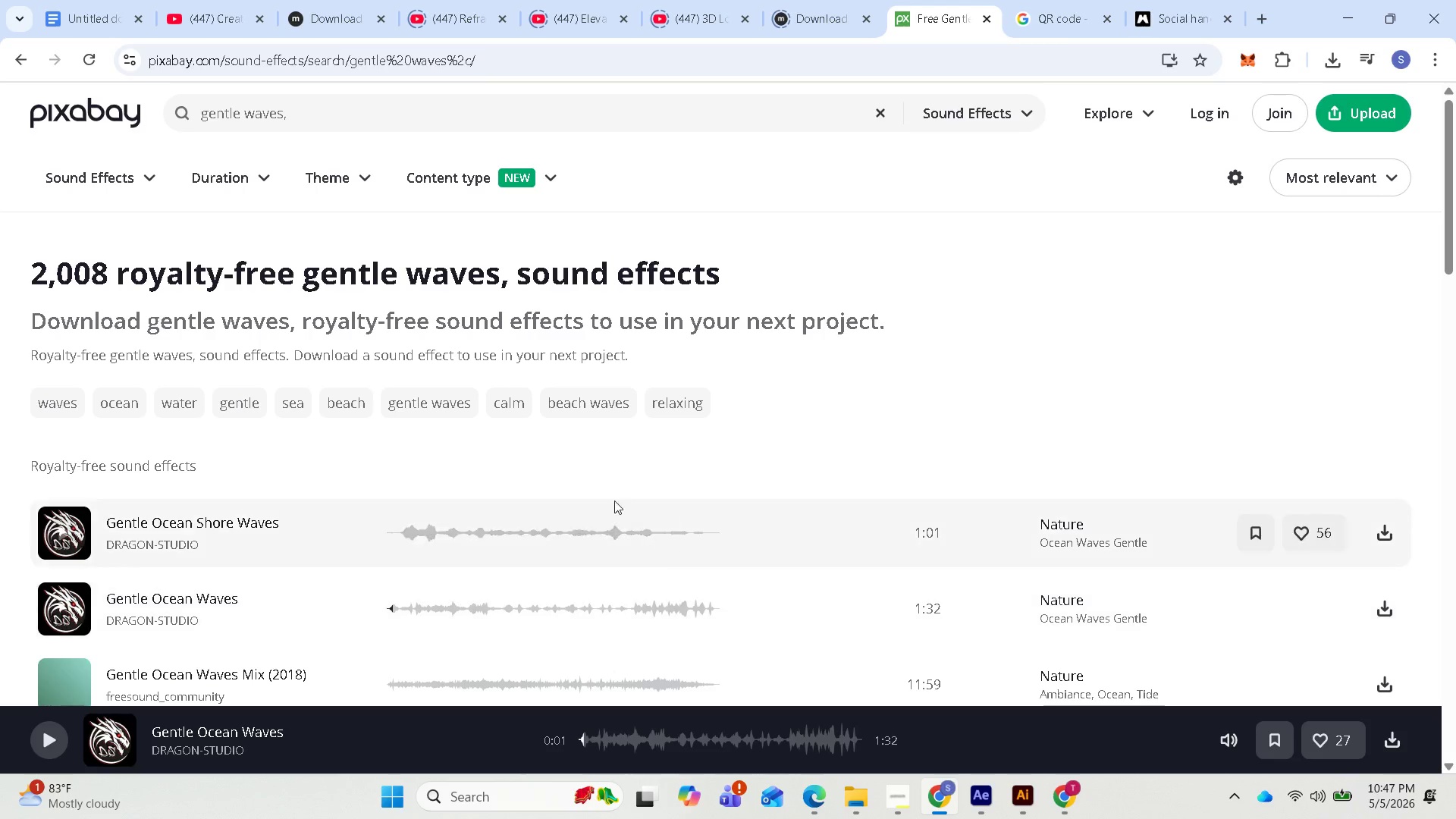 
left_click_drag(start_coordinate=[284, 114], to_coordinate=[179, 133])
 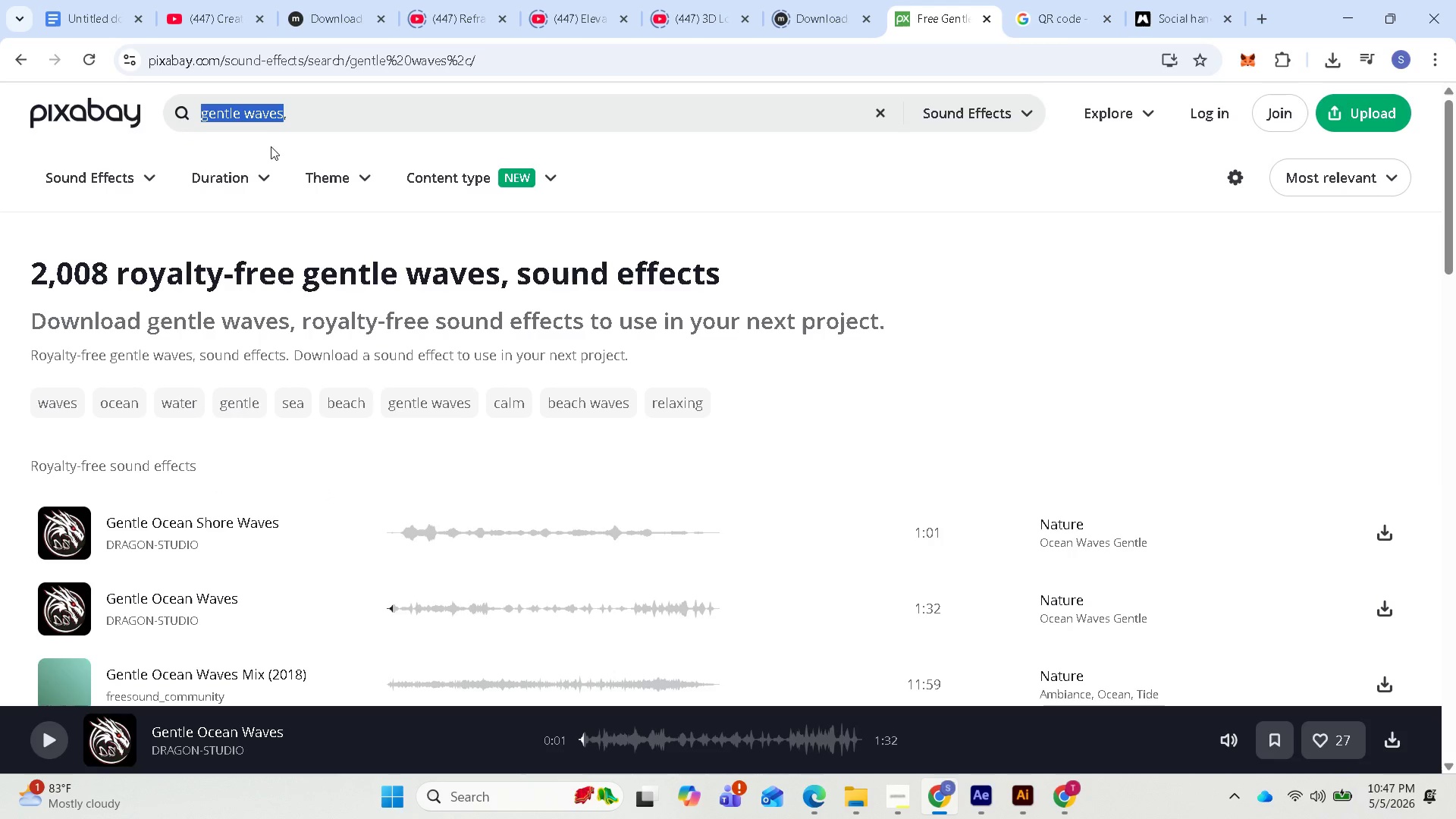 
key(Control+V)
 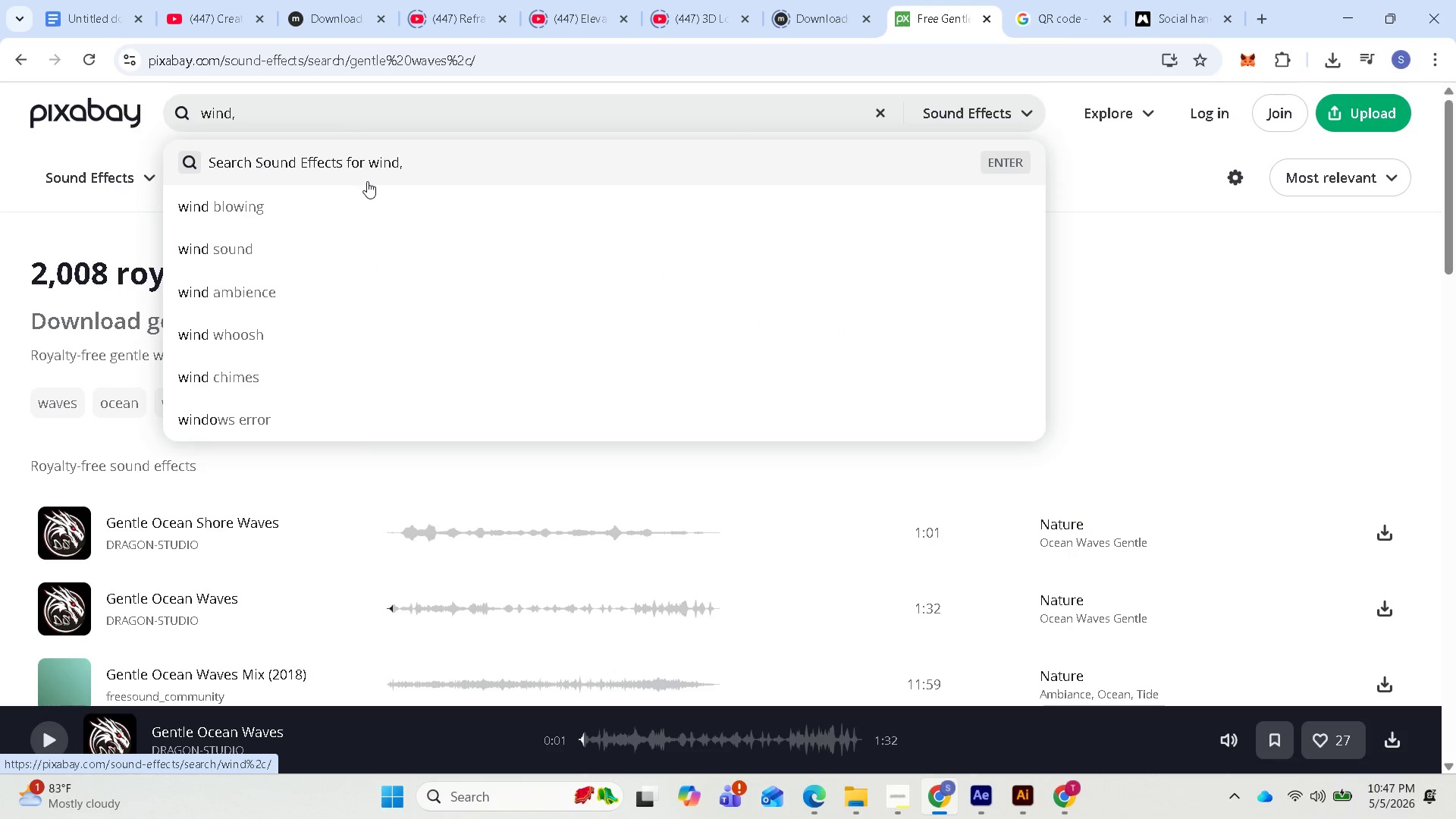 
key(Enter)
 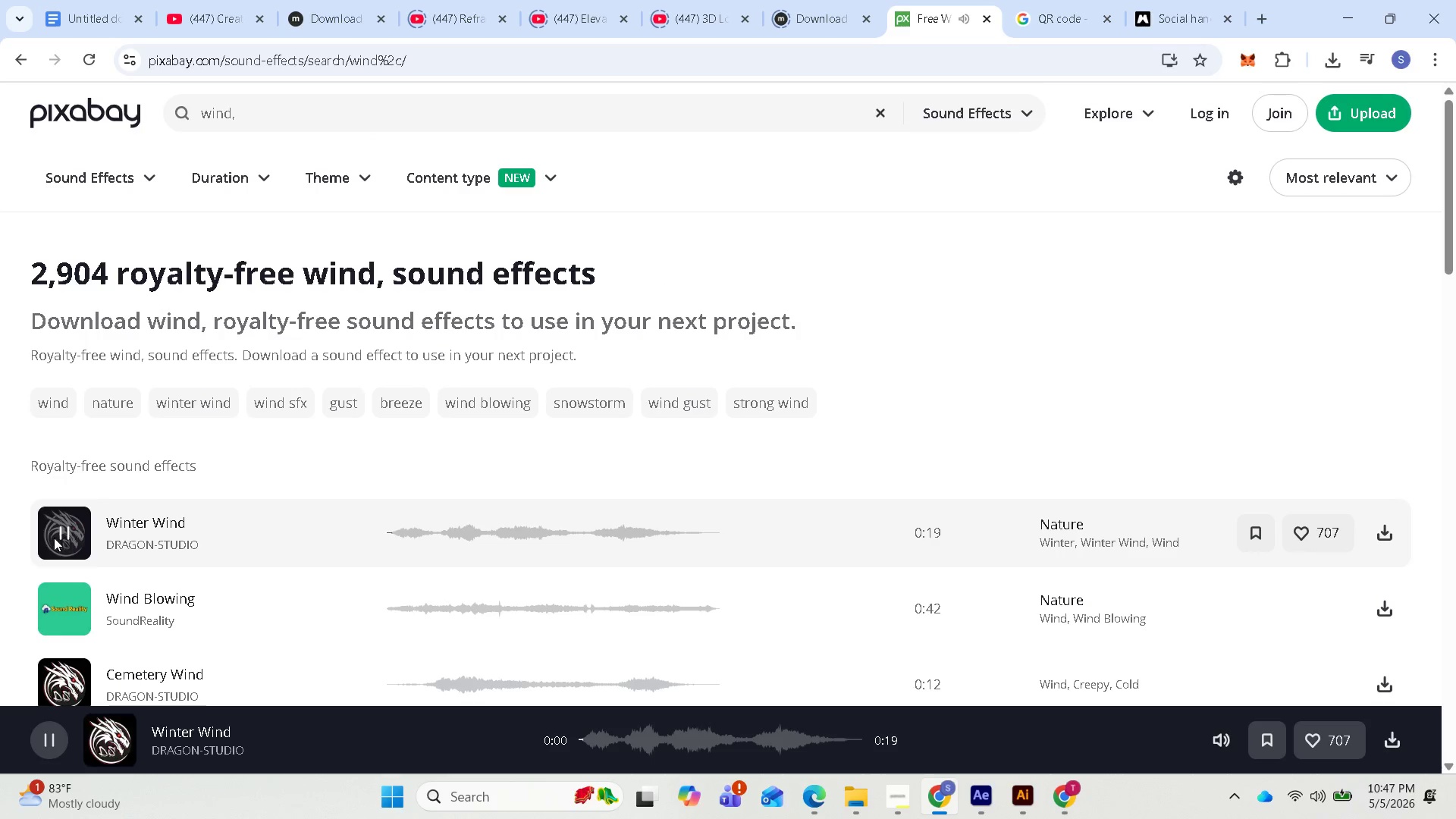 
wait(8.64)
 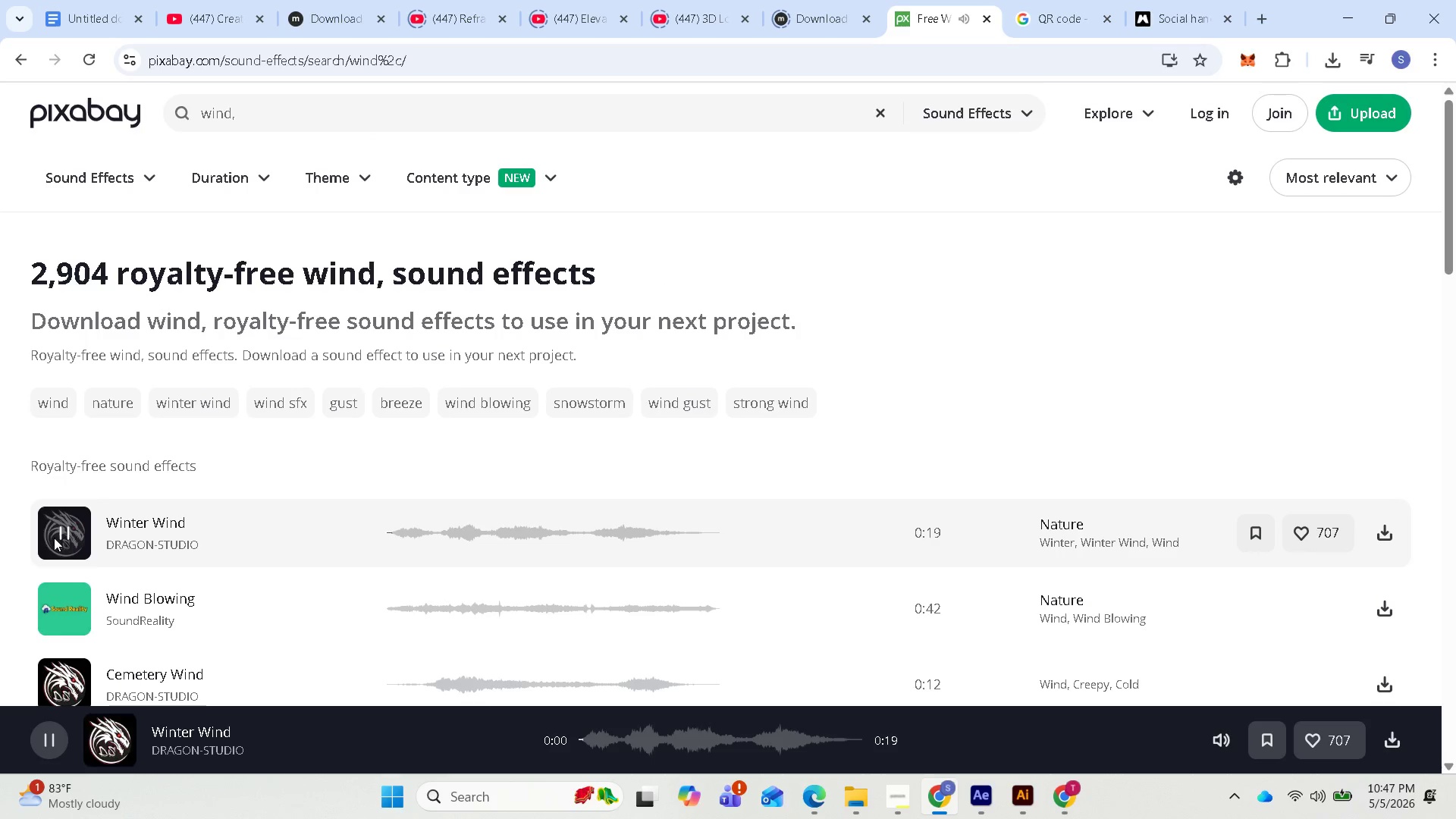 
left_click([66, 607])
 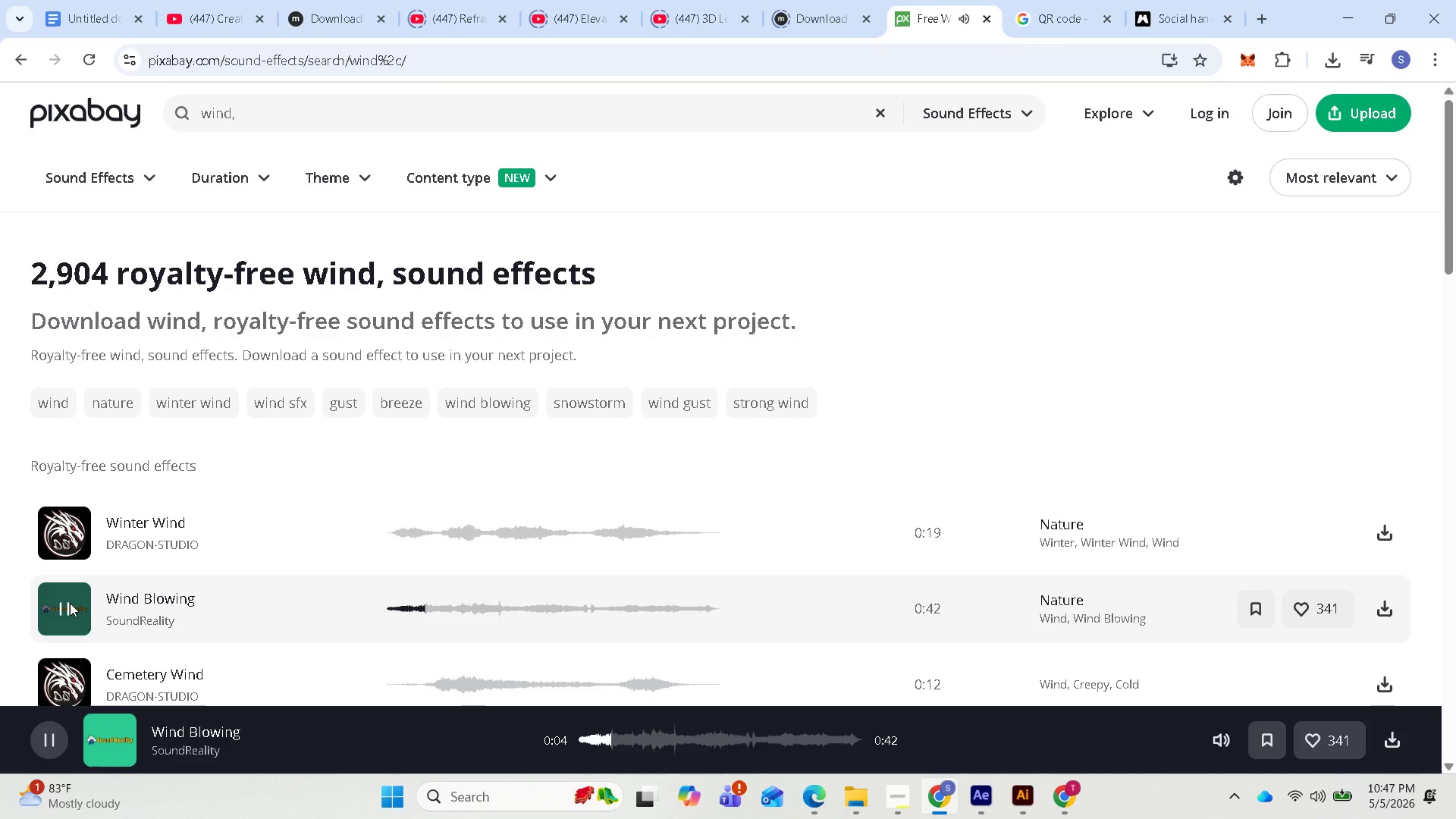 
wait(10.64)
 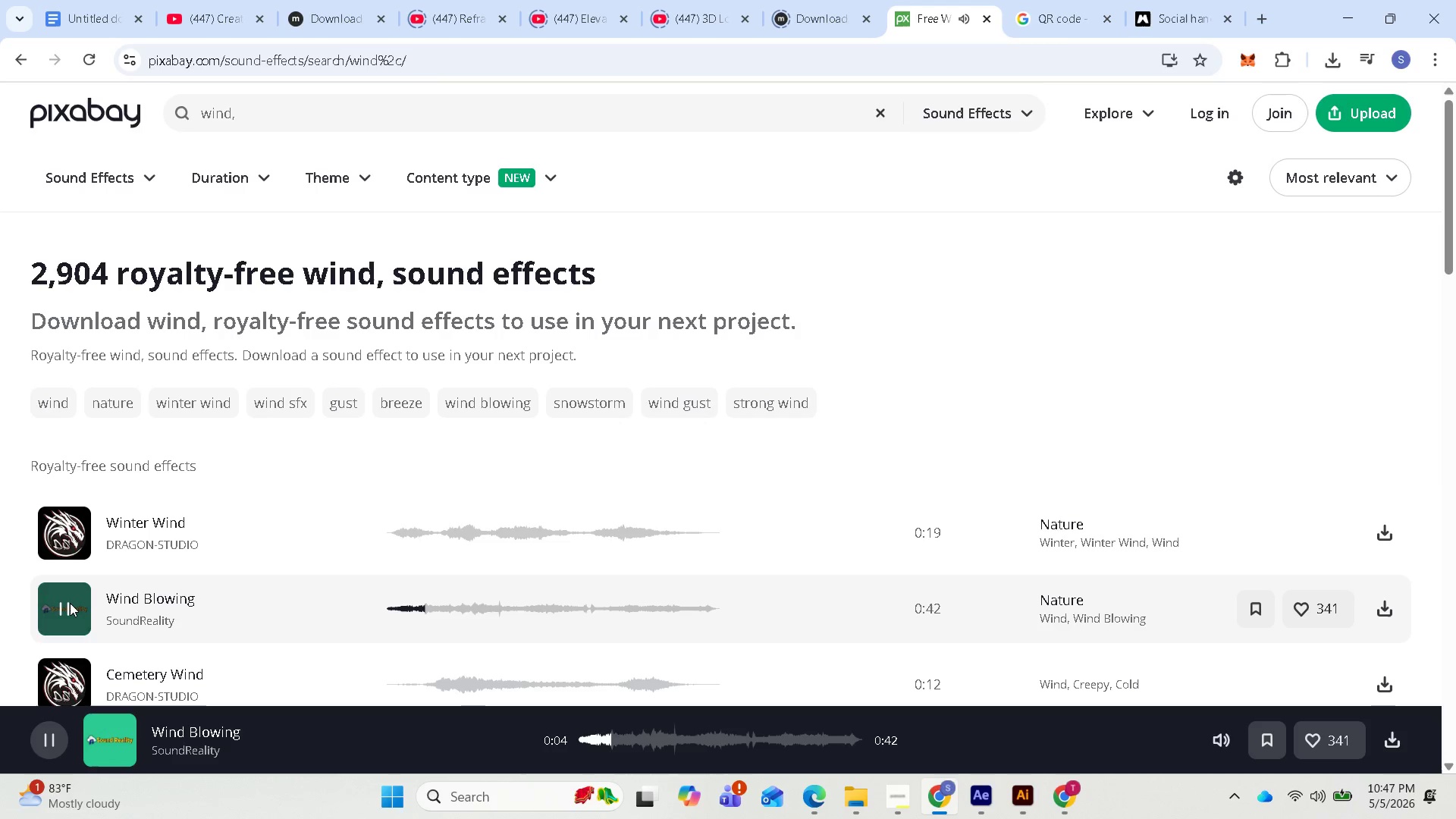 
left_click([64, 610])
 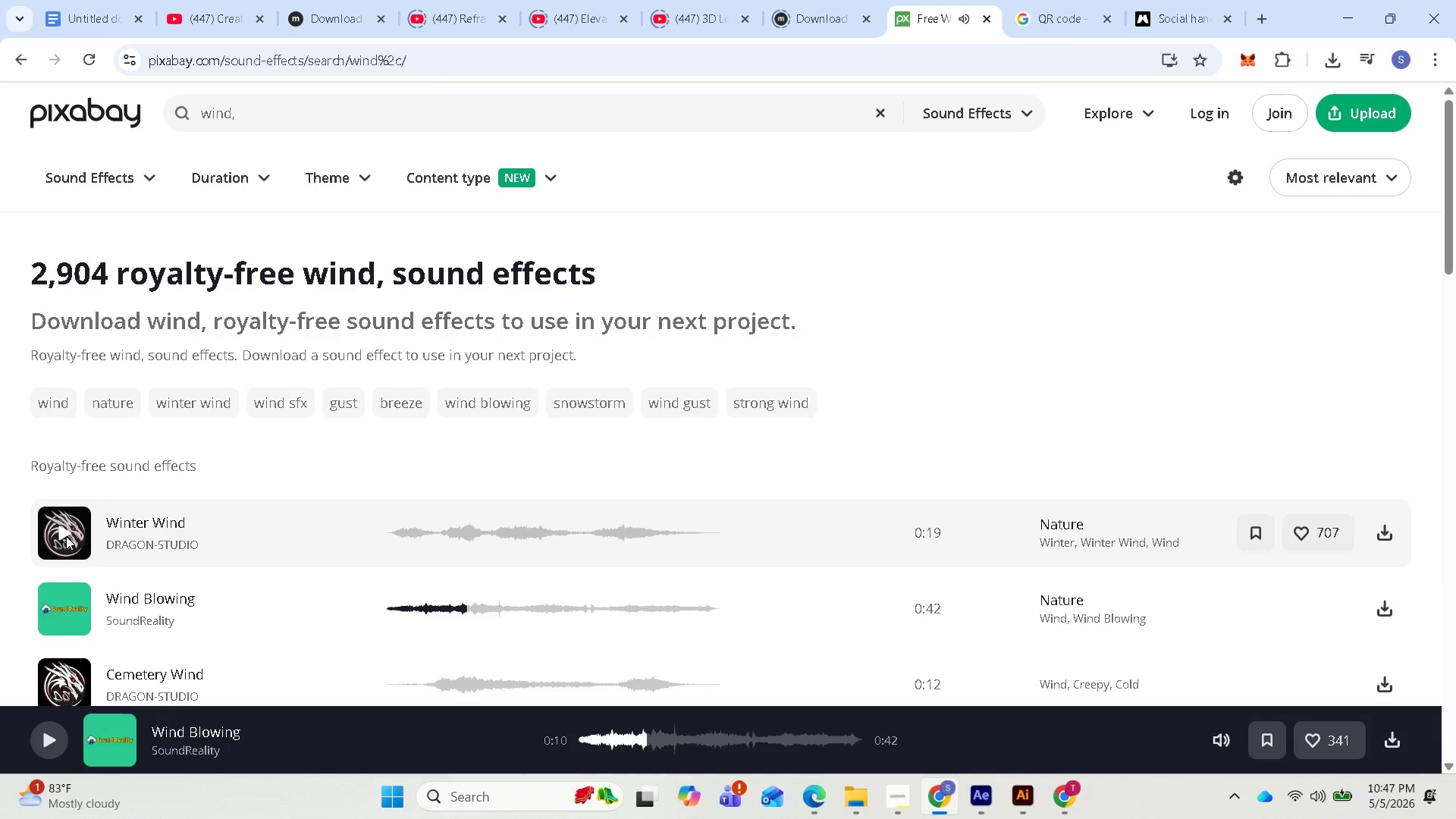 
mouse_move([59, 593])
 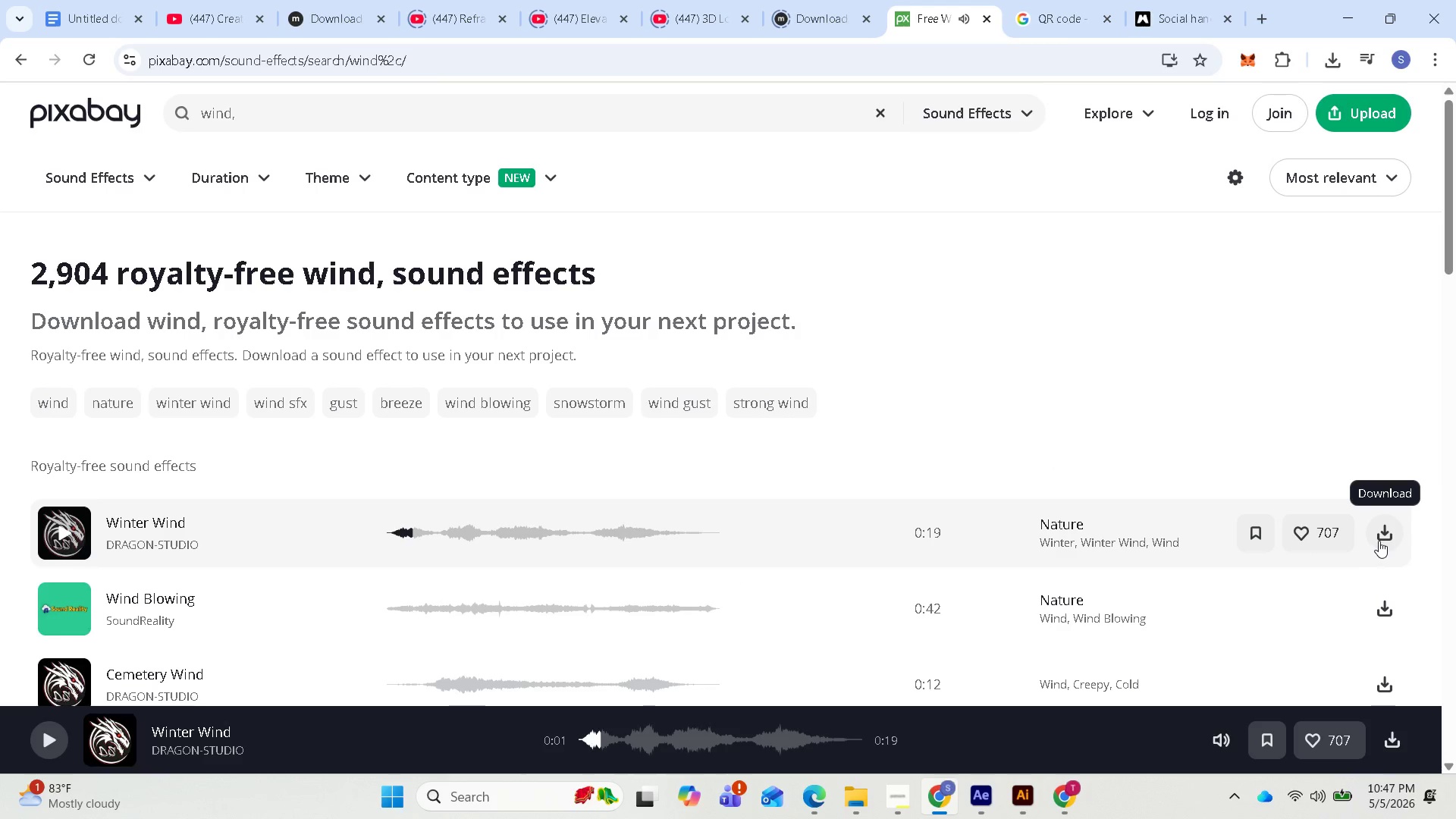 
left_click([1383, 539])
 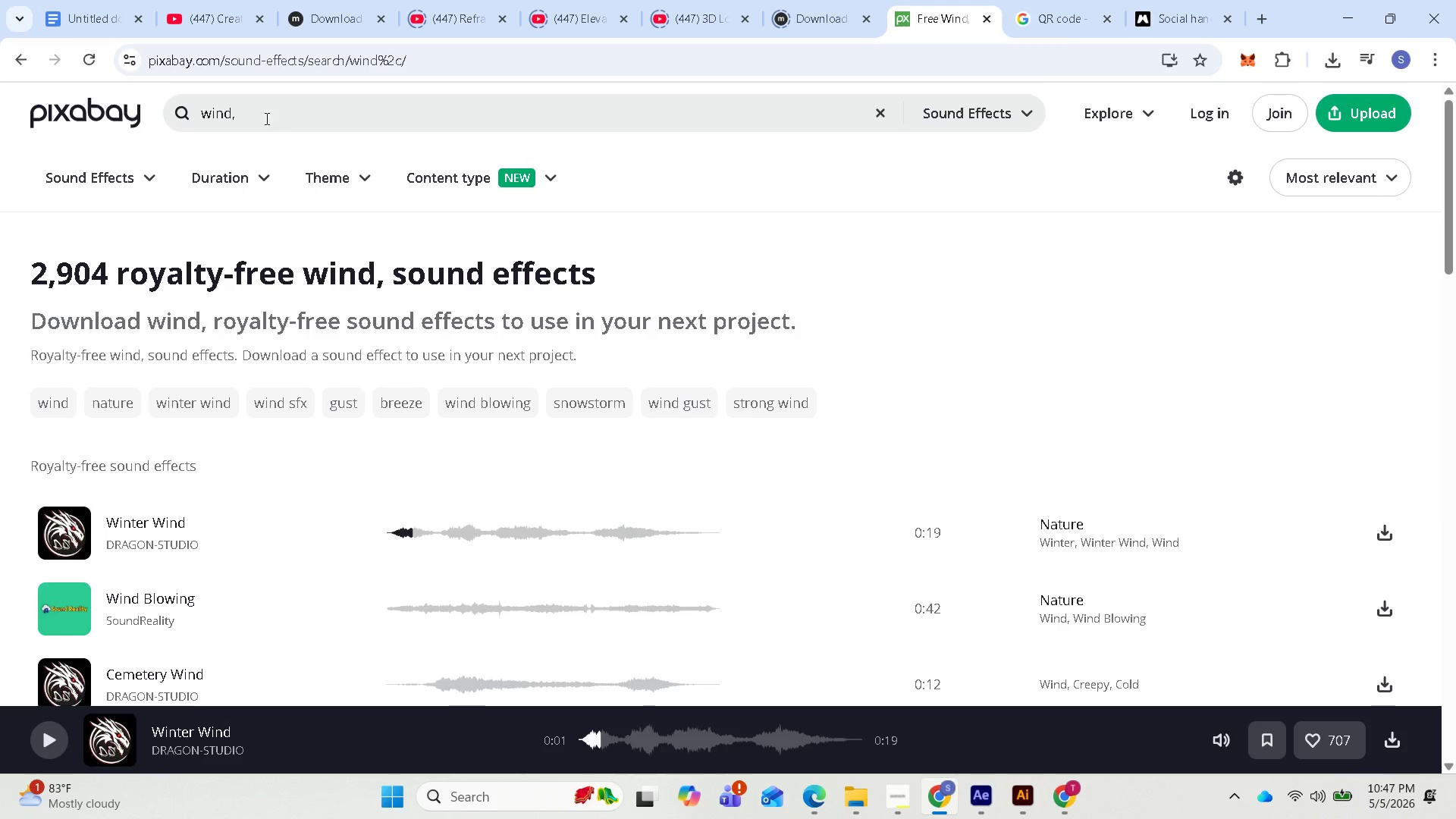 
left_click([252, 114])
 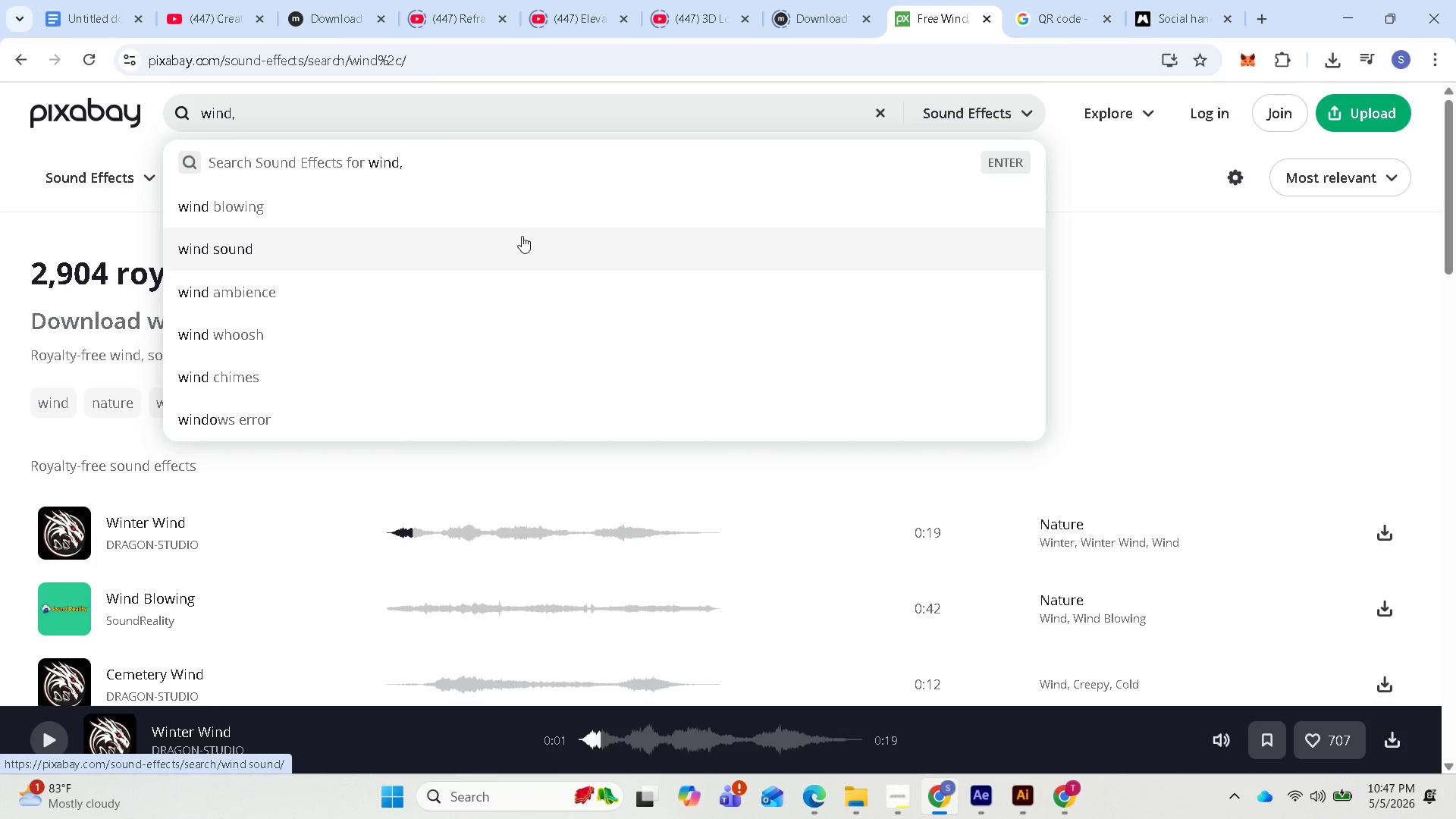 
hold_key(key=Backspace, duration=0.97)
 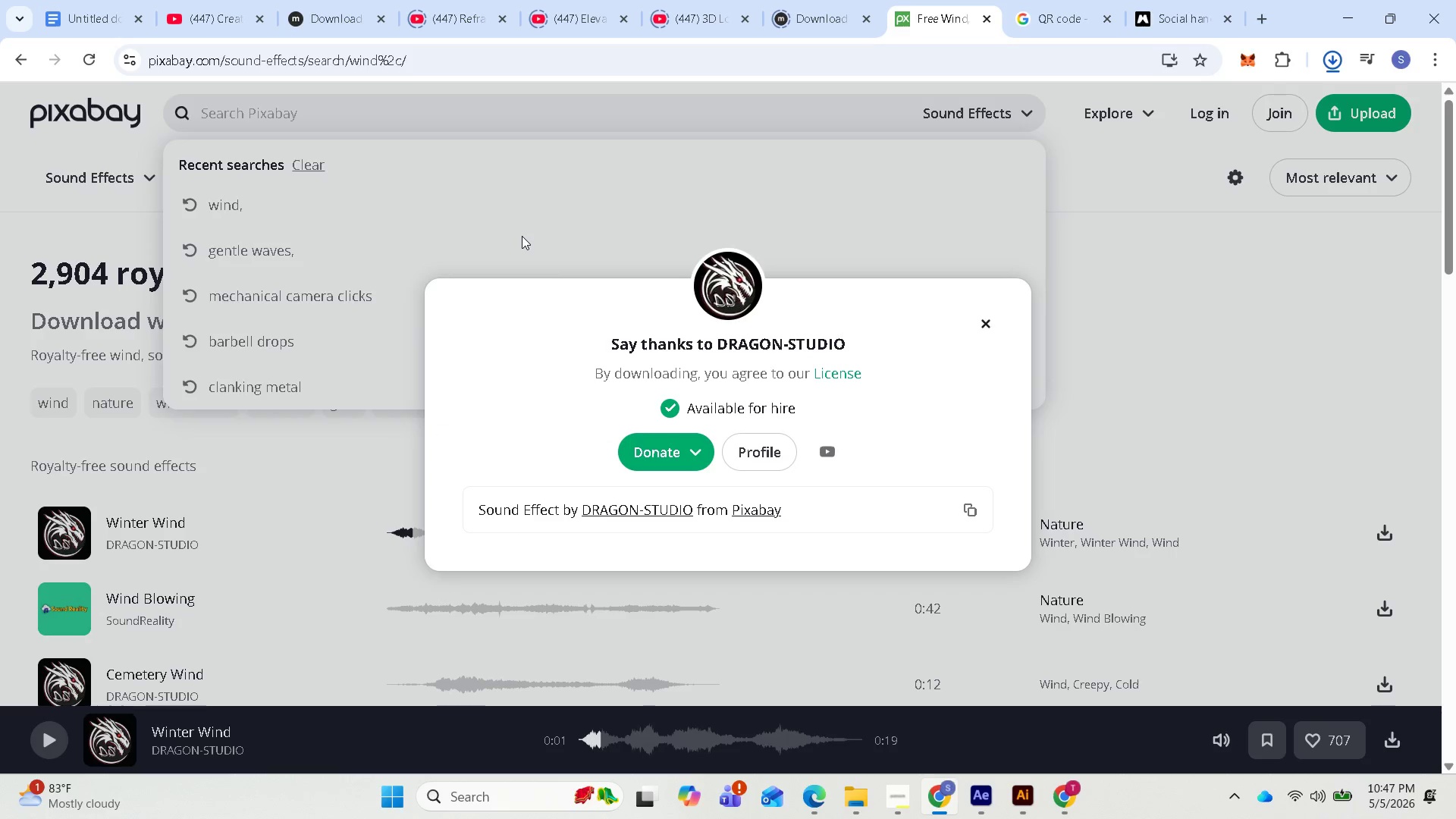 
type(motion )
 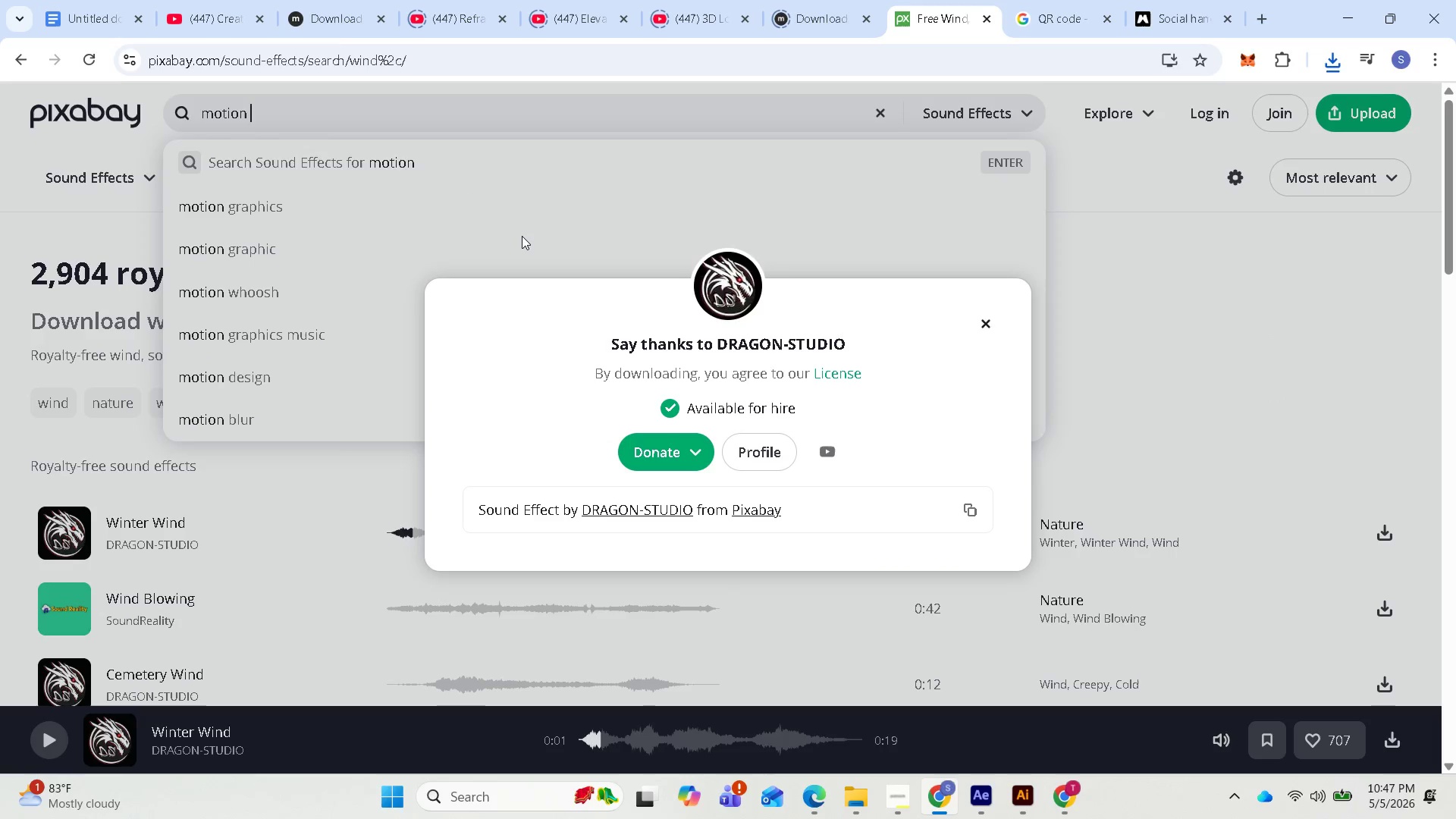 
type(beat)
 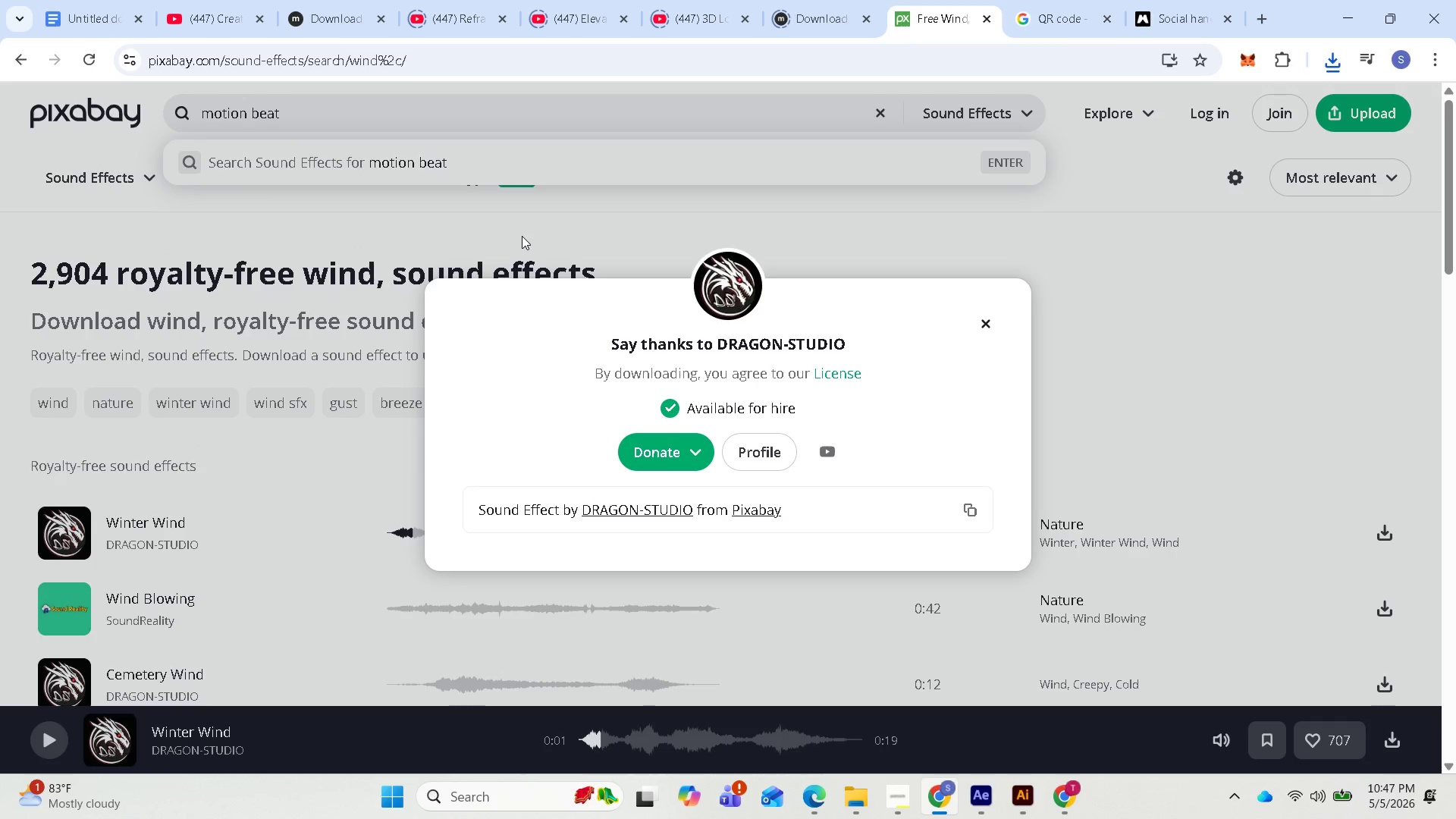 
key(Enter)
 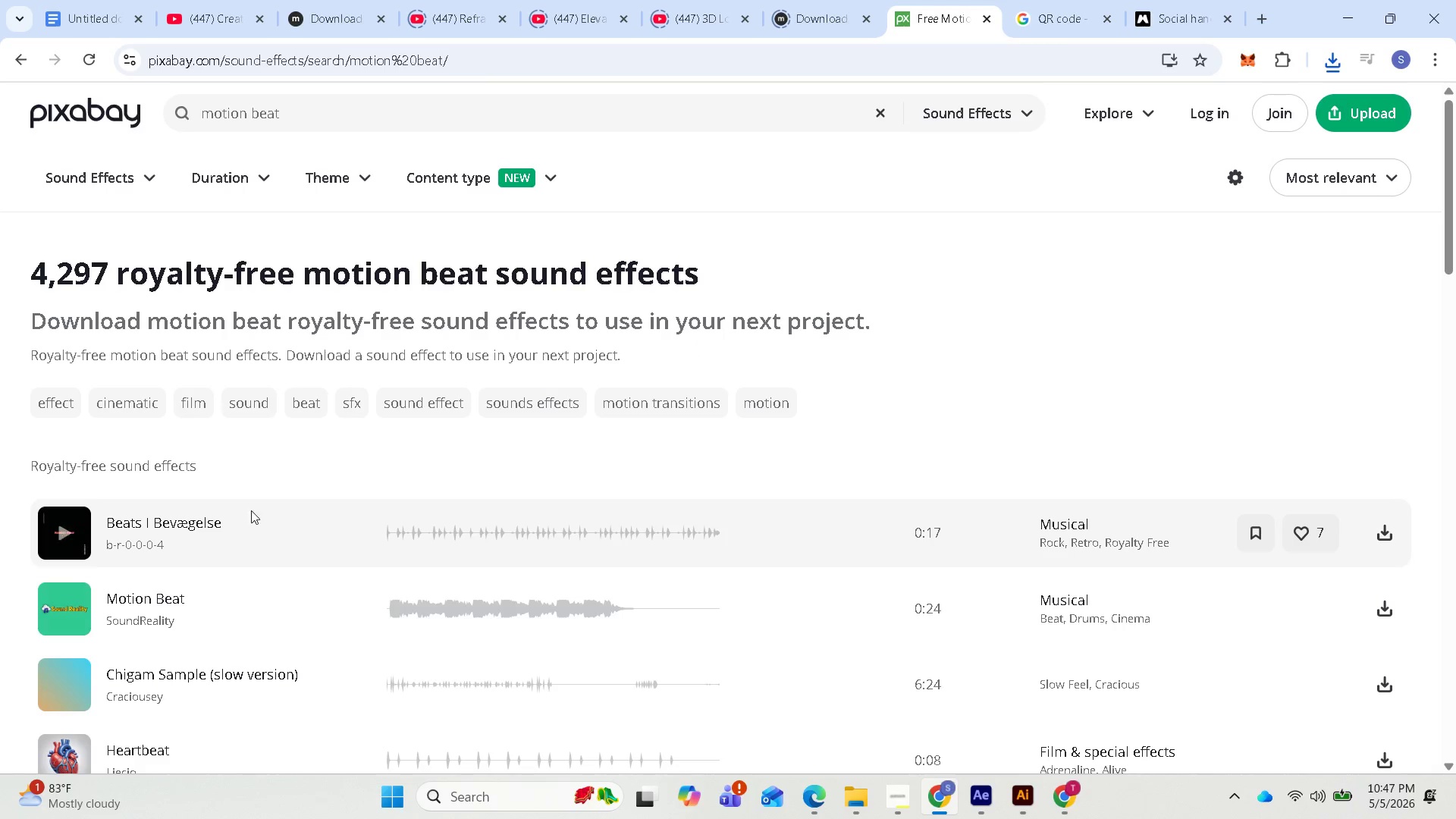 
left_click([60, 533])
 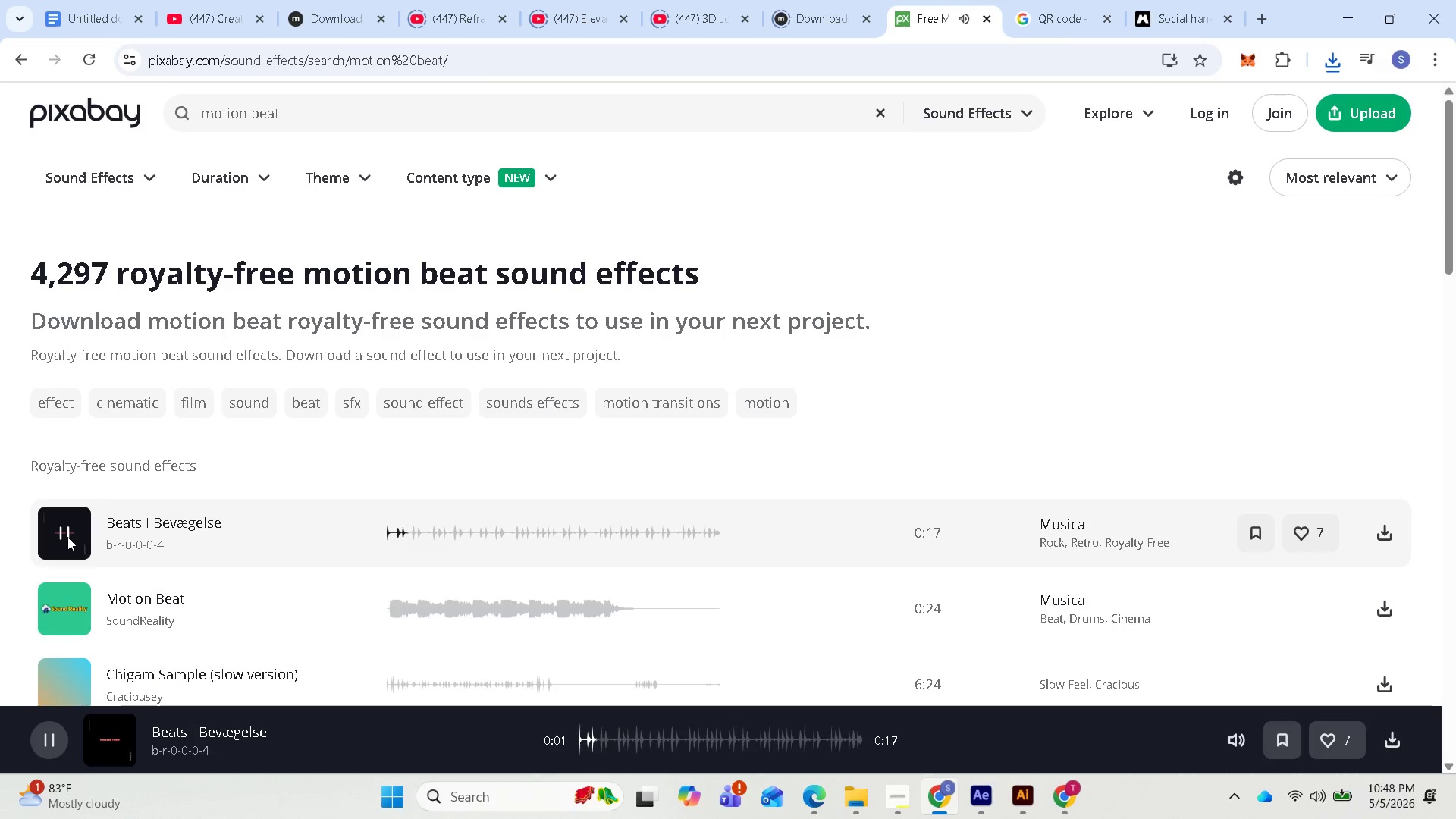 
left_click([66, 534])
 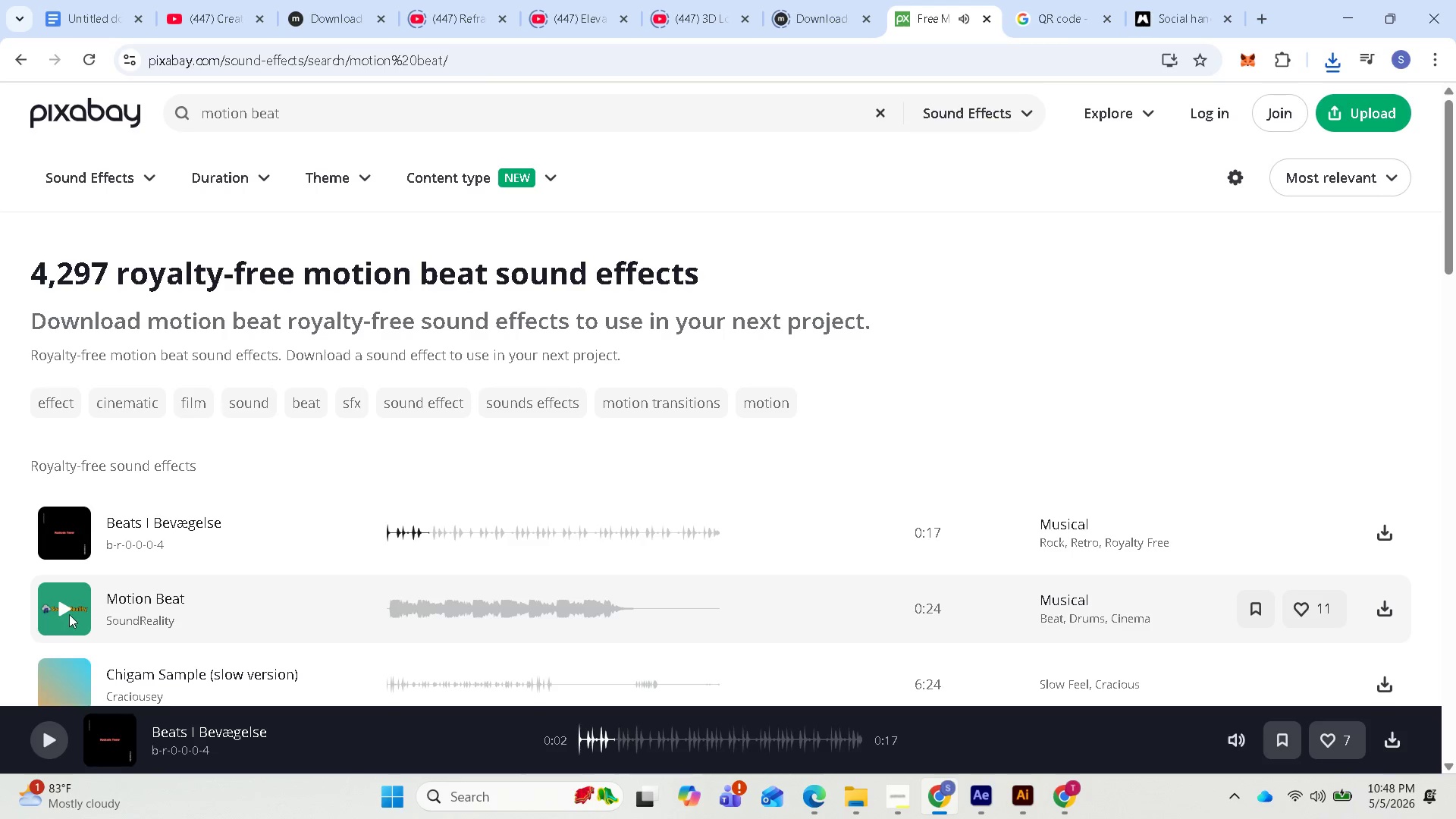 
left_click([61, 609])
 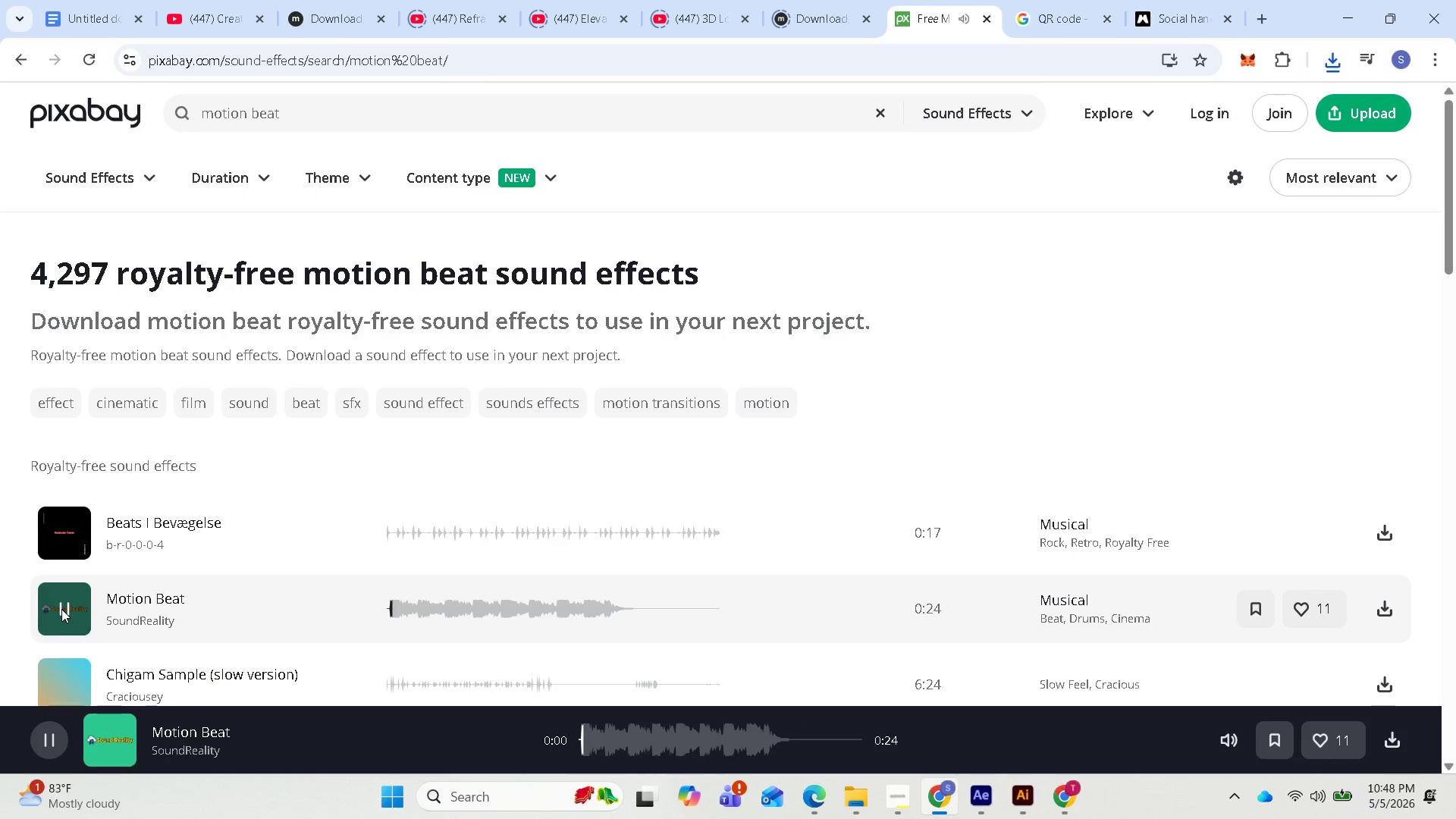 
left_click([61, 609])
 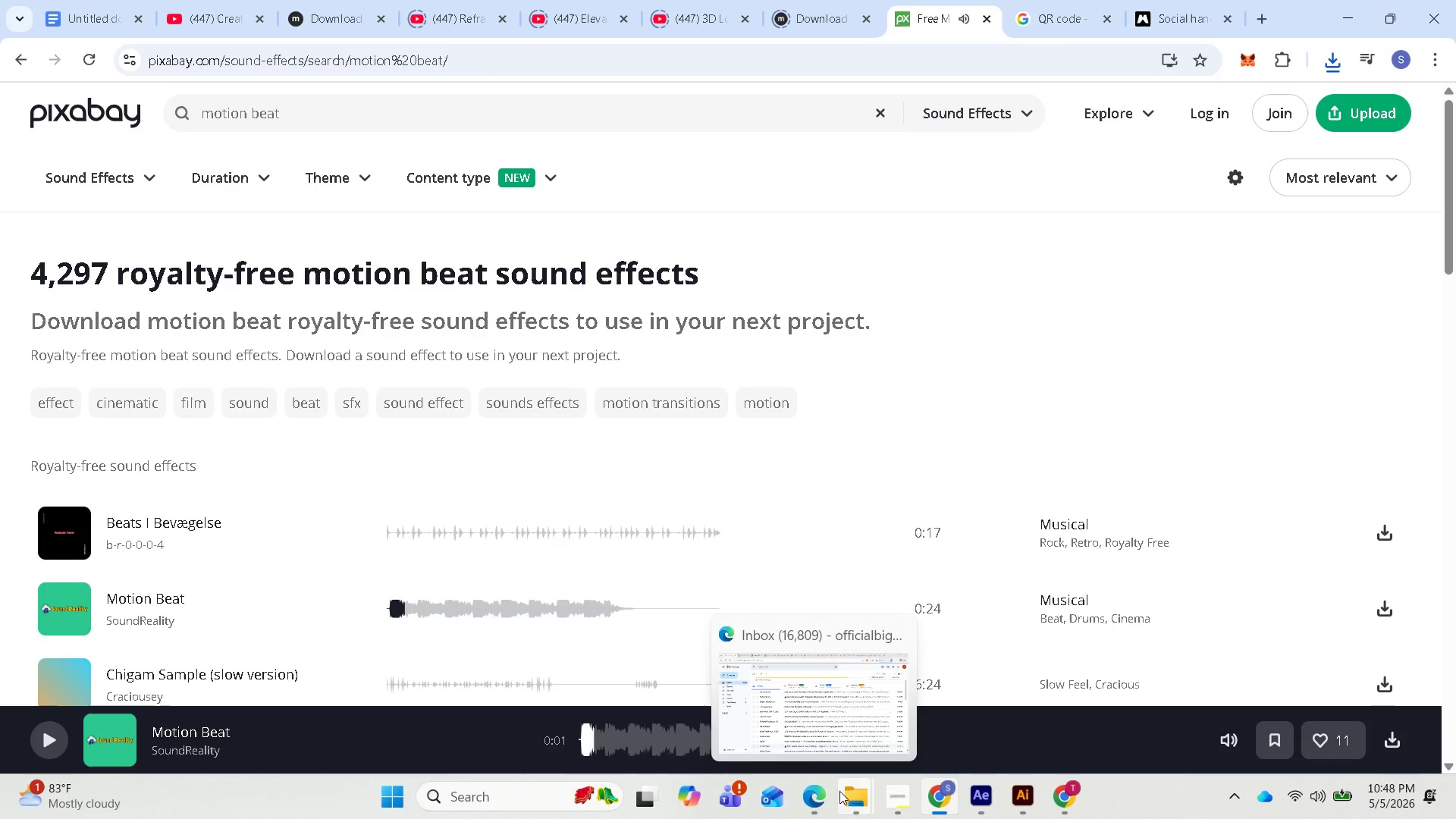 
left_click([943, 801])
 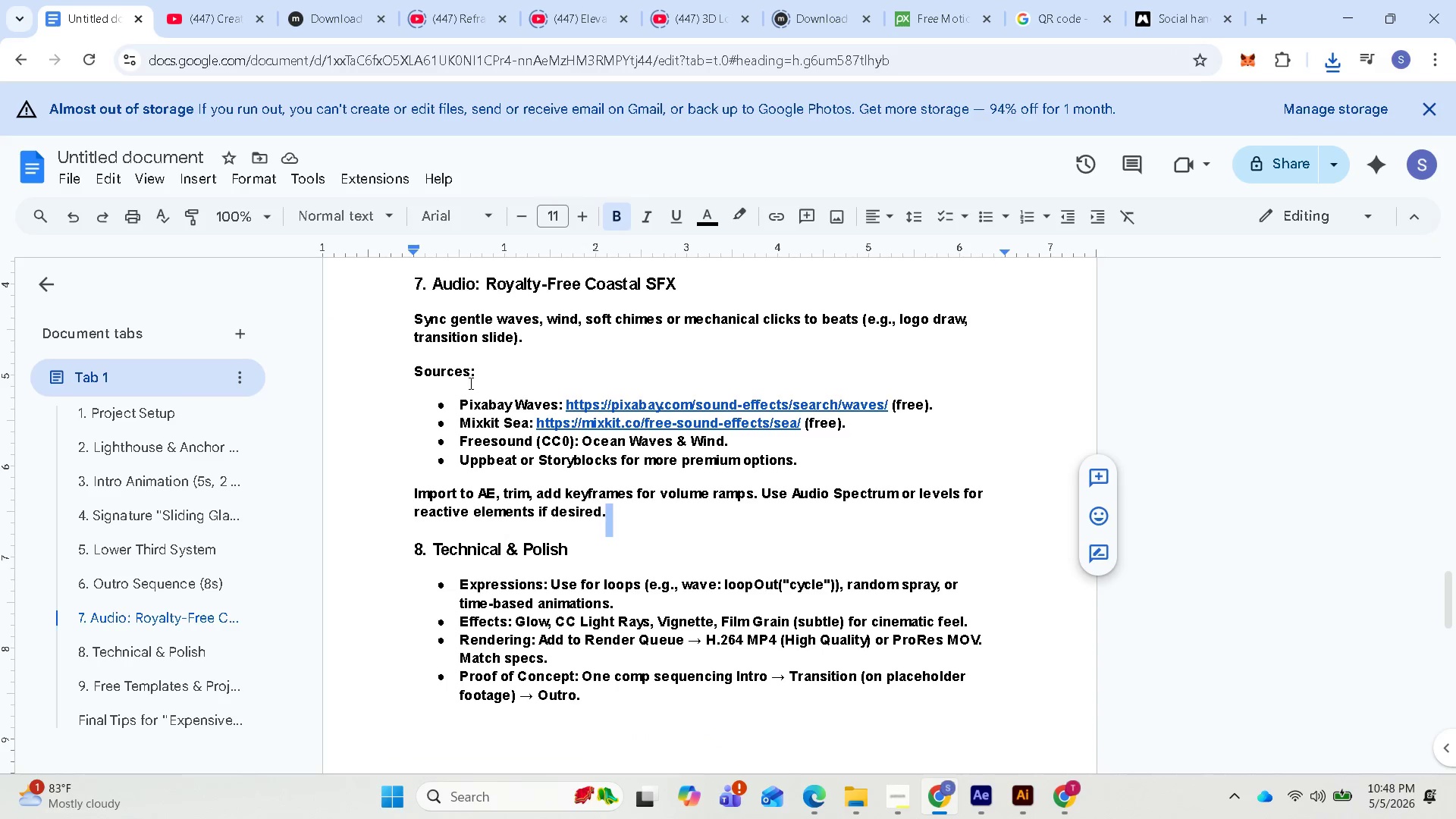 
wait(6.78)
 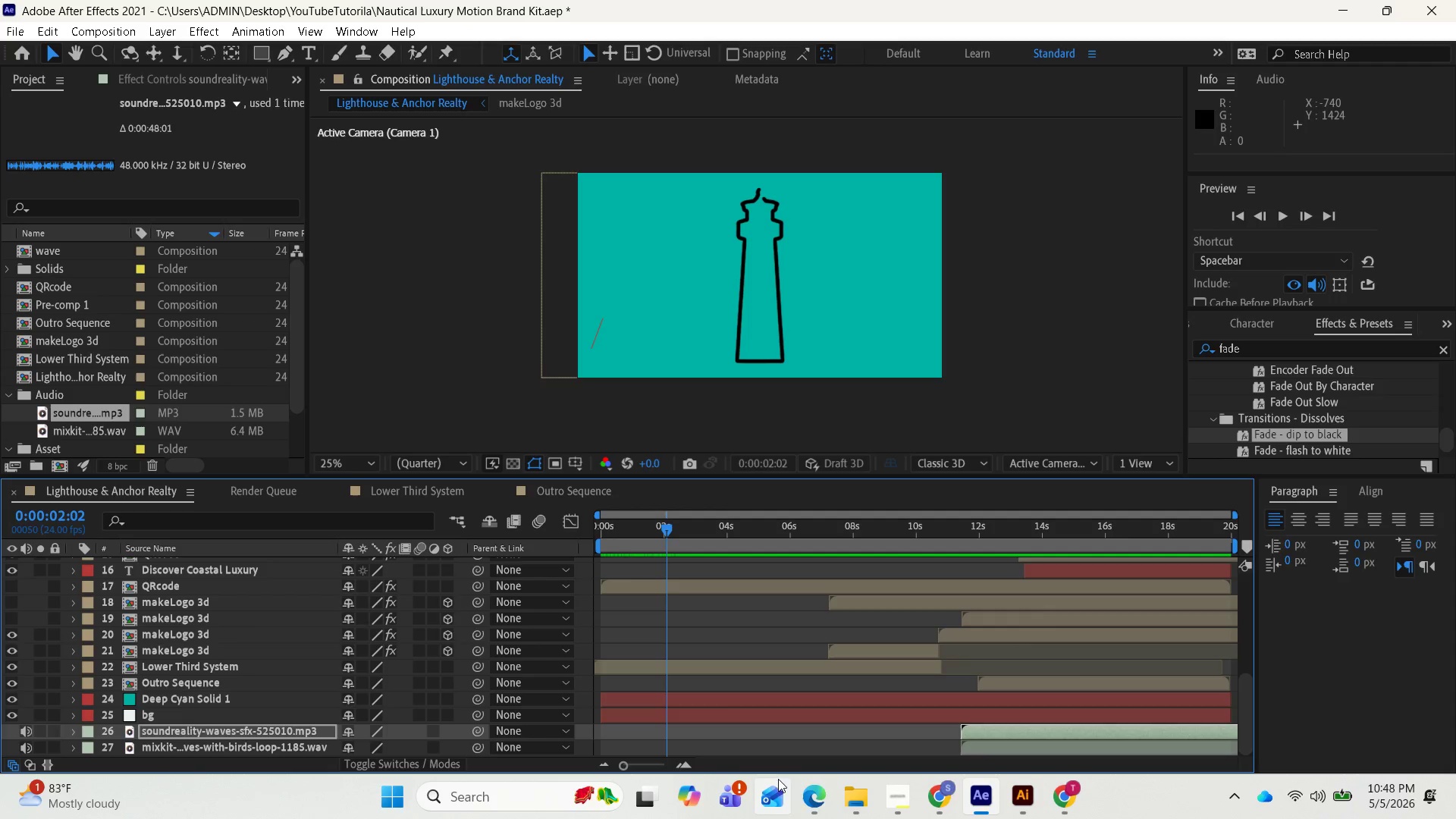 
scroll: coordinate [552, 556], scroll_direction: down, amount: 7.0
 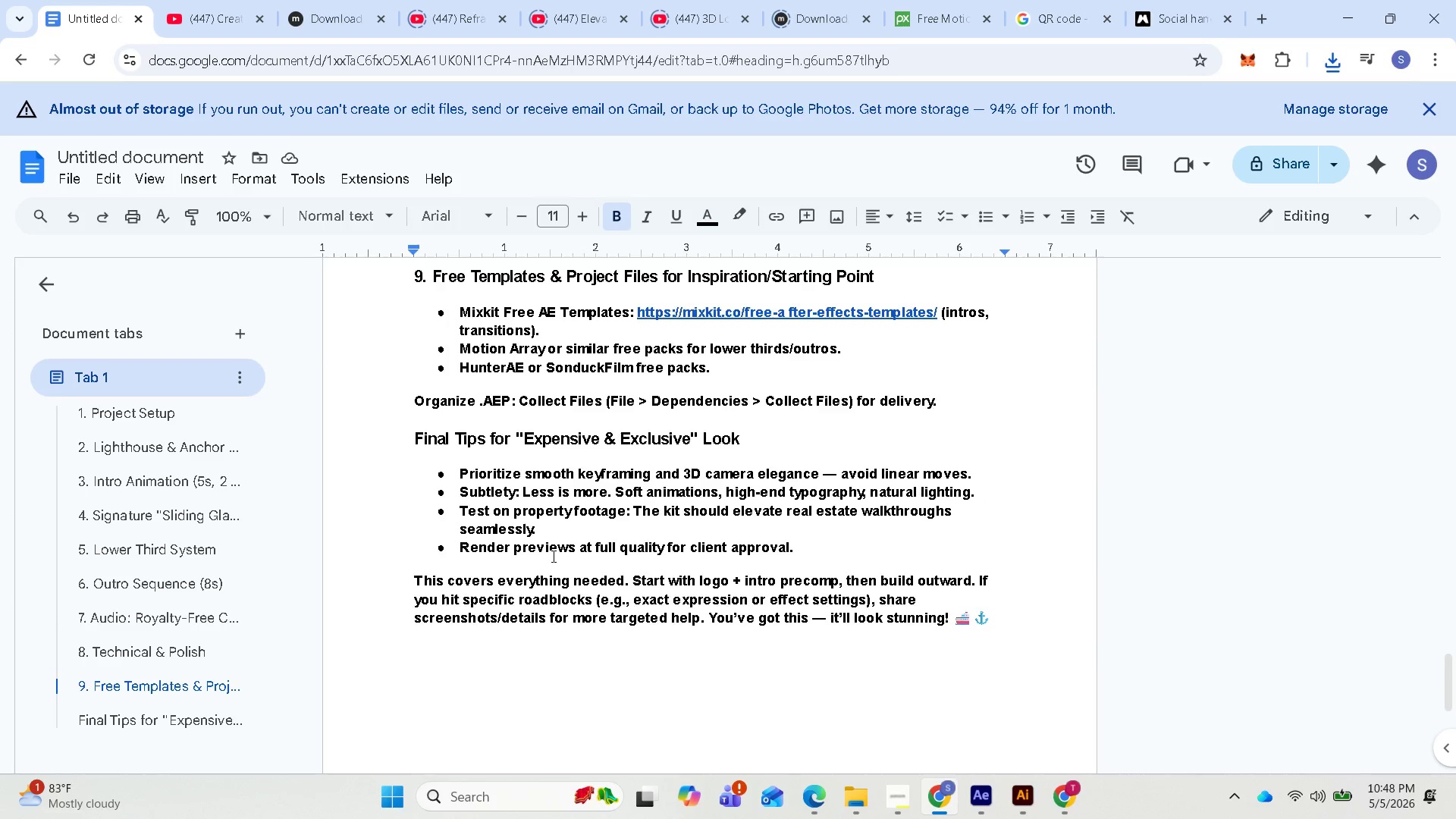 
scroll: coordinate [595, 532], scroll_direction: up, amount: 7.0
 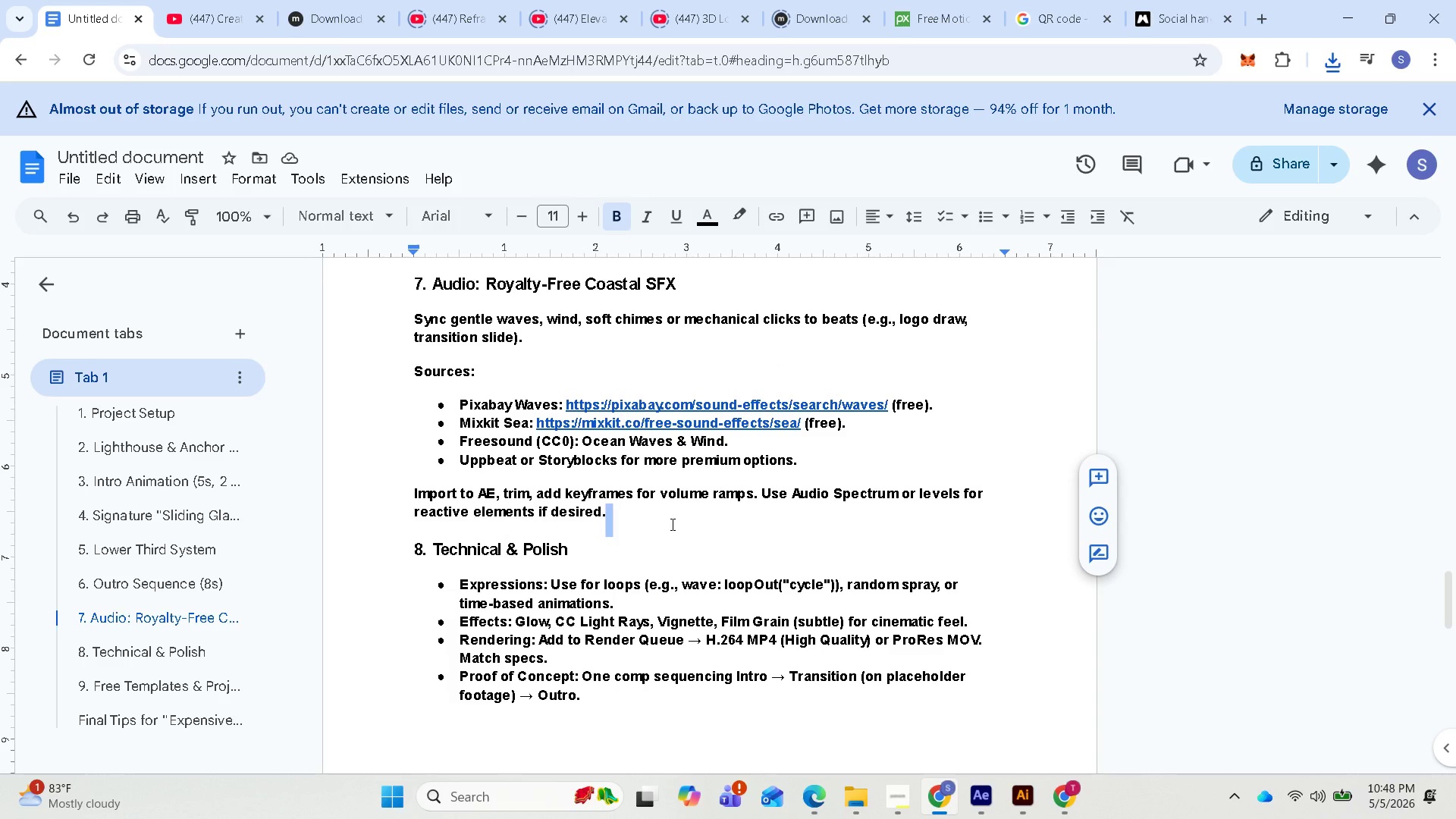 
wait(5.56)
 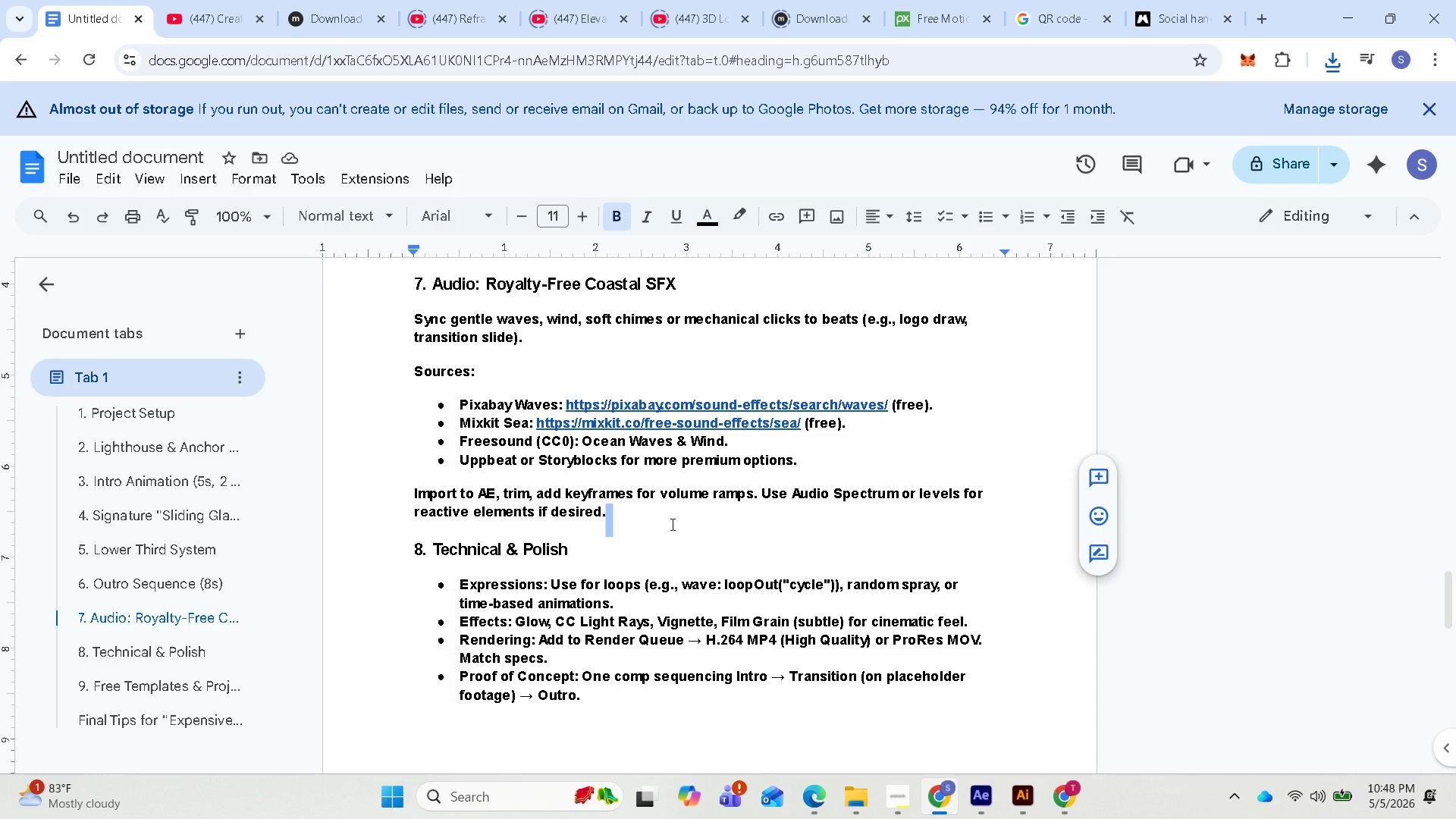 
left_click([933, 26])
 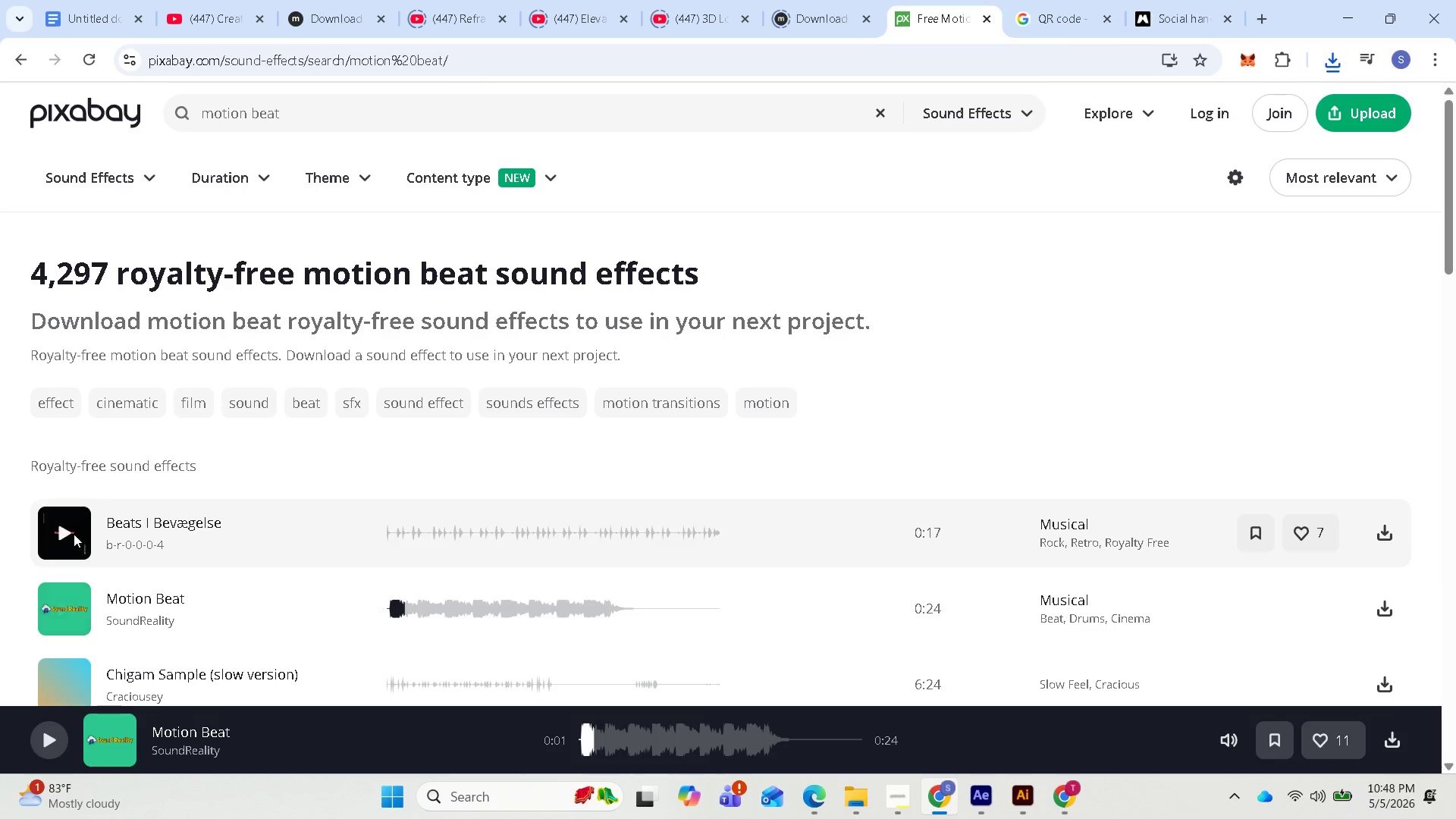 
left_click([67, 529])
 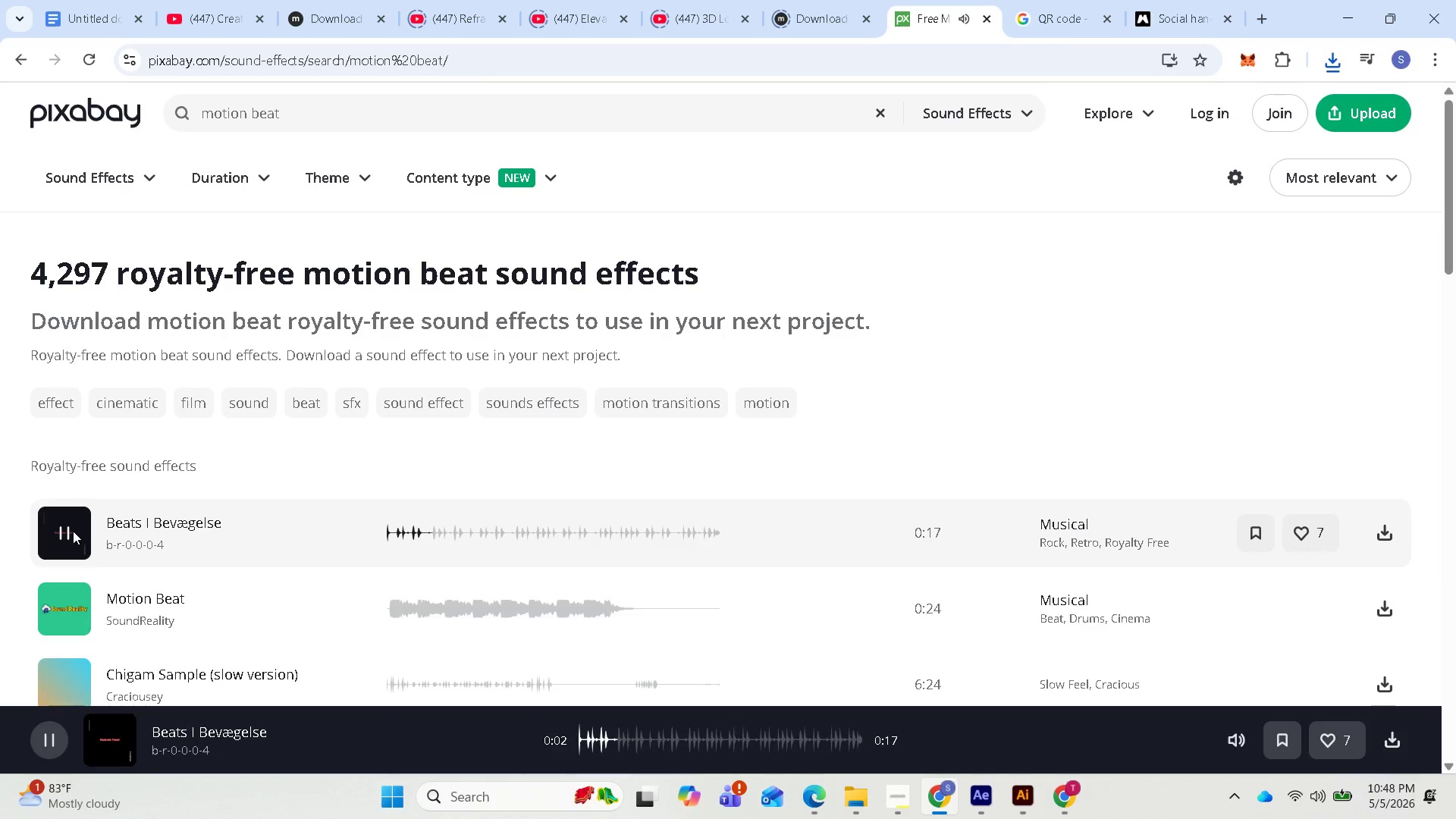 
left_click([73, 531])
 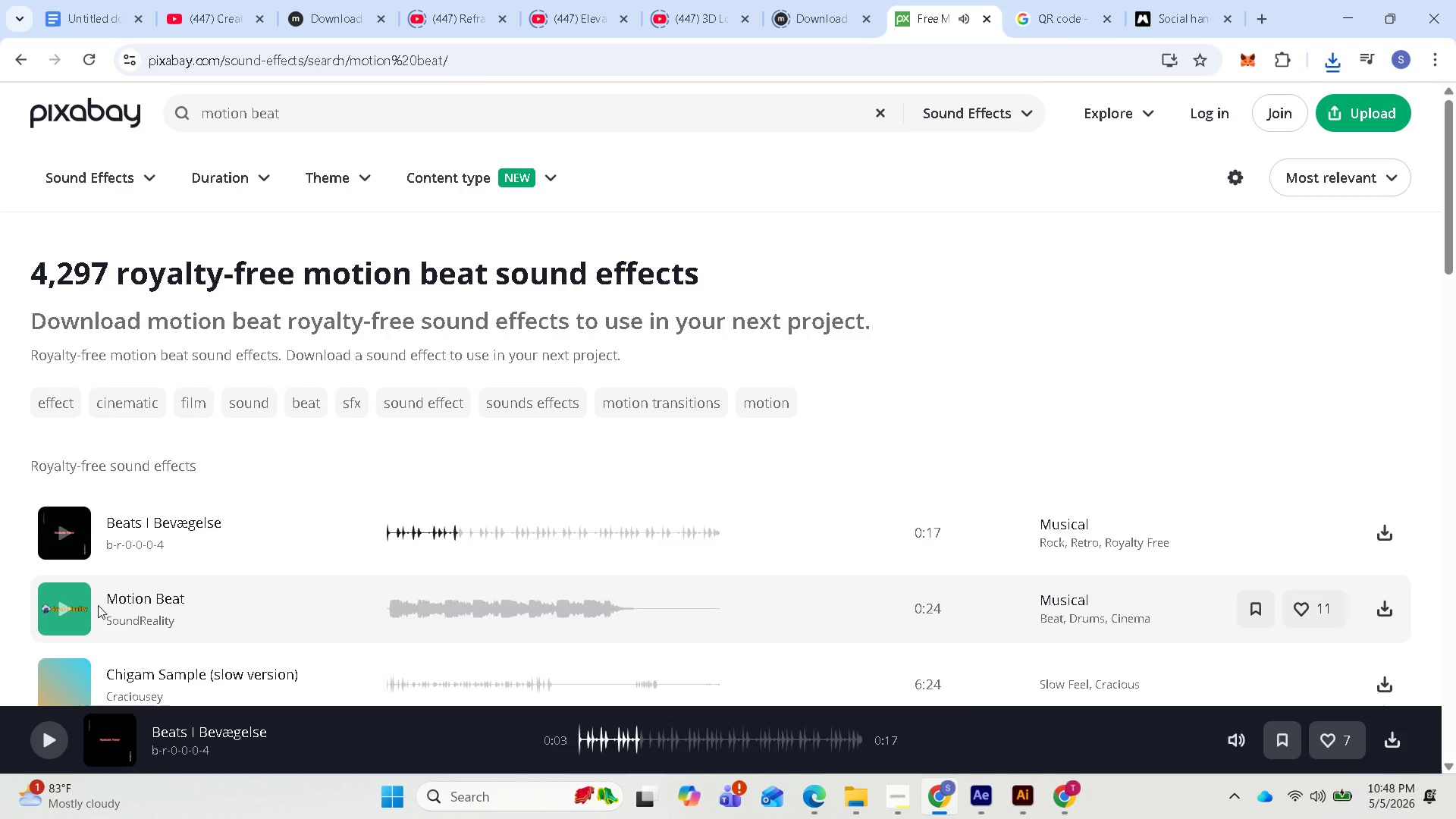 
left_click([70, 653])
 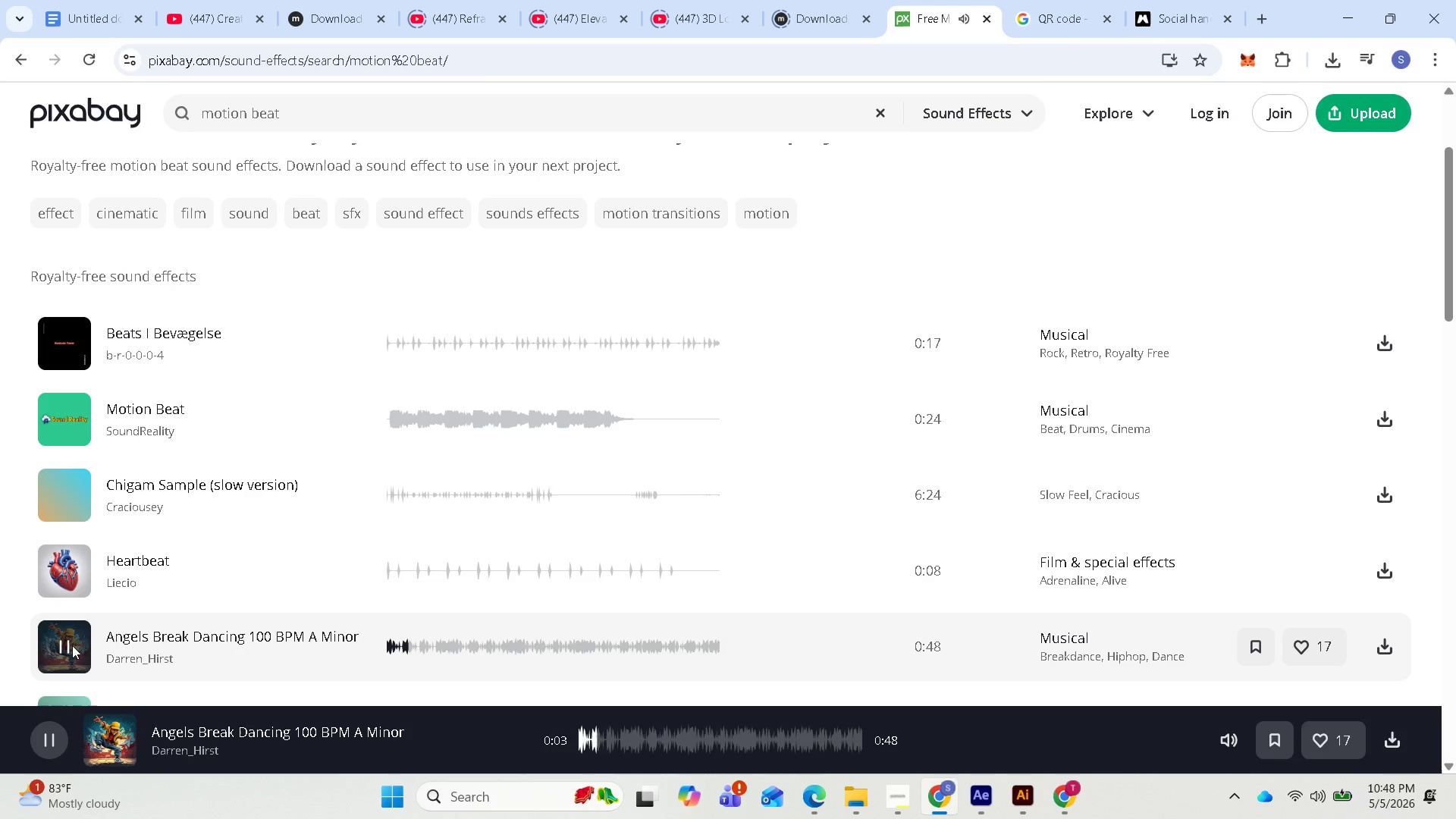 
scroll: coordinate [100, 610], scroll_direction: down, amount: 2.0
 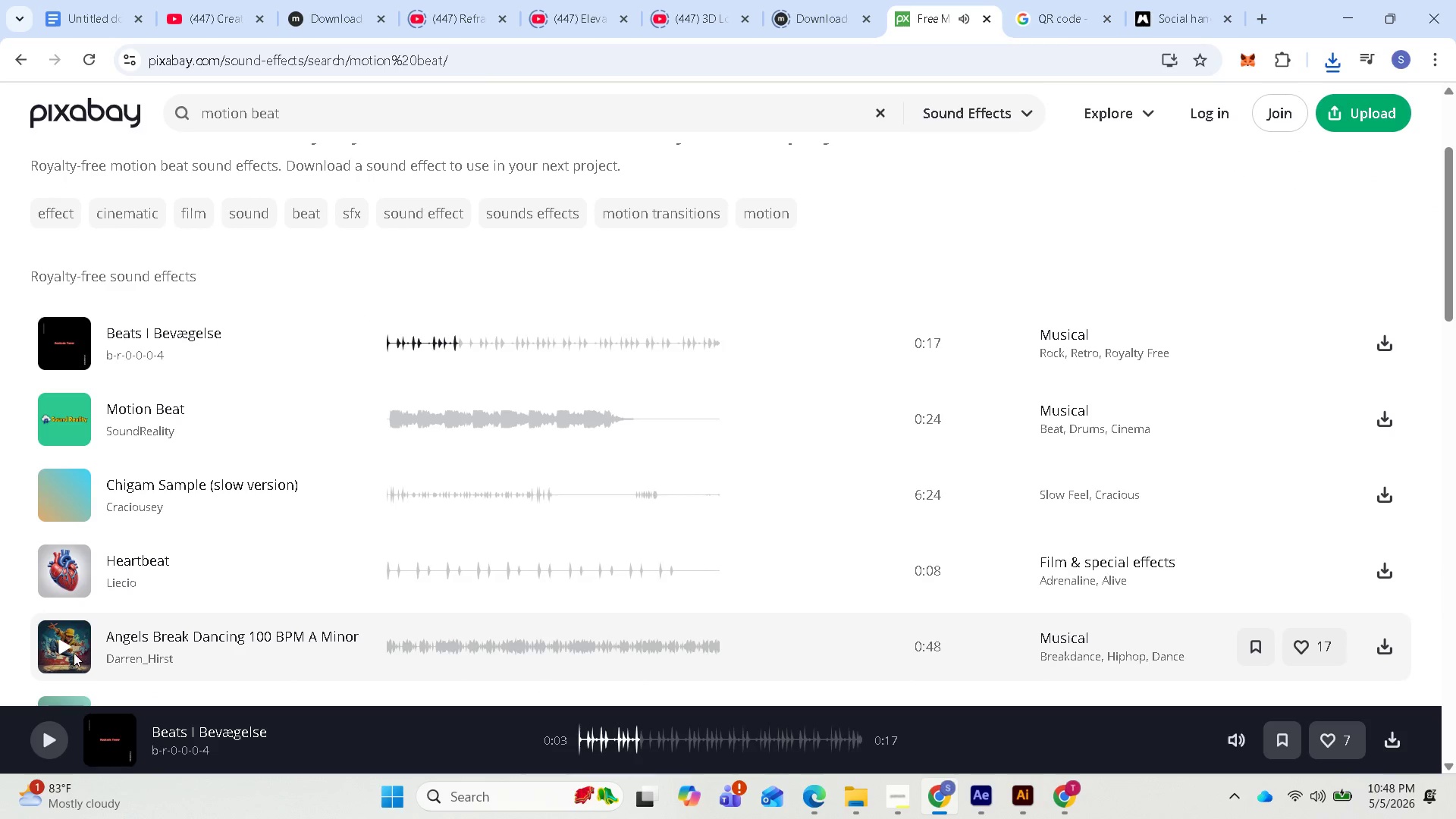 
left_click([62, 646])
 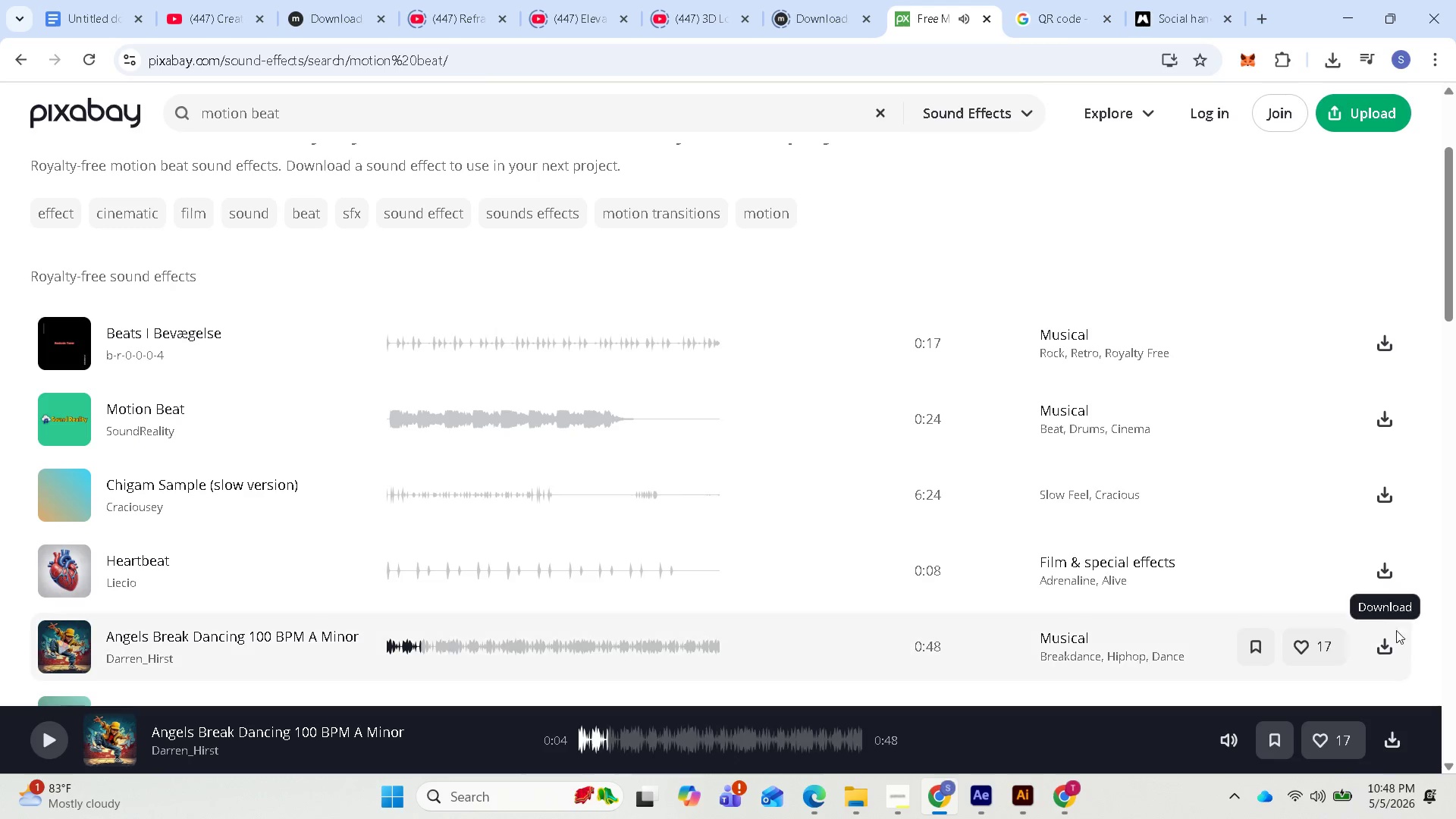 
left_click([1391, 638])
 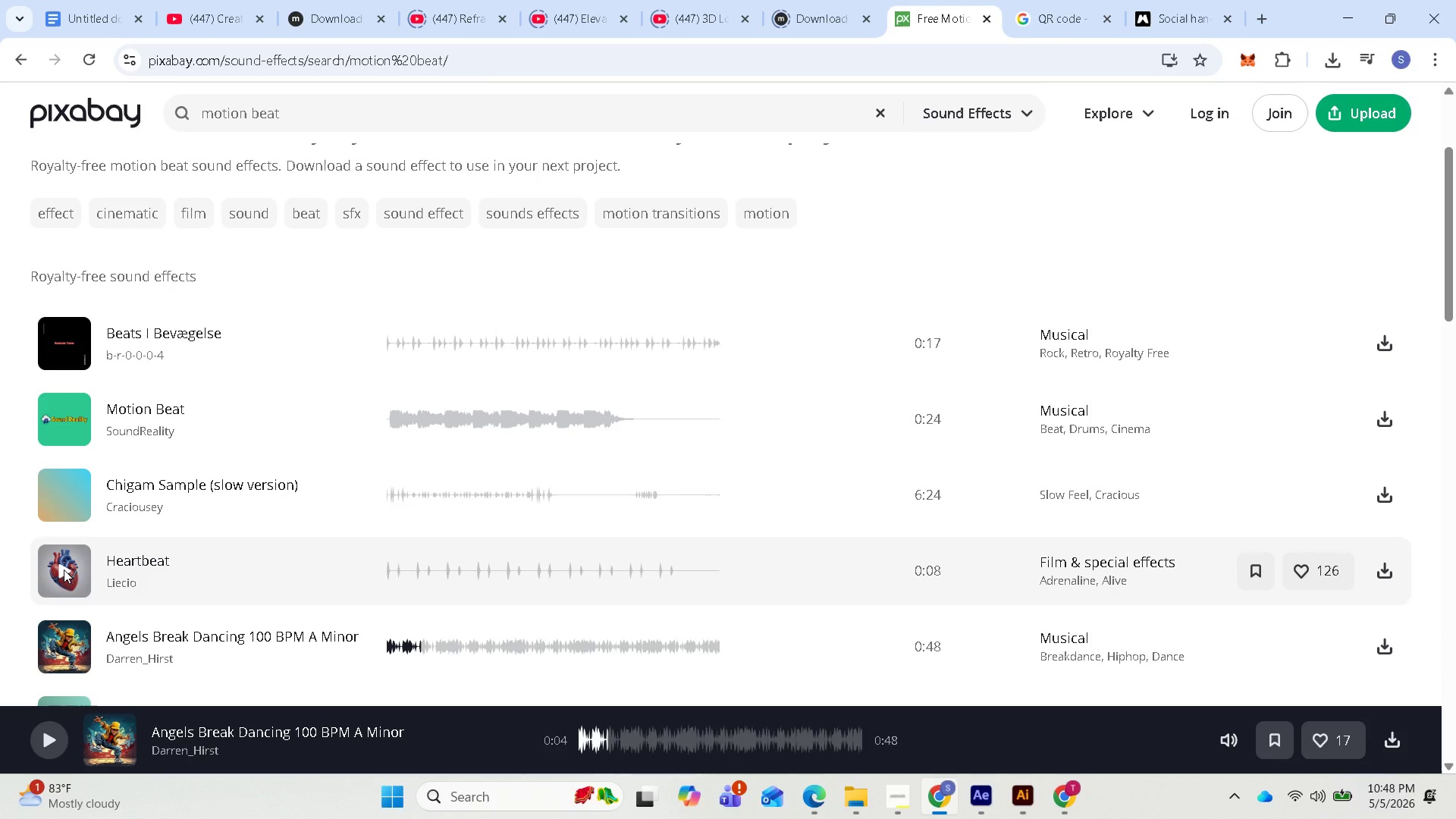 
wait(6.19)
 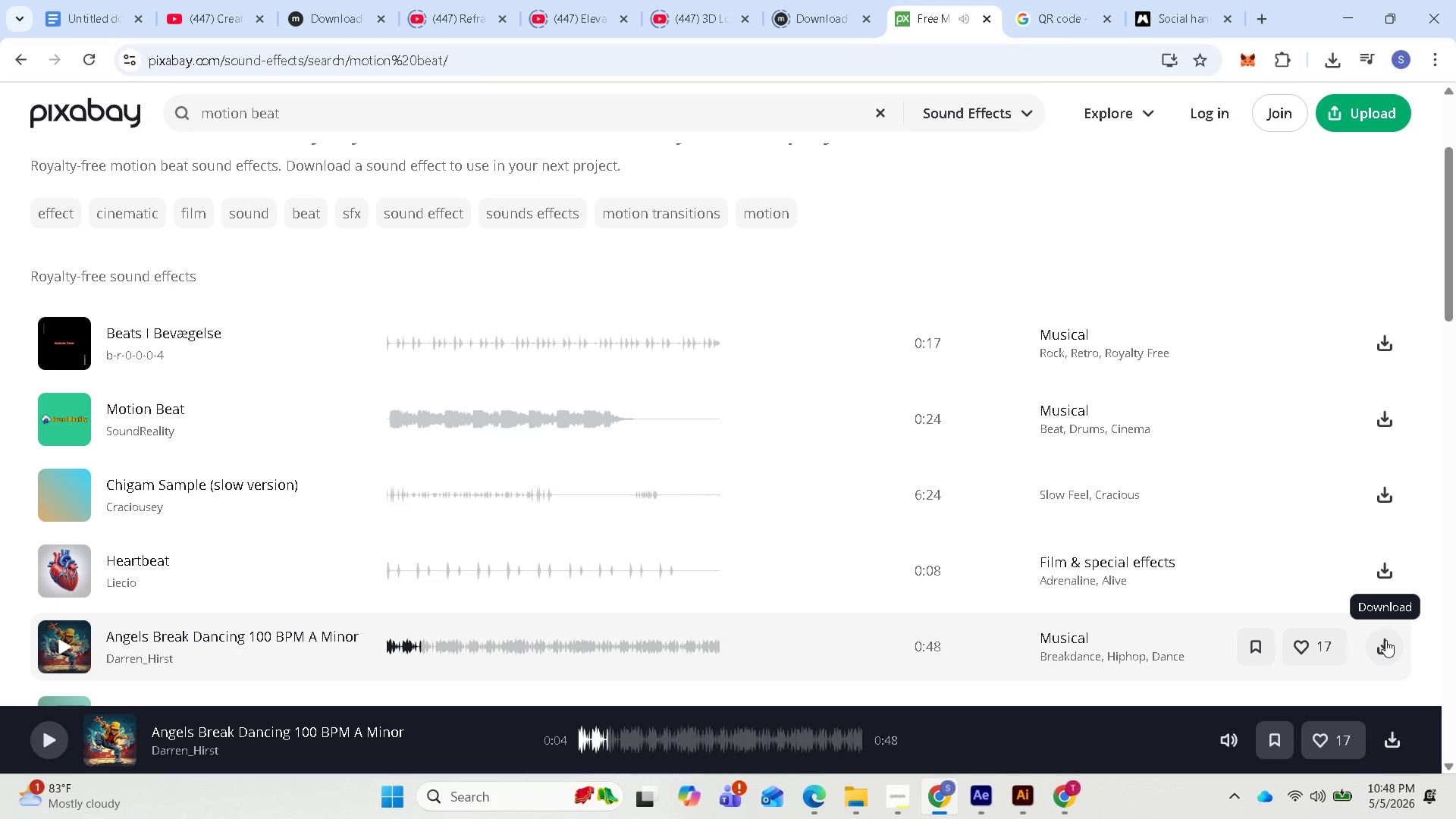 
left_click([64, 570])
 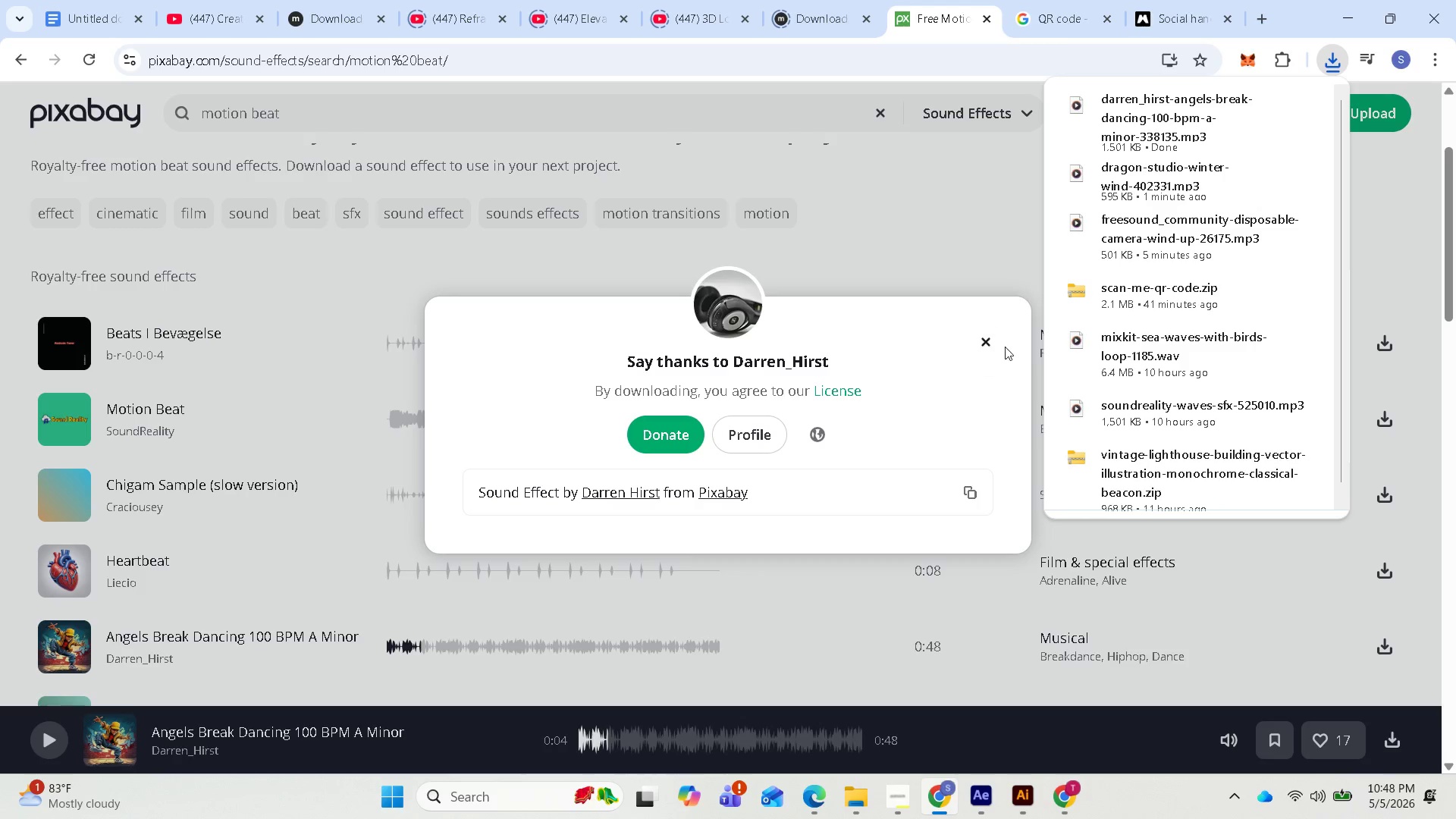 
left_click([993, 340])
 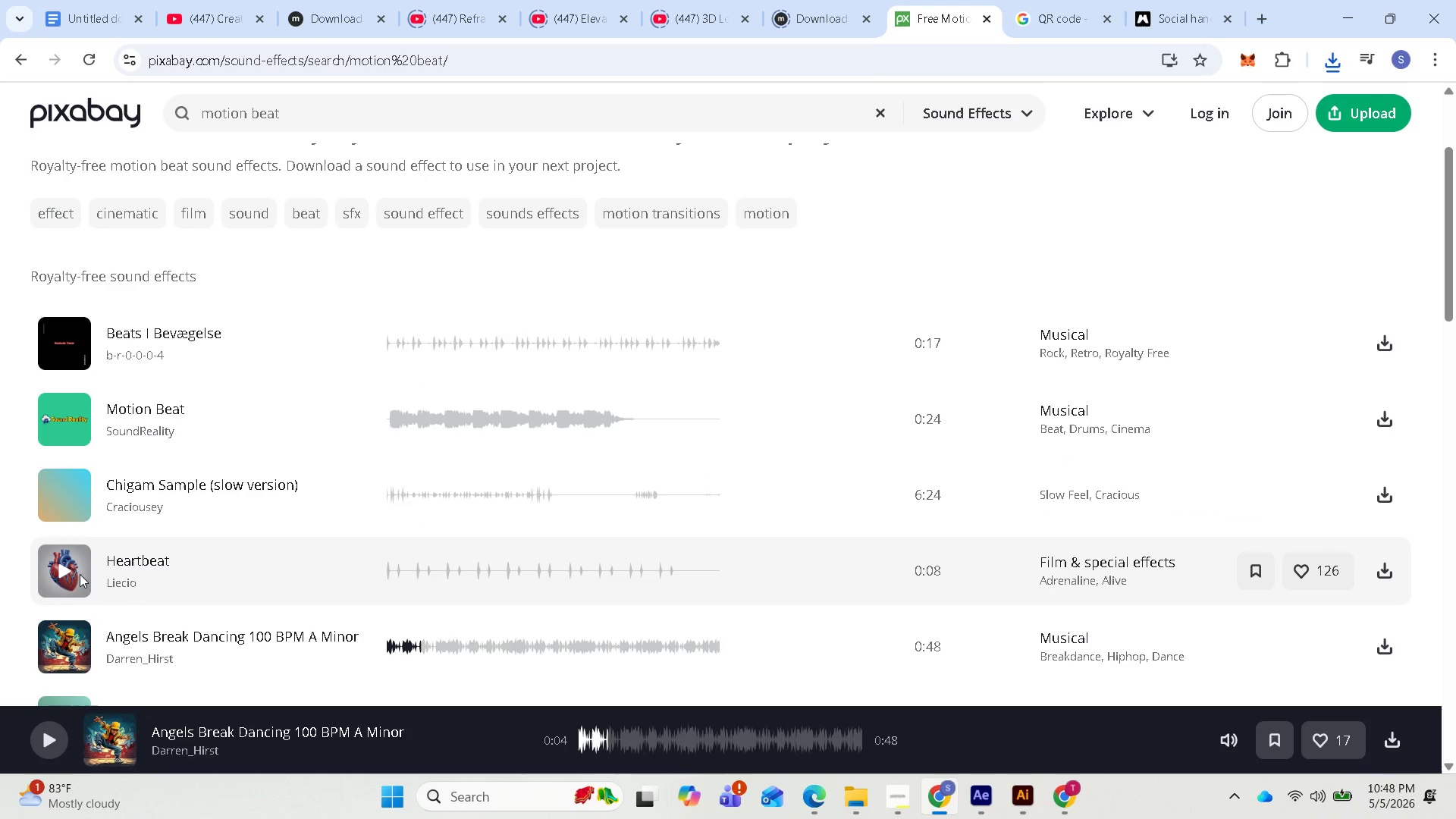 
left_click([67, 570])
 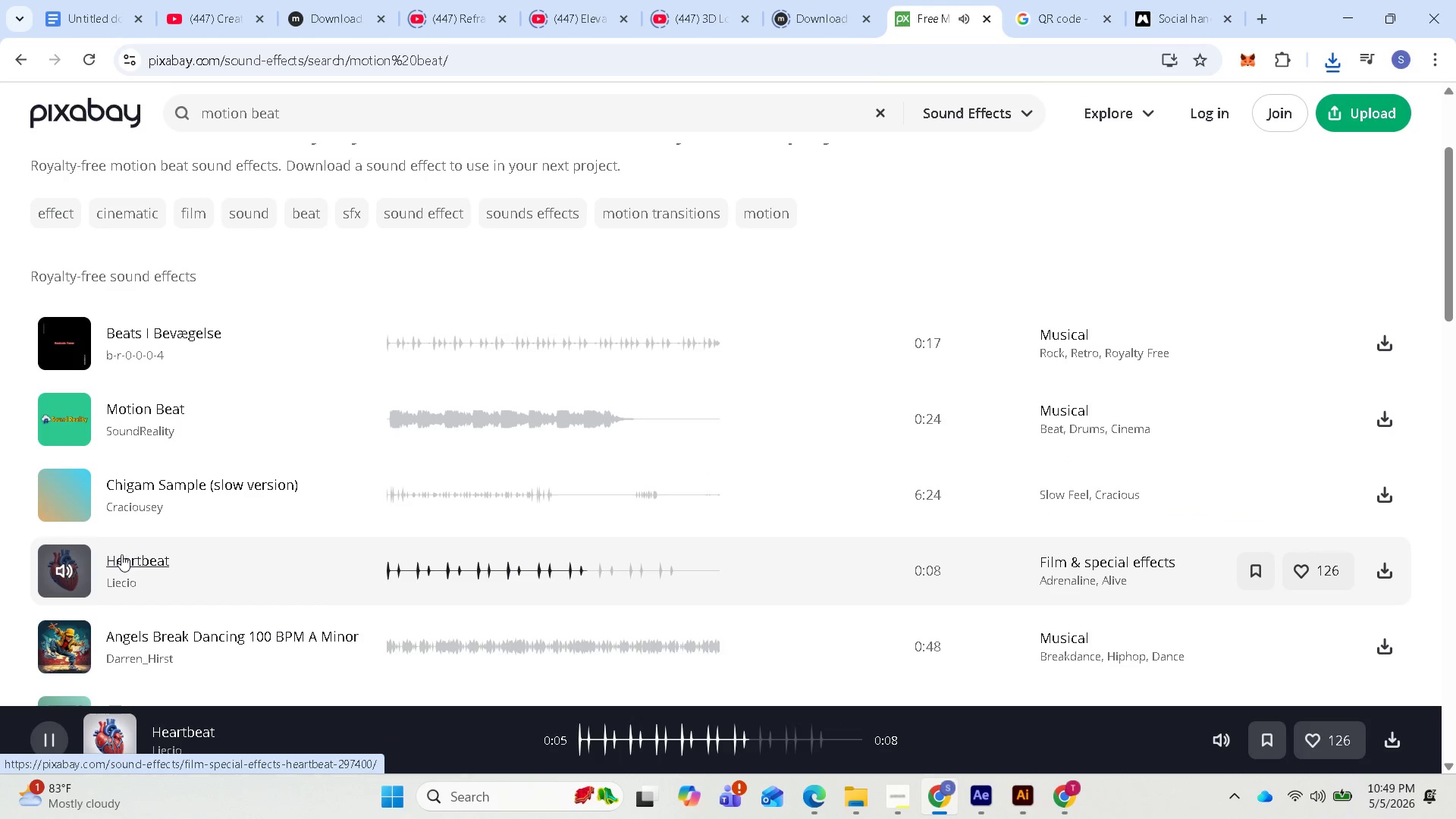 
wait(7.7)
 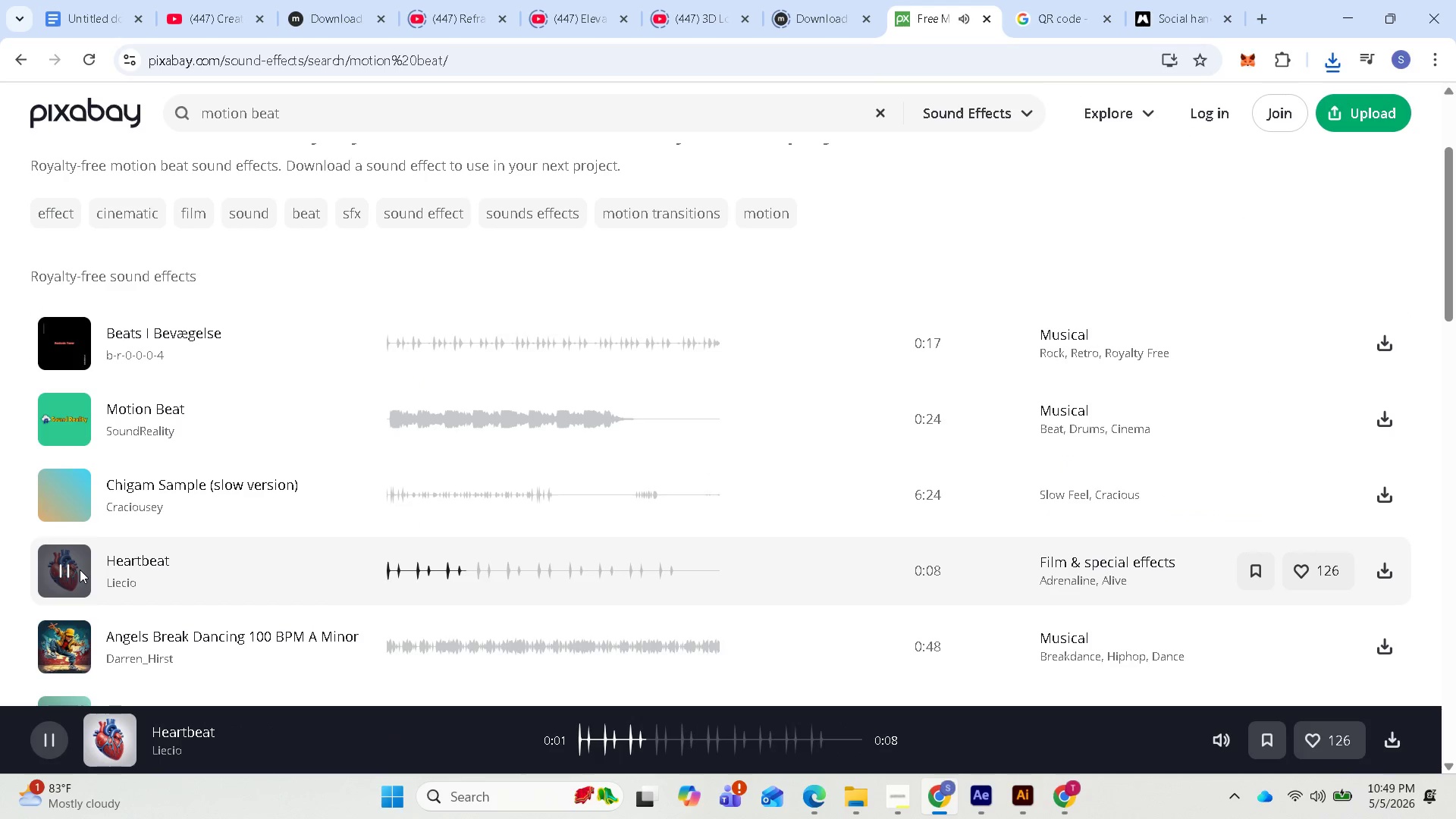 
mouse_move([133, 557])
 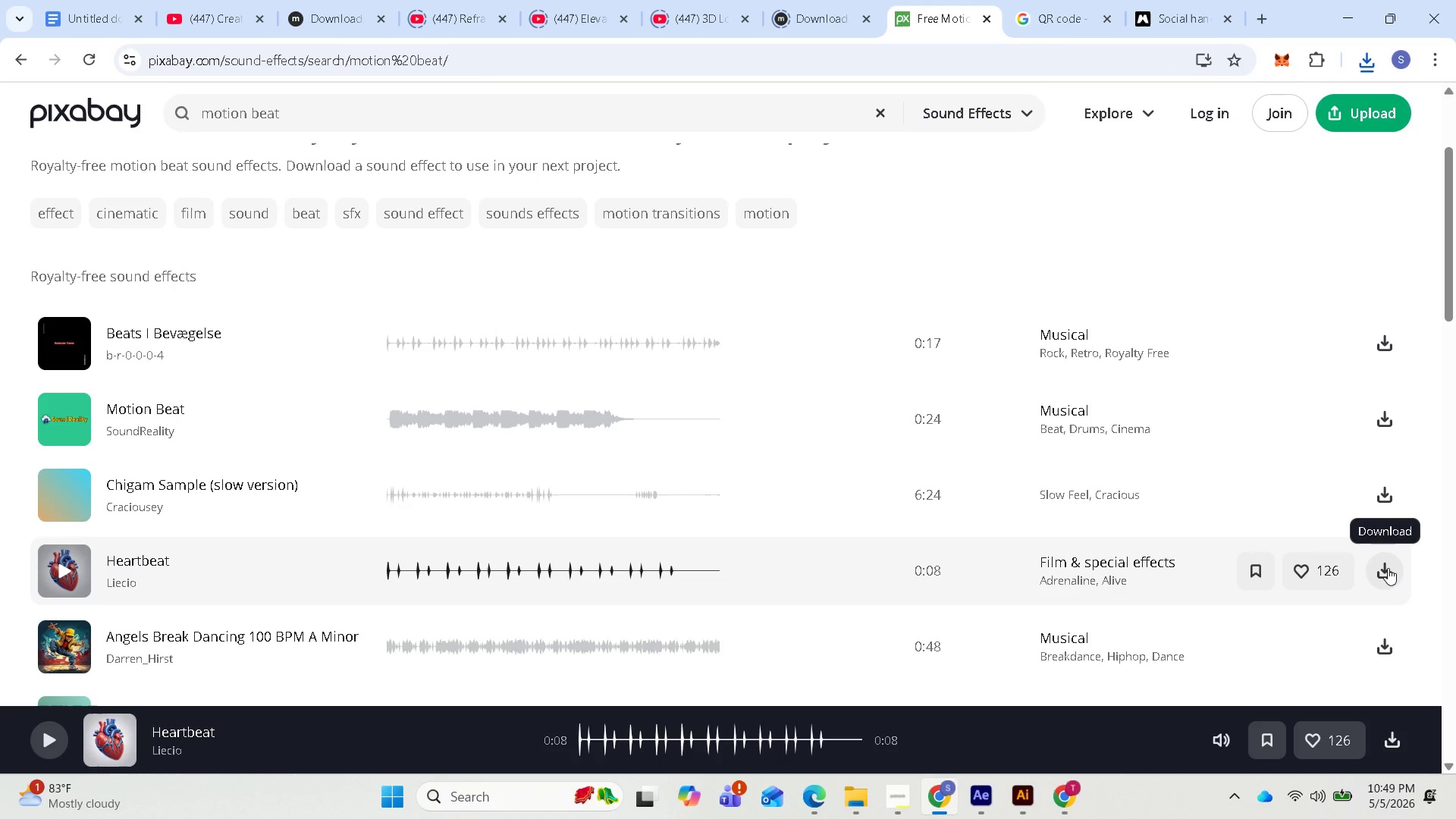 
left_click([1388, 568])
 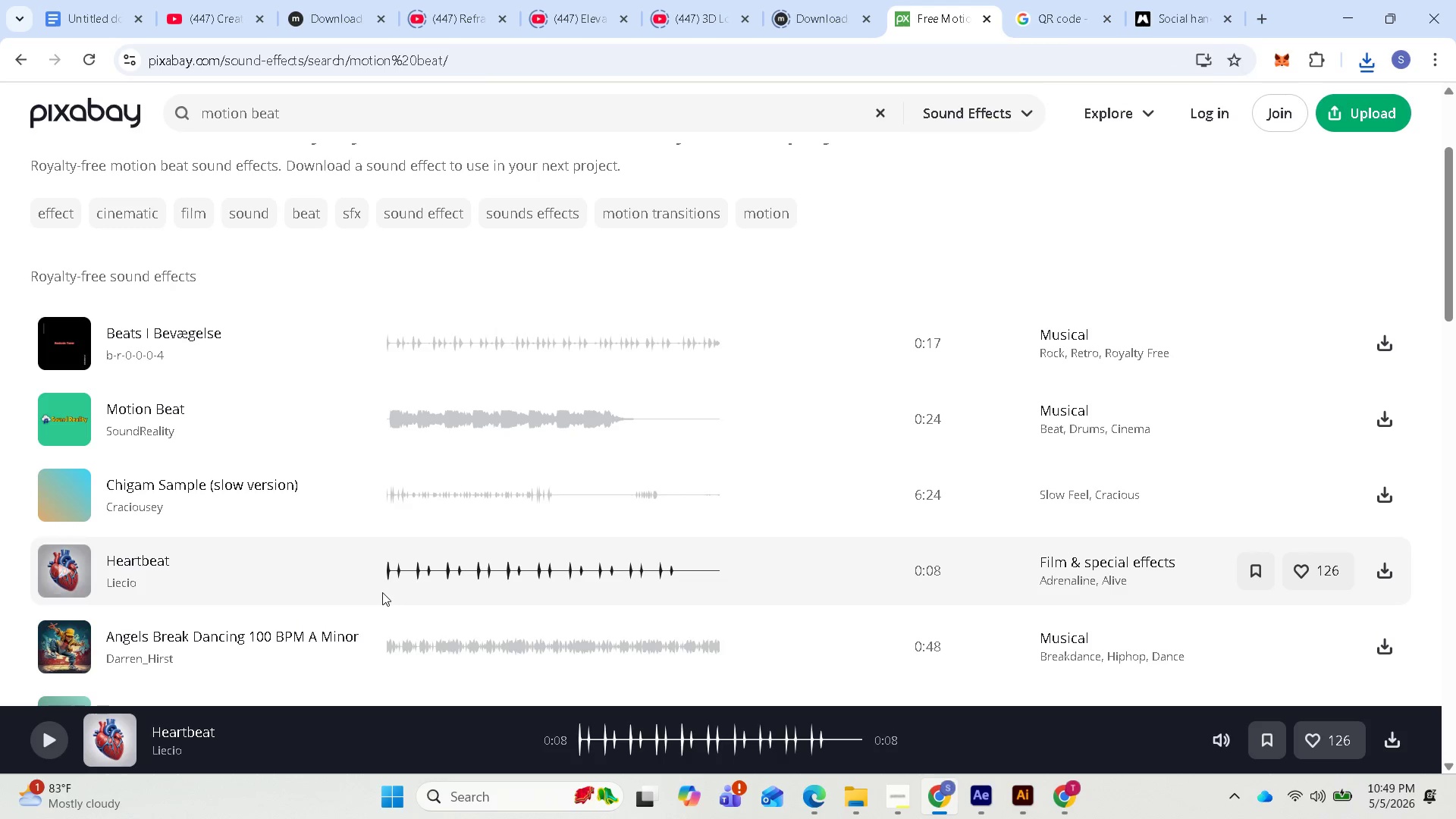 
left_click([56, 601])
 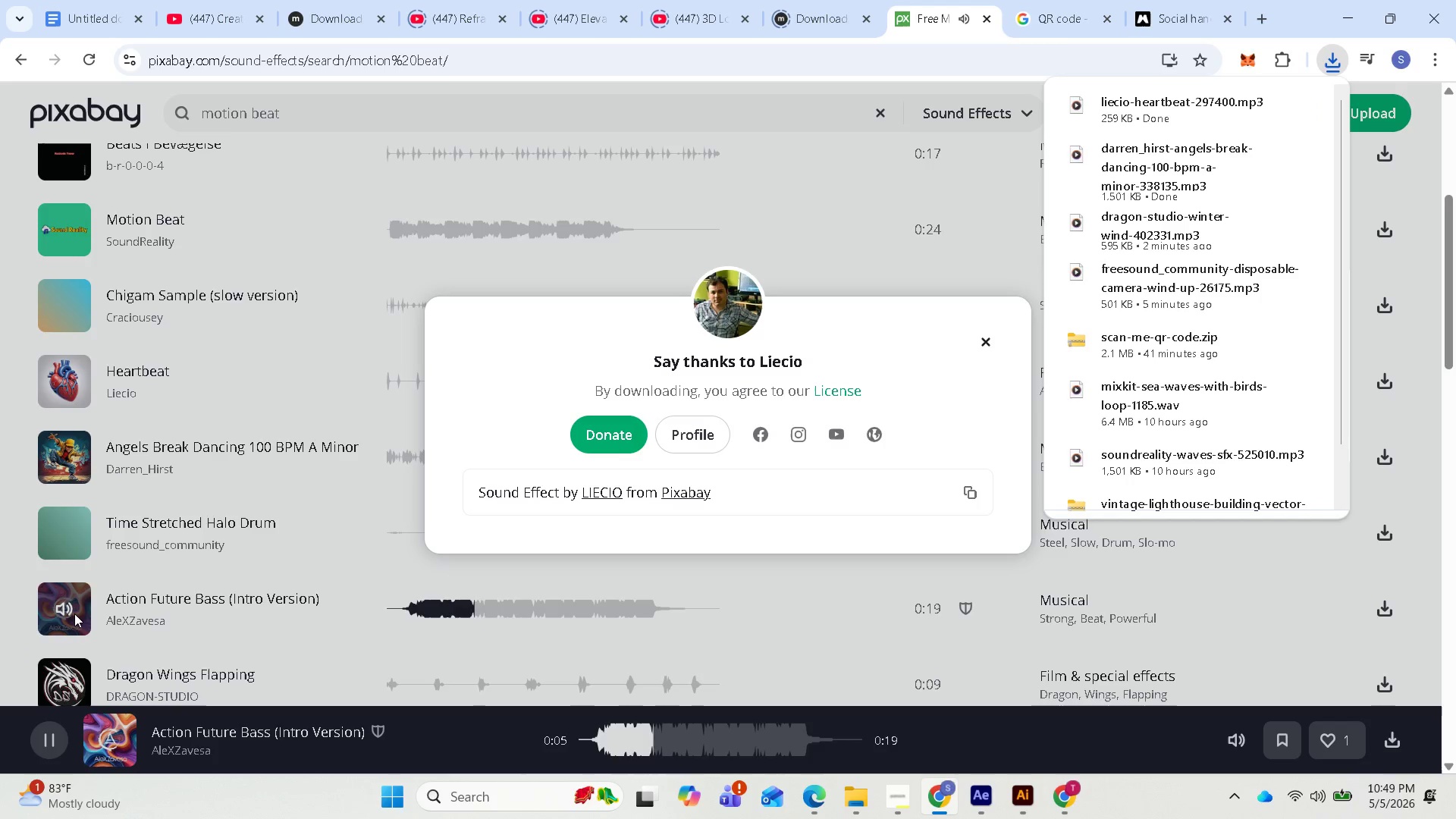 
scroll: coordinate [312, 570], scroll_direction: down, amount: 2.0
 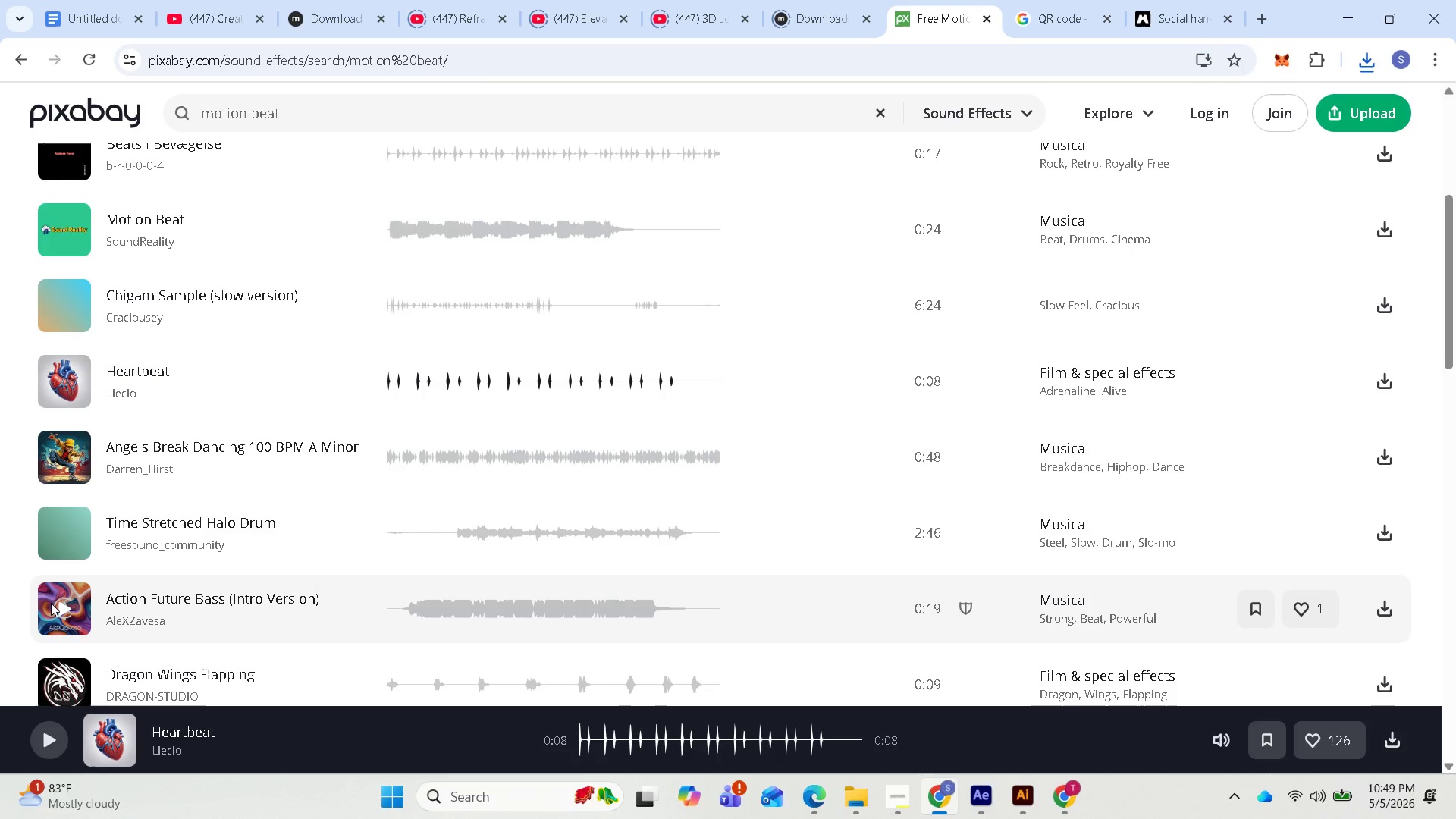 
wait(5.9)
 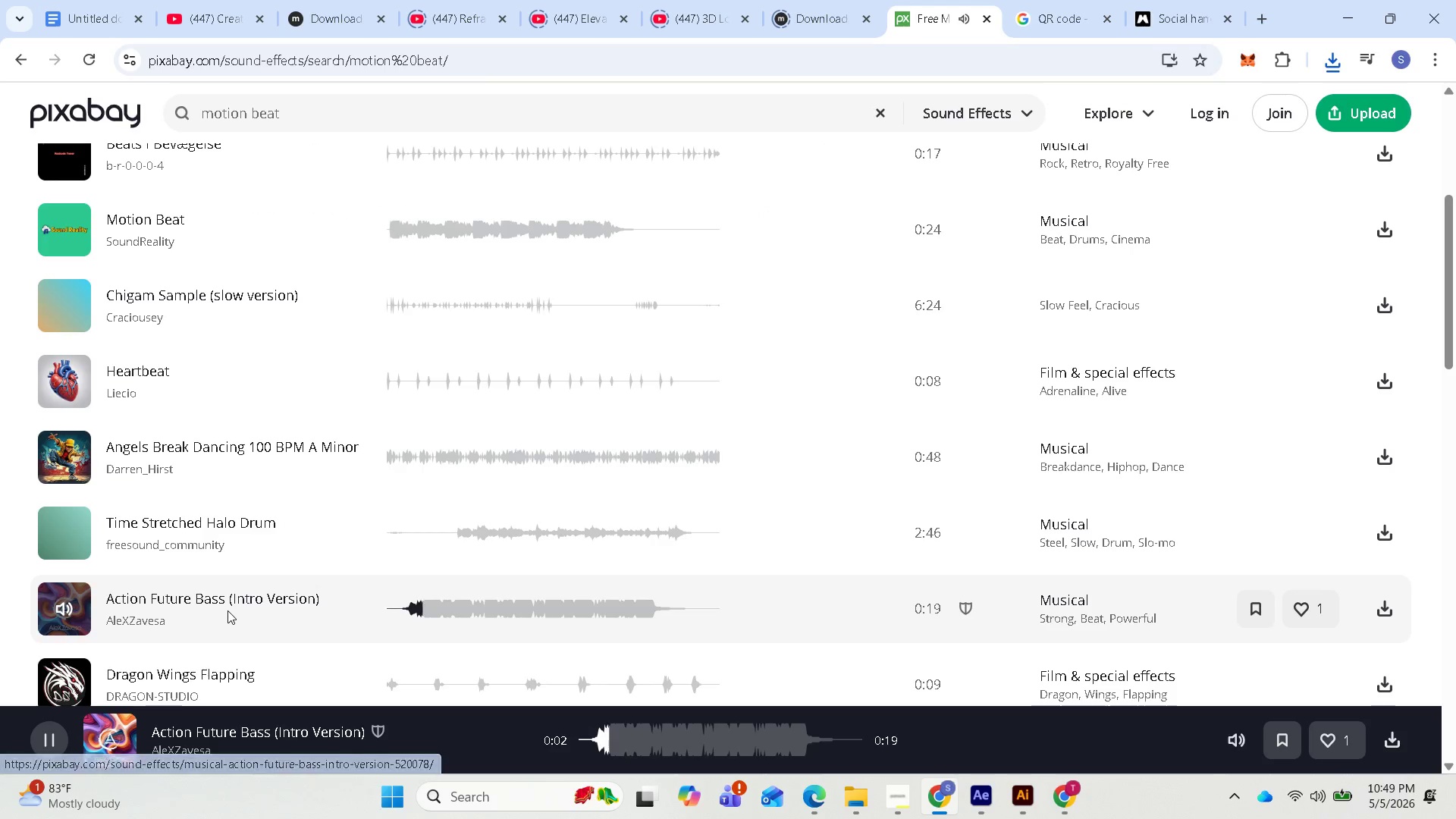 
left_click([73, 611])
 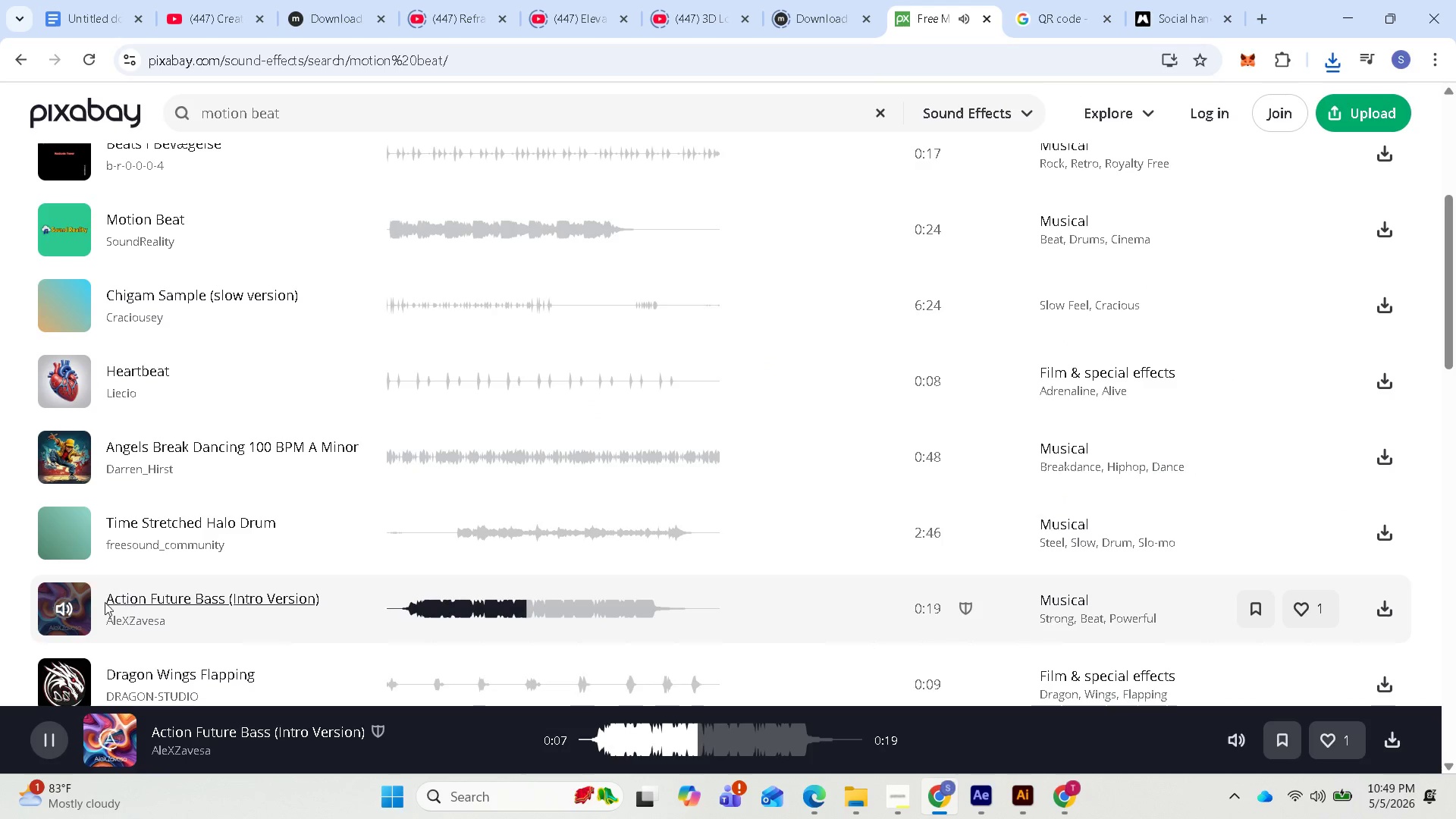 
left_click([63, 602])
 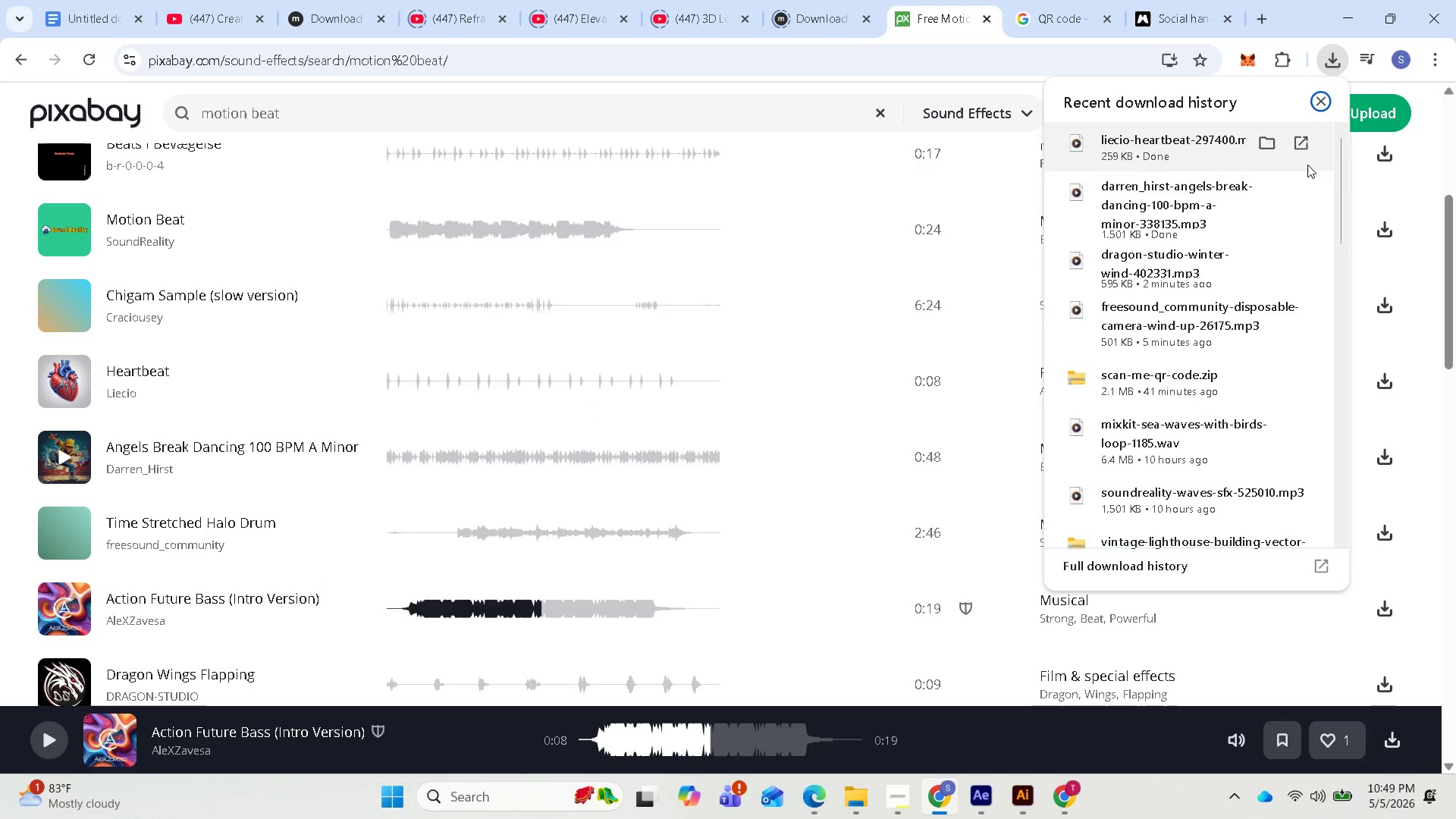 
wait(5.5)
 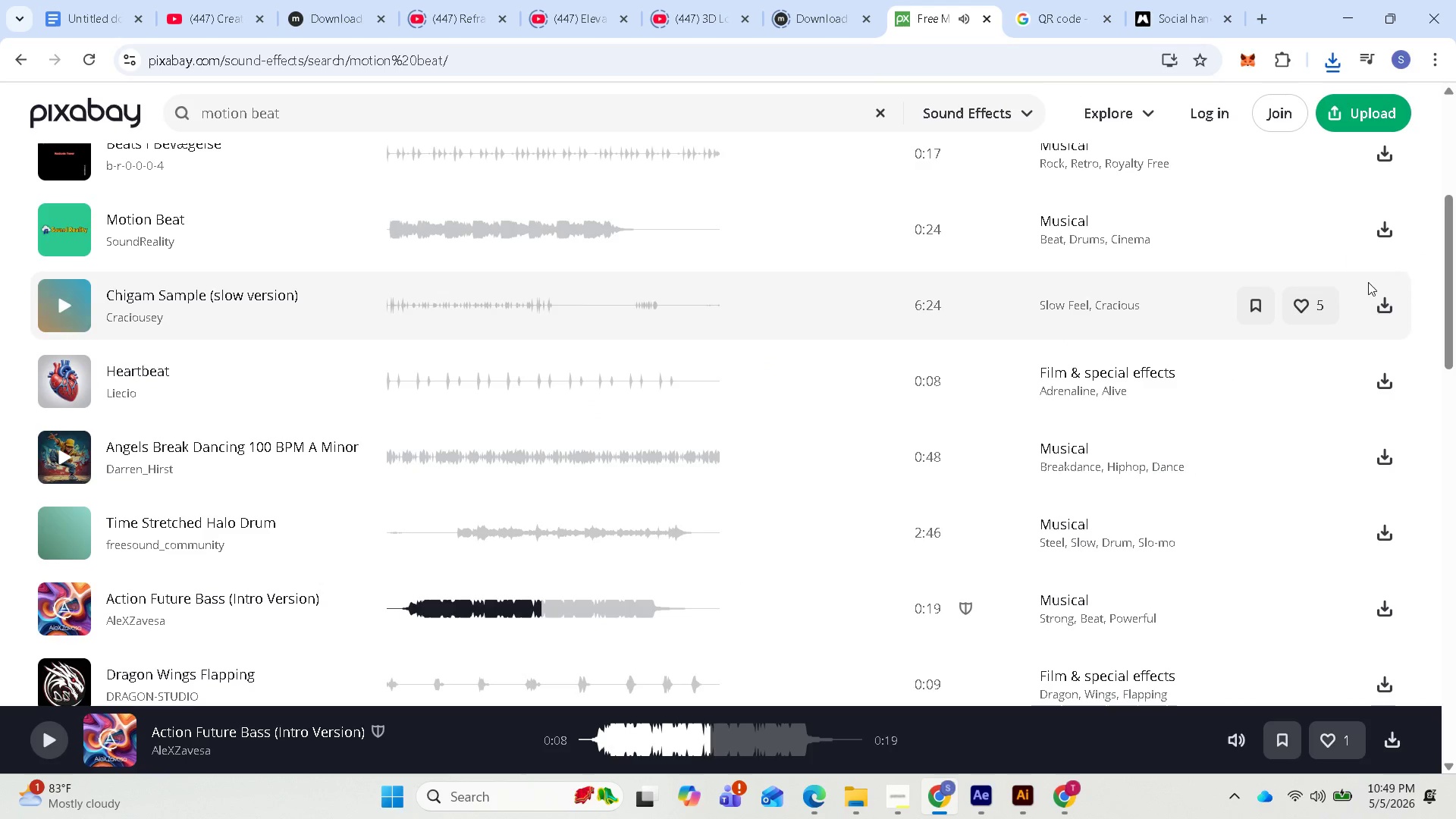 
left_click([1269, 141])
 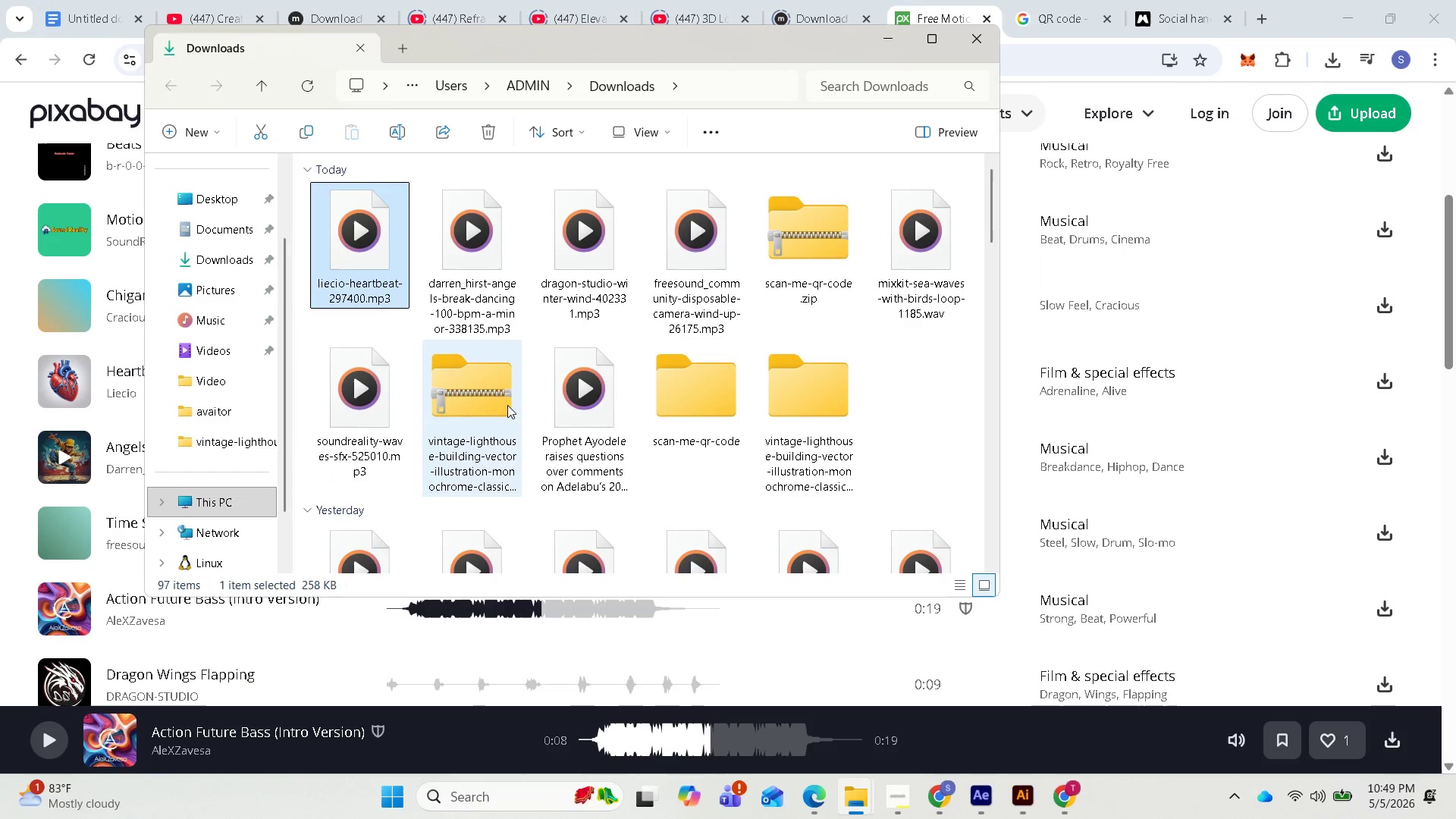 
wait(9.58)
 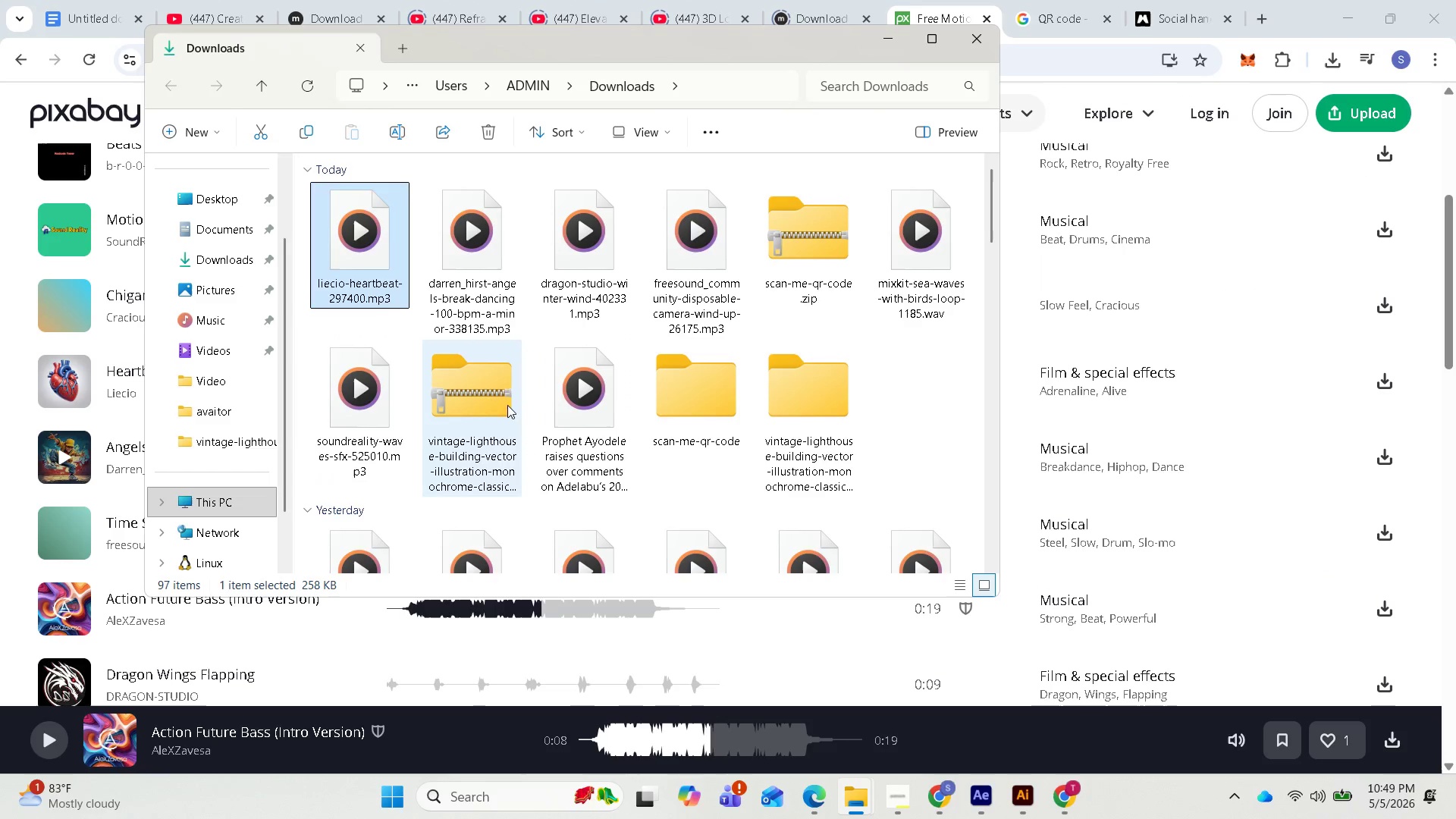 
left_click([974, 799])
 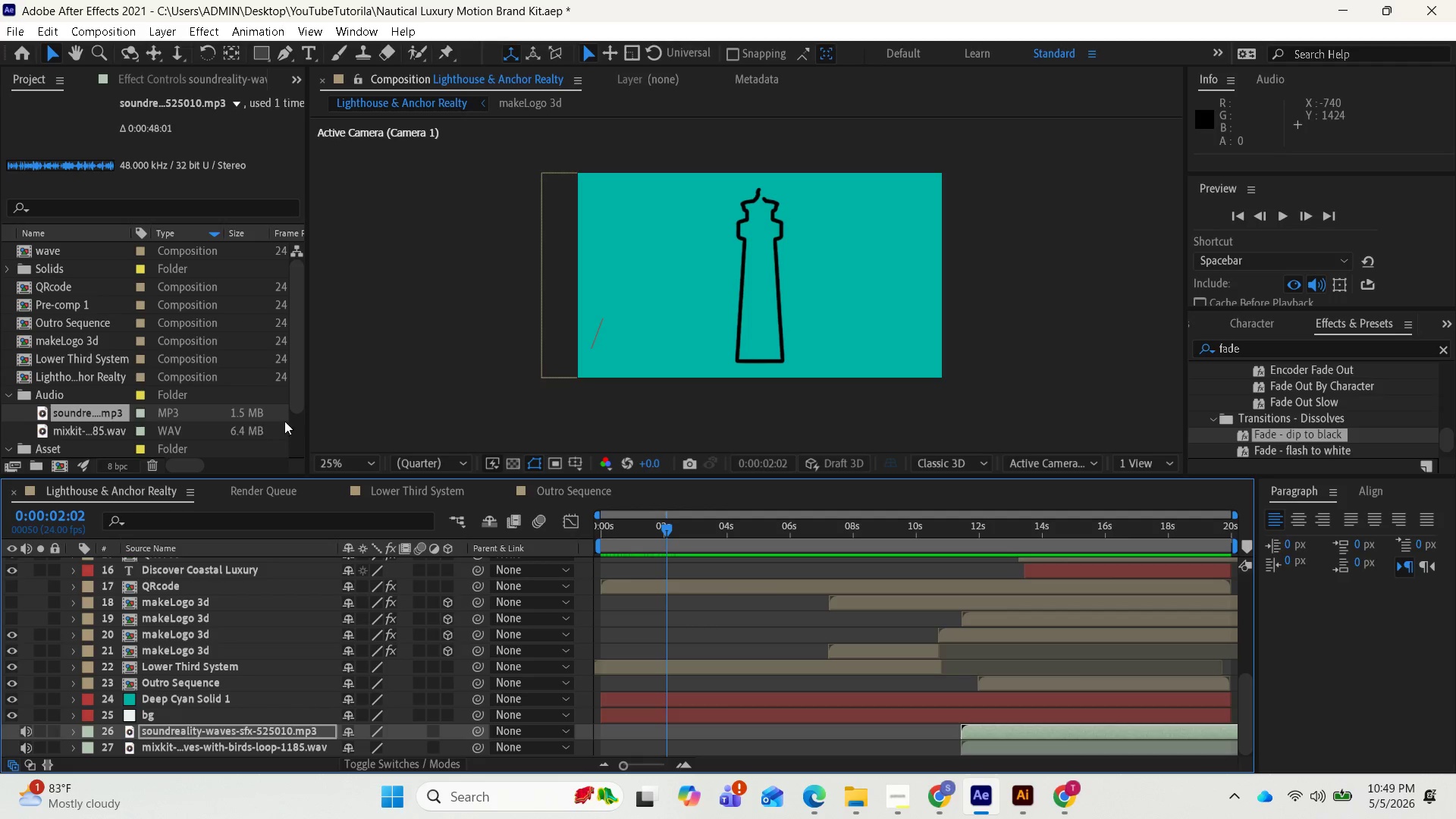 
wait(5.47)
 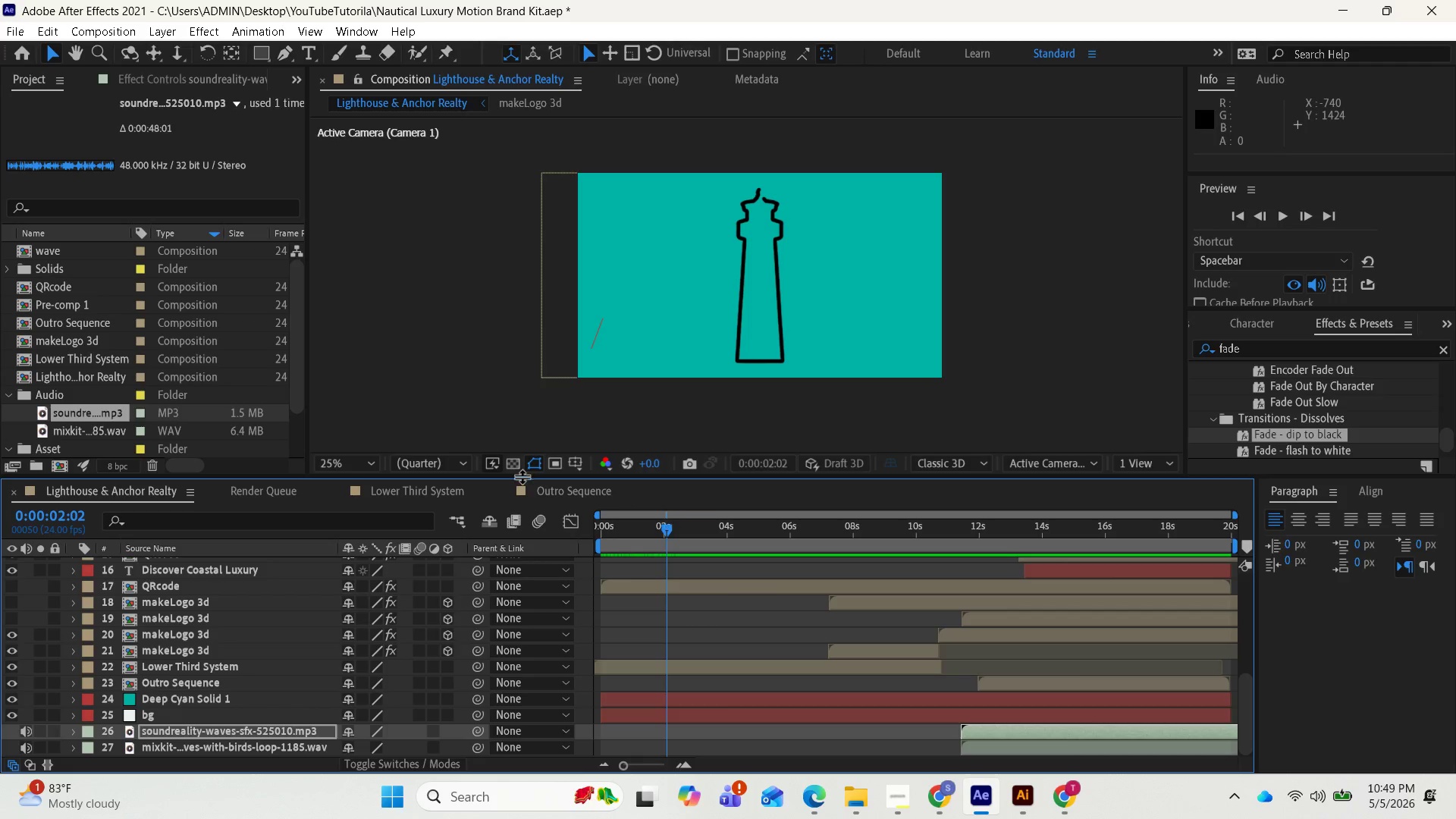 
left_click_drag(start_coordinate=[306, 417], to_coordinate=[398, 419])
 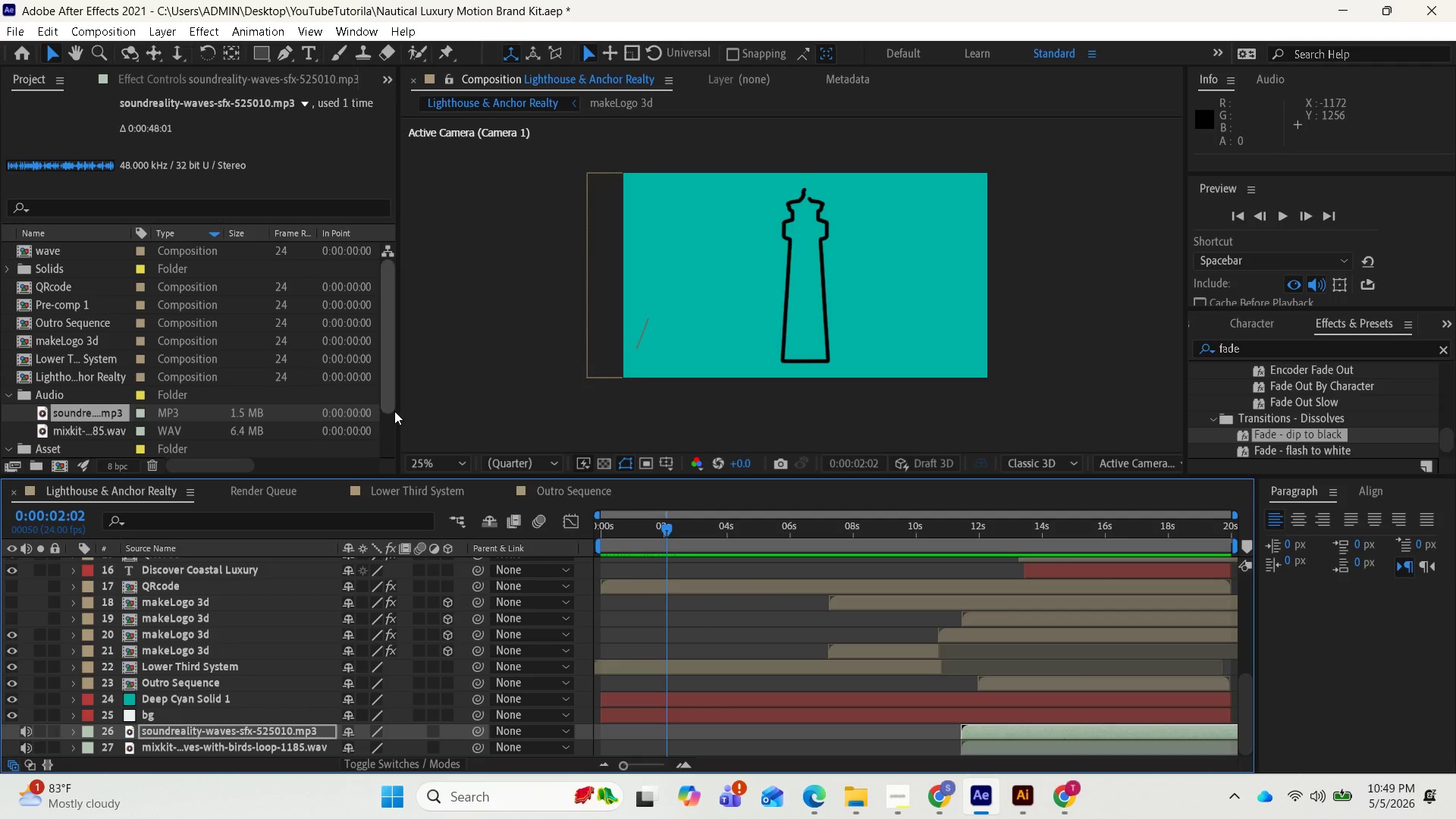 
left_click_drag(start_coordinate=[396, 416], to_coordinate=[339, 415])
 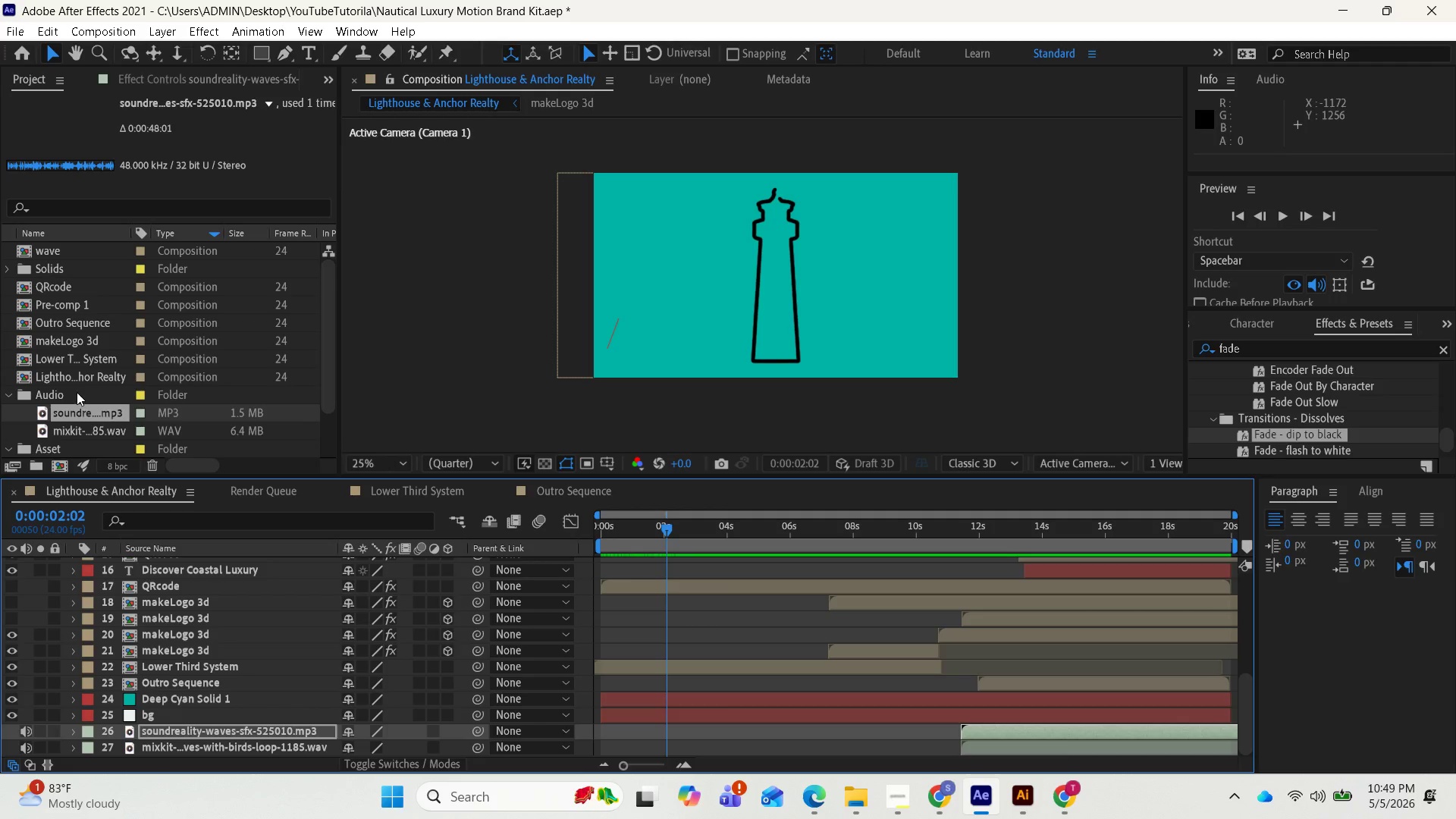 
left_click([77, 392])
 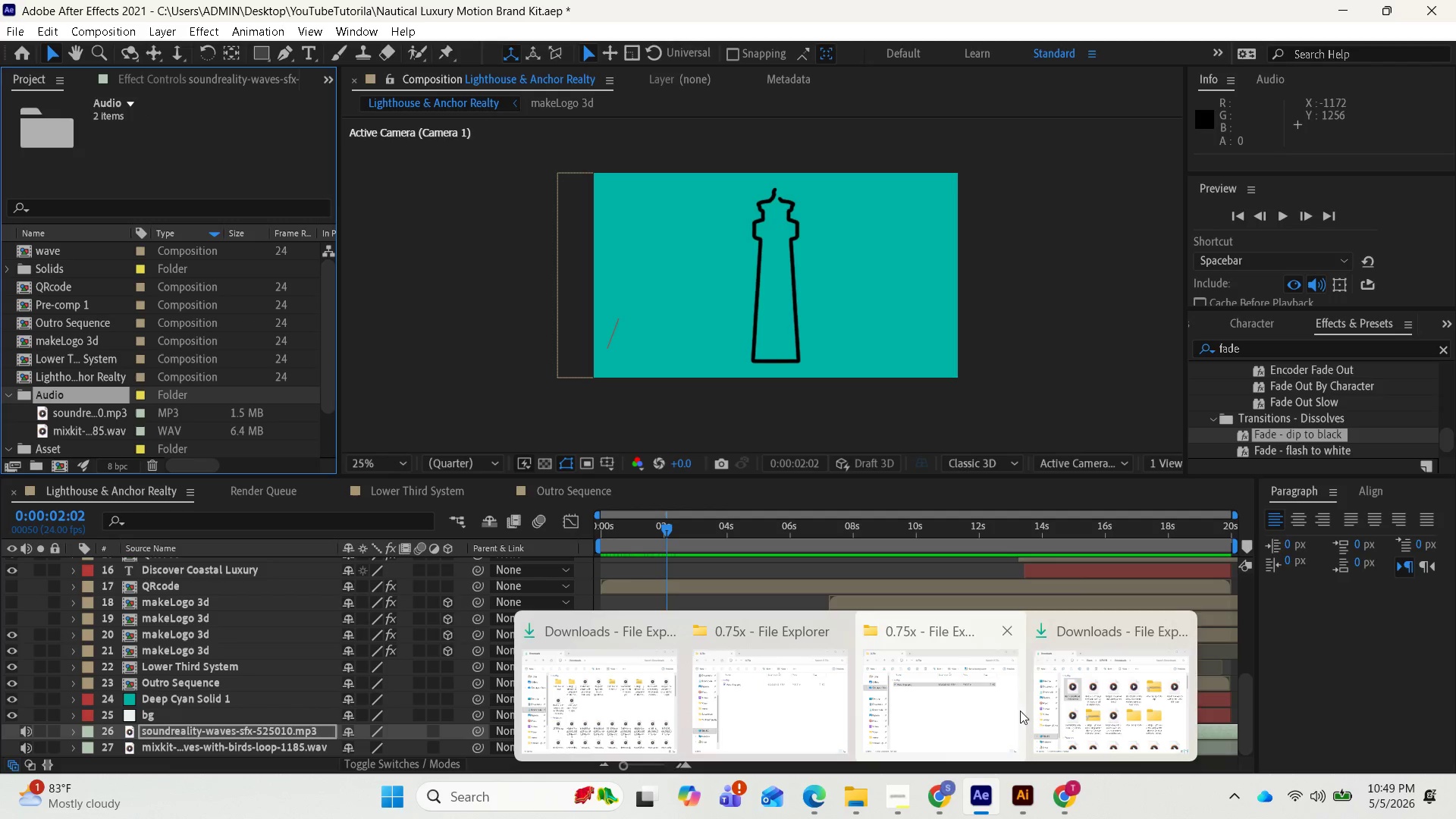 
wait(10.45)
 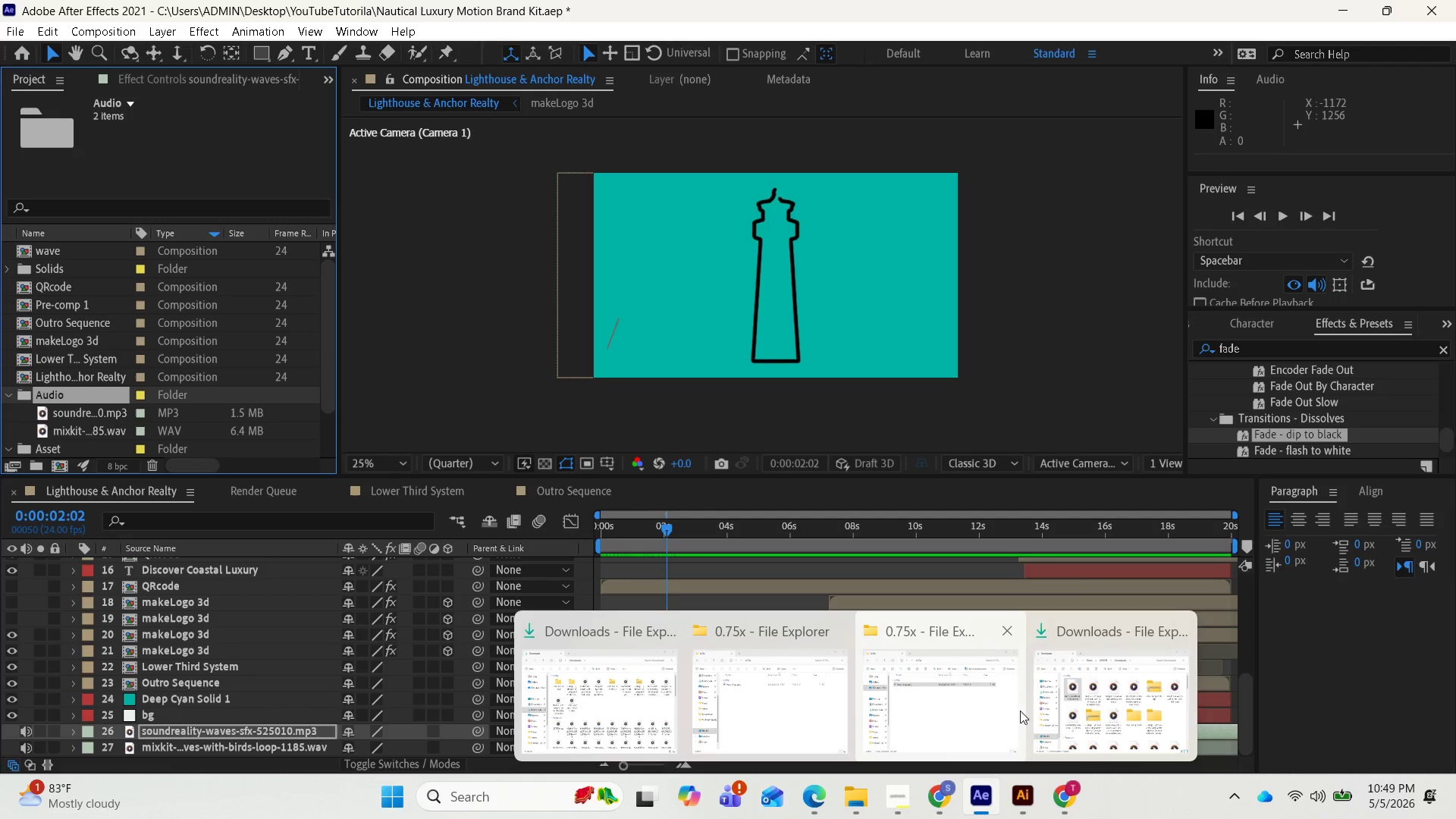 
left_click([629, 701])
 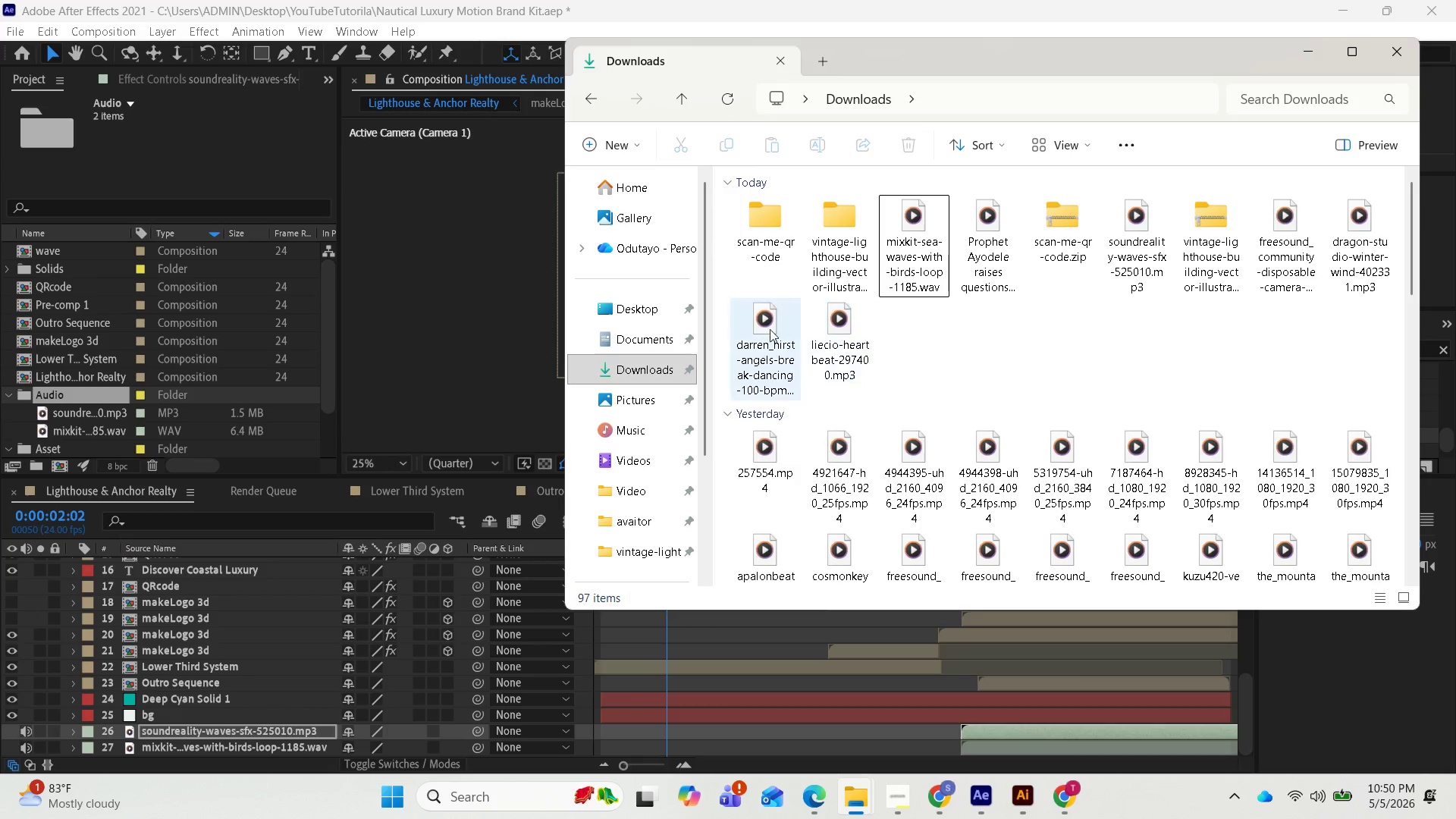 
left_click([659, 366])
 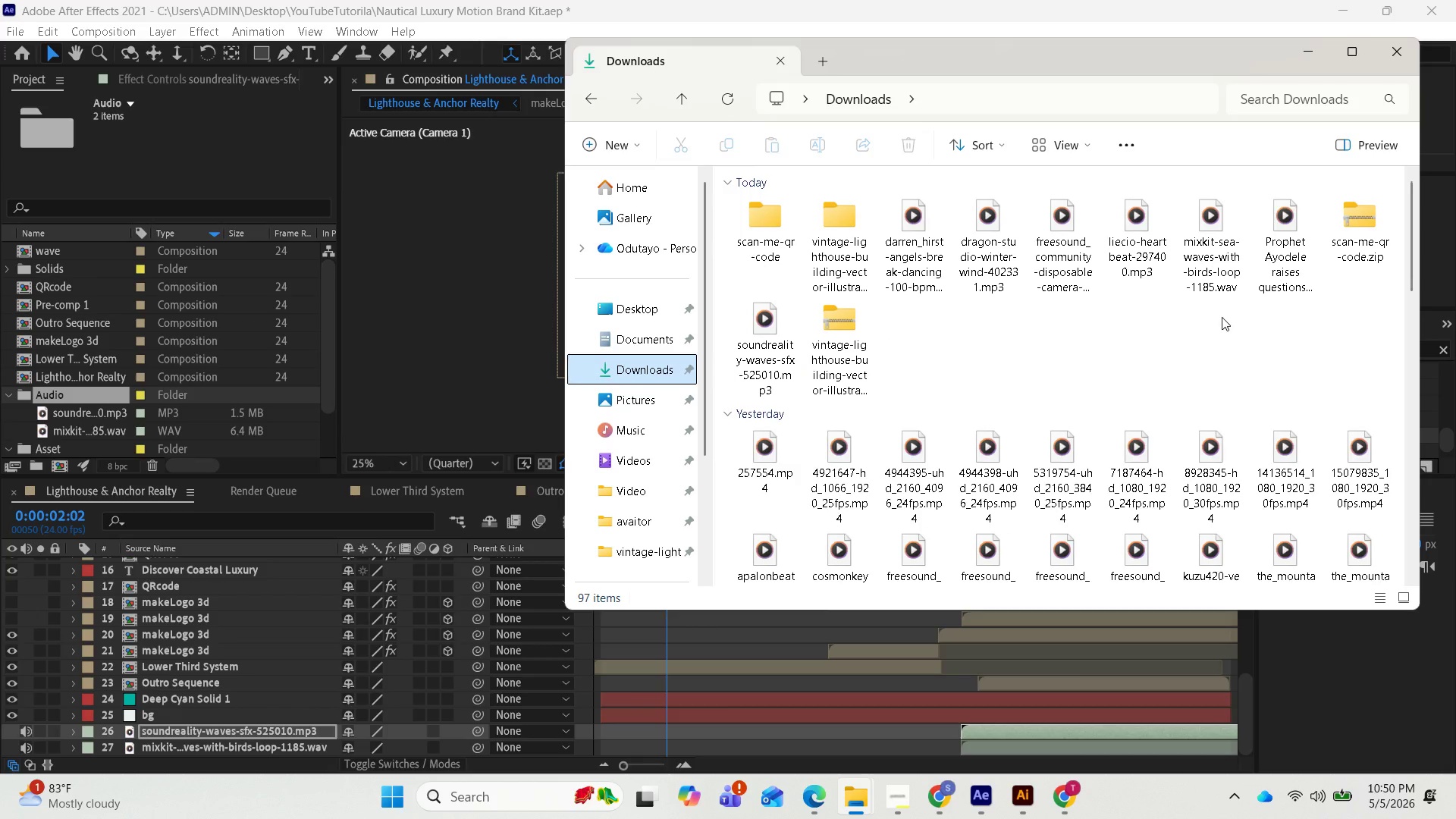 
wait(5.09)
 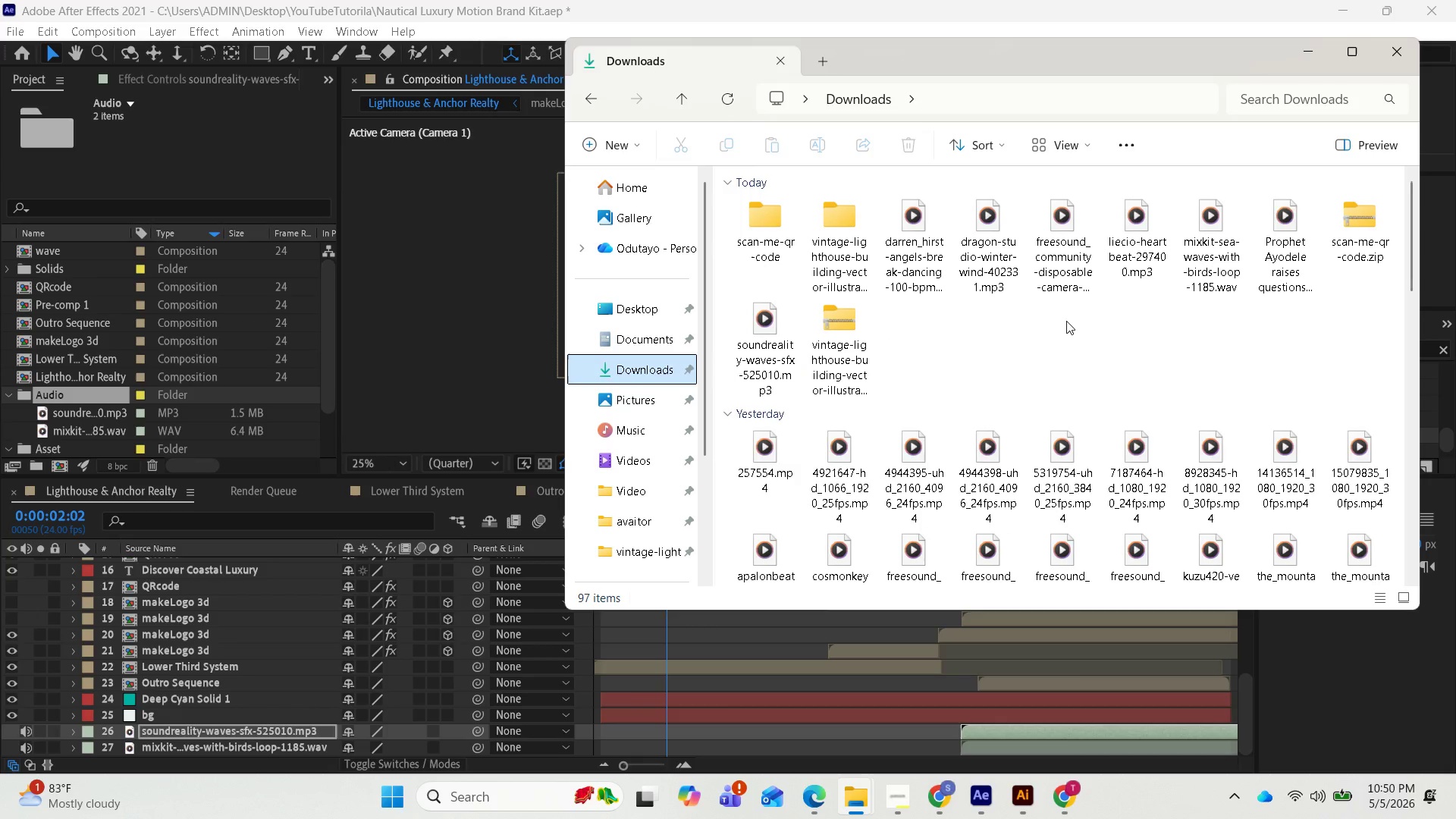 
mouse_move([1243, 311])
 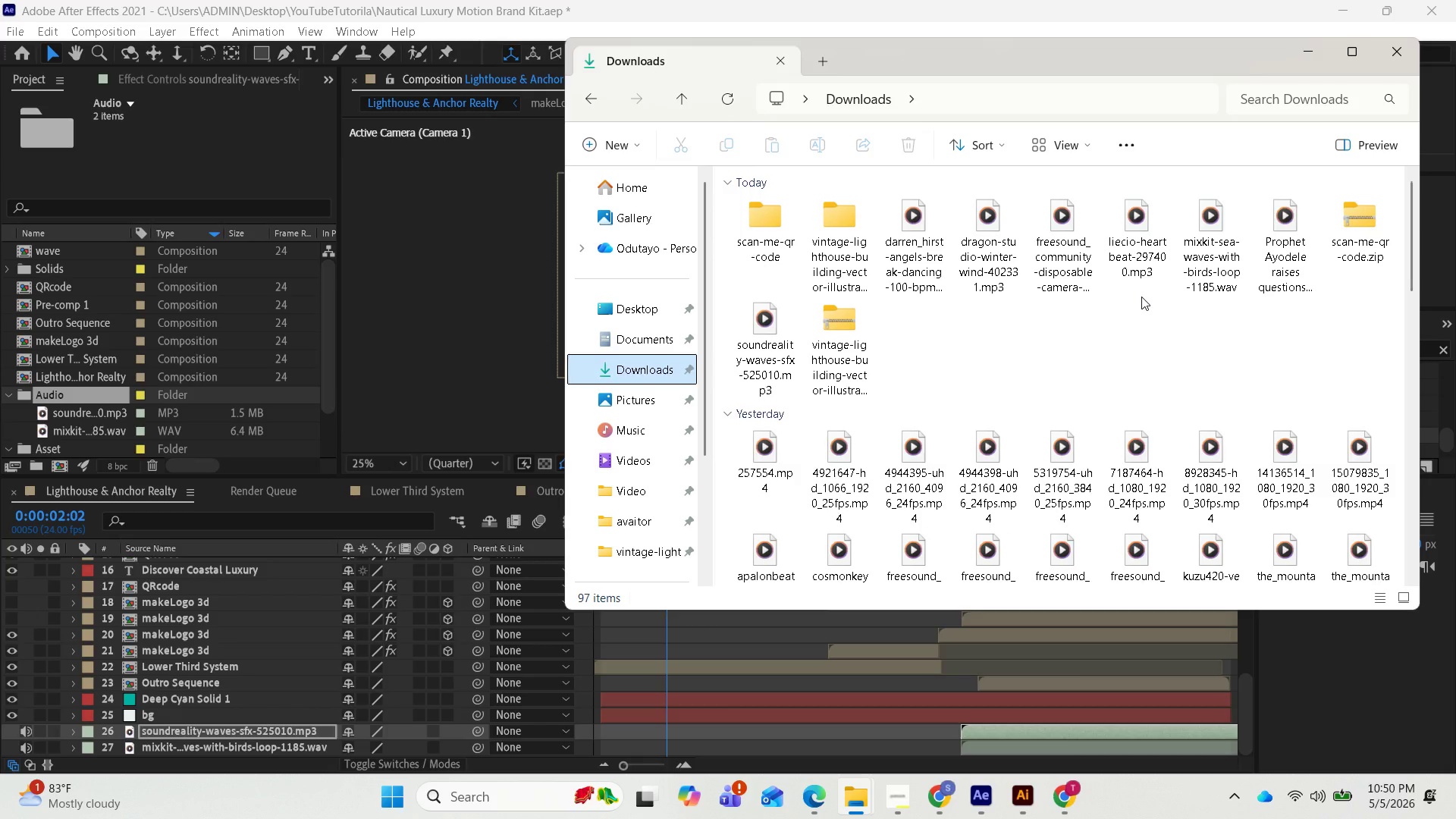 
wait(6.54)
 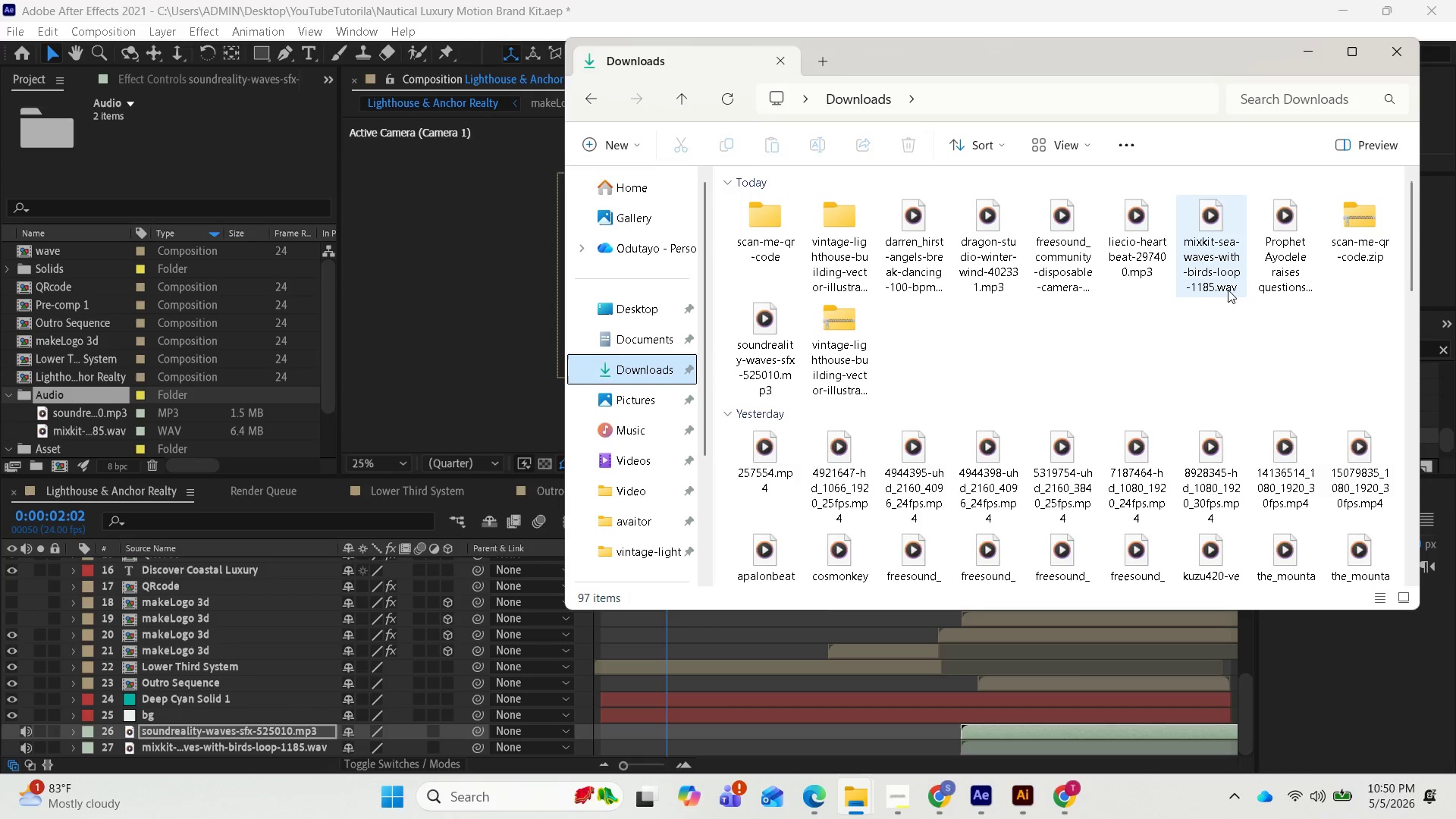 
mouse_move([1152, 278])
 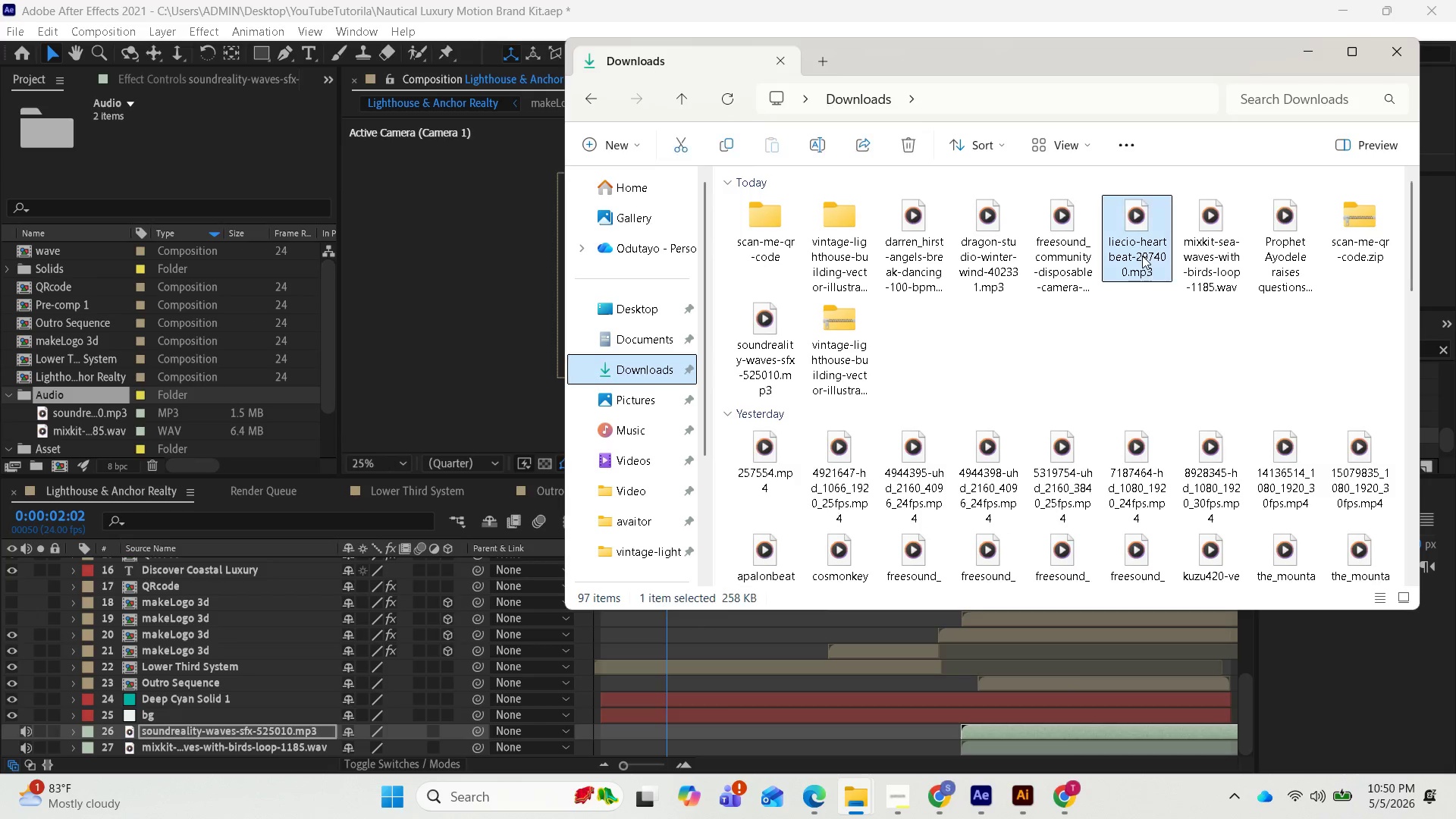 
left_click([1142, 256])
 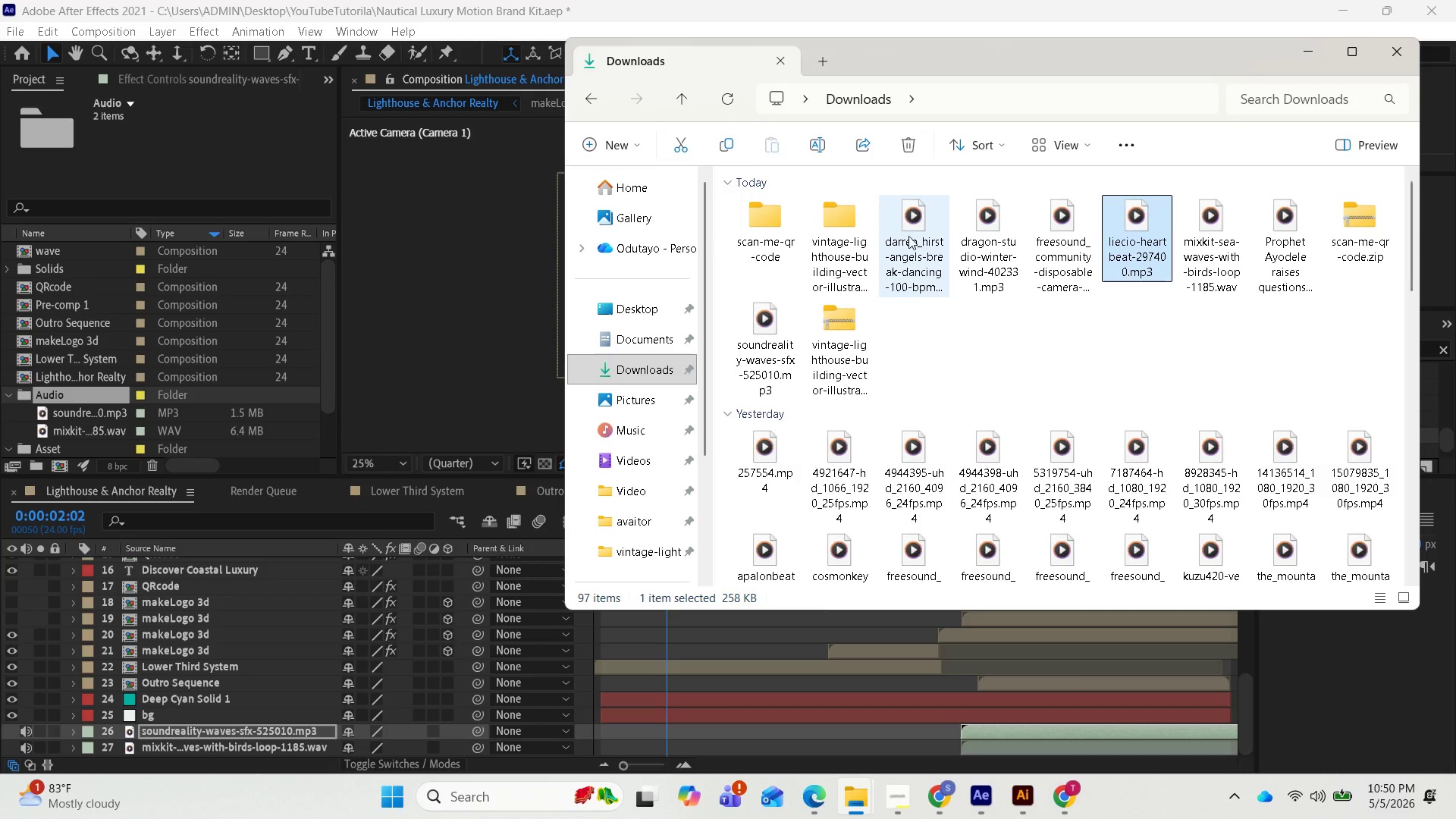 
hold_key(key=ShiftLeft, duration=0.86)
left_click([910, 225])
 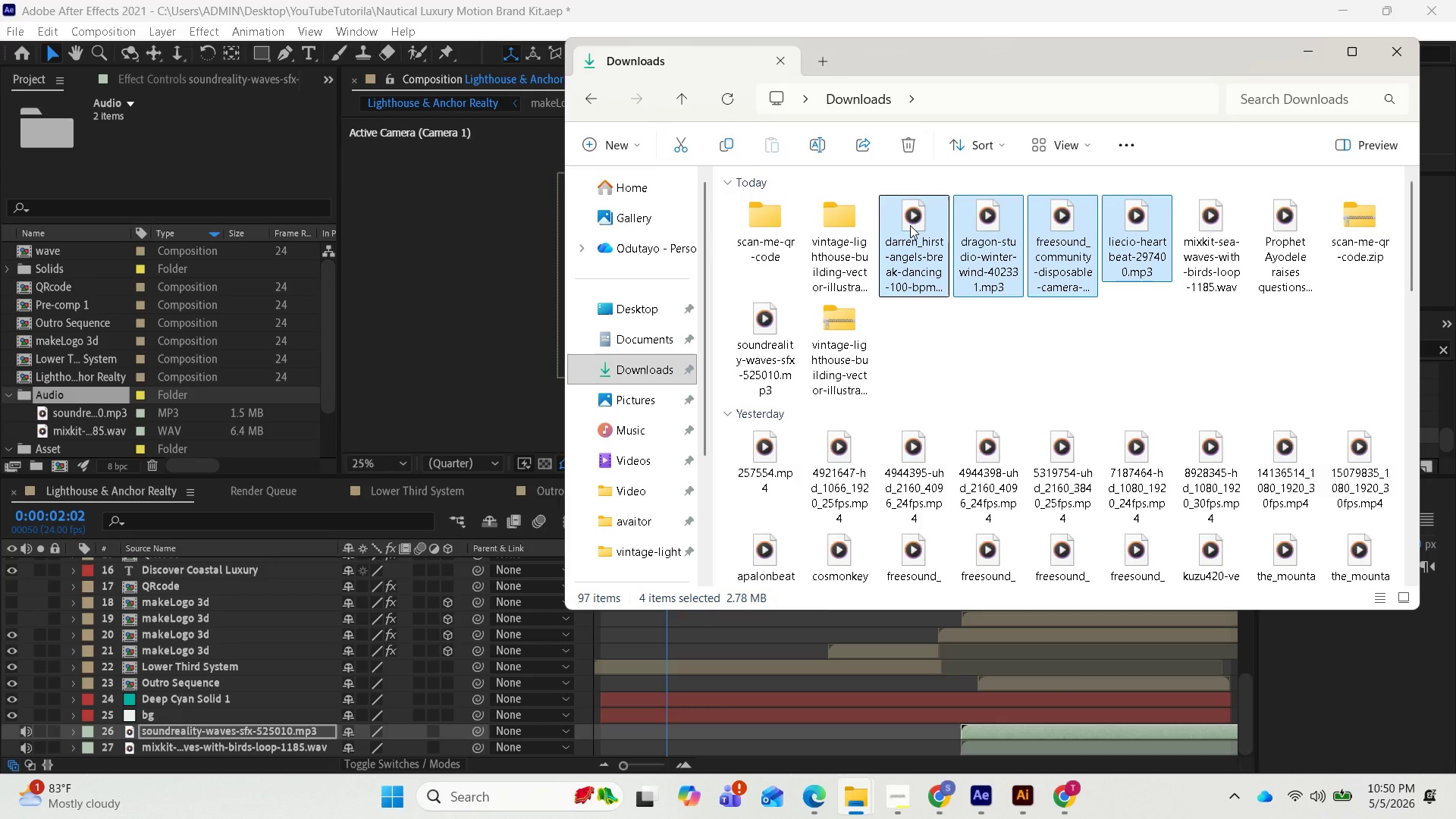 
left_click_drag(start_coordinate=[910, 225], to_coordinate=[90, 394])
 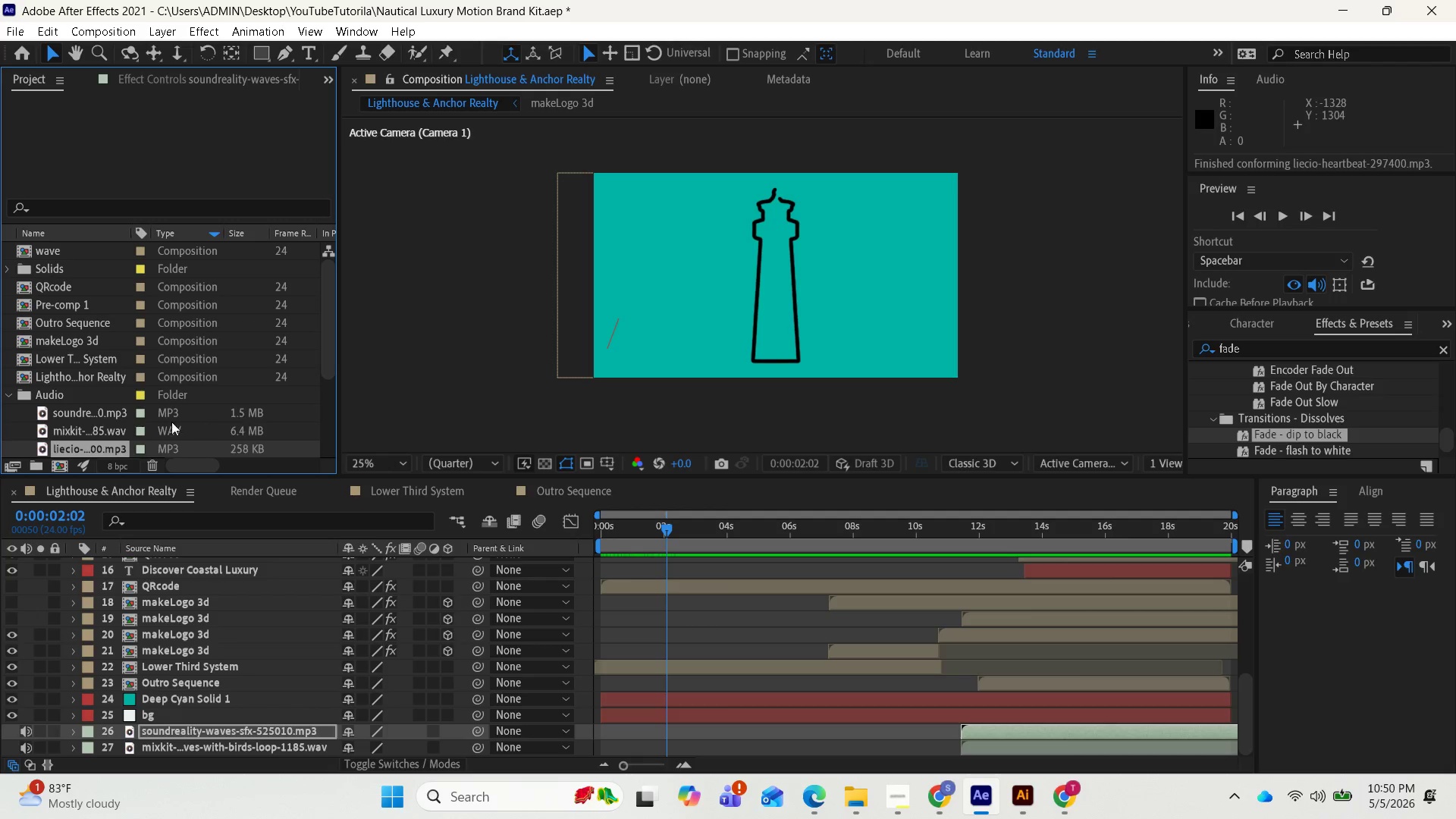 
scroll: coordinate [88, 439], scroll_direction: down, amount: 2.0
 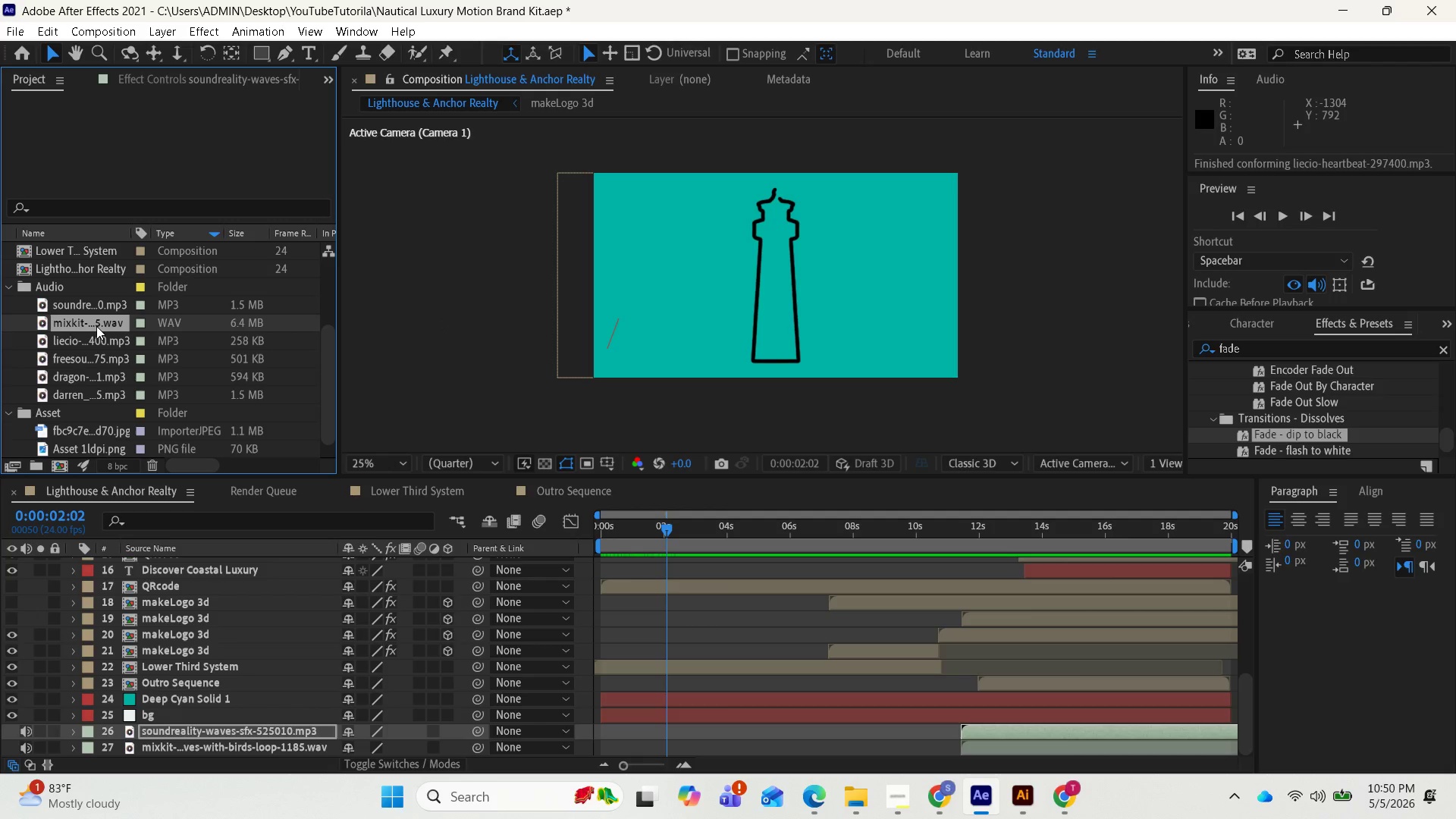 
left_click([85, 337])
 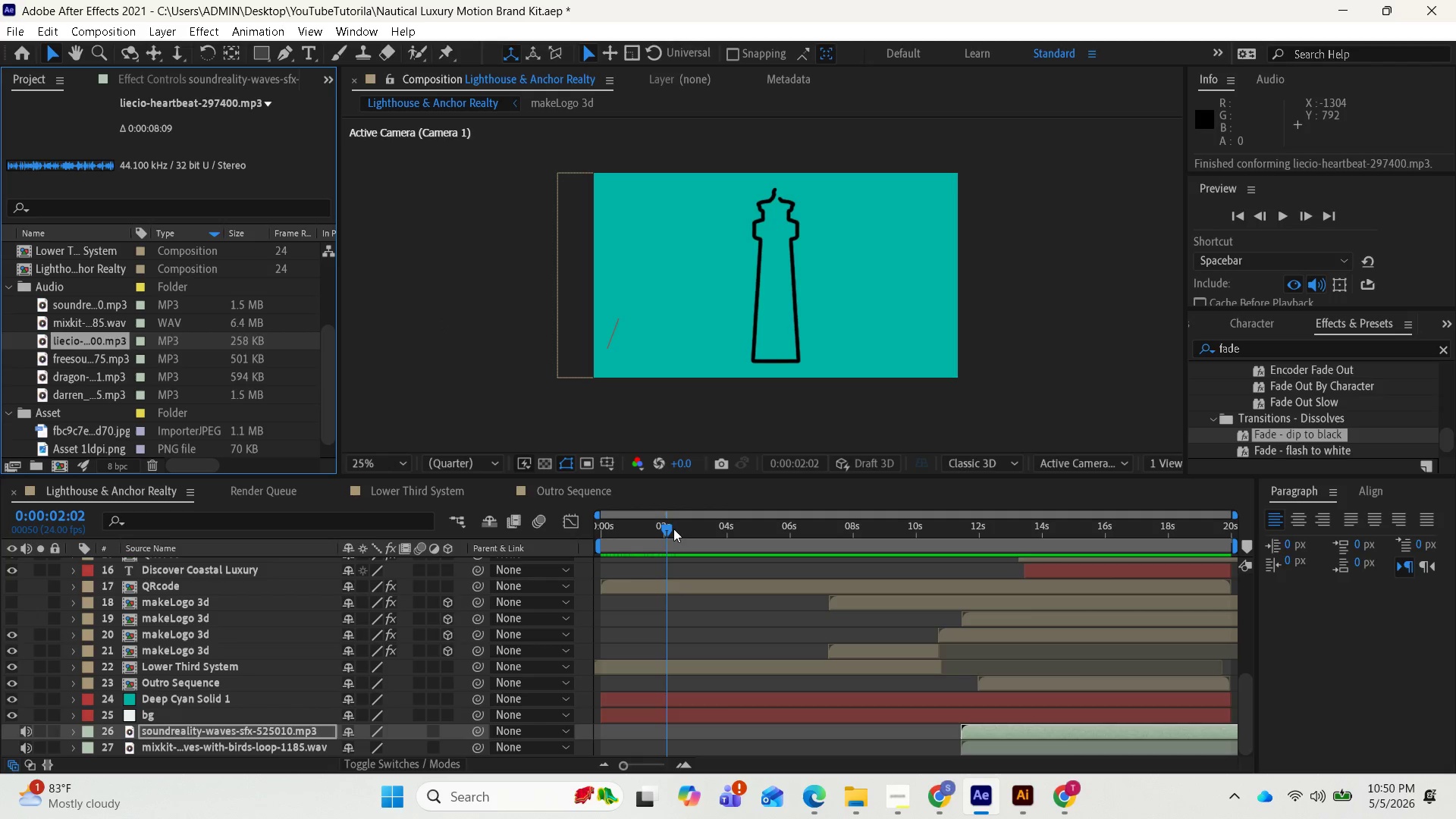 
left_click_drag(start_coordinate=[671, 529], to_coordinate=[595, 551])
 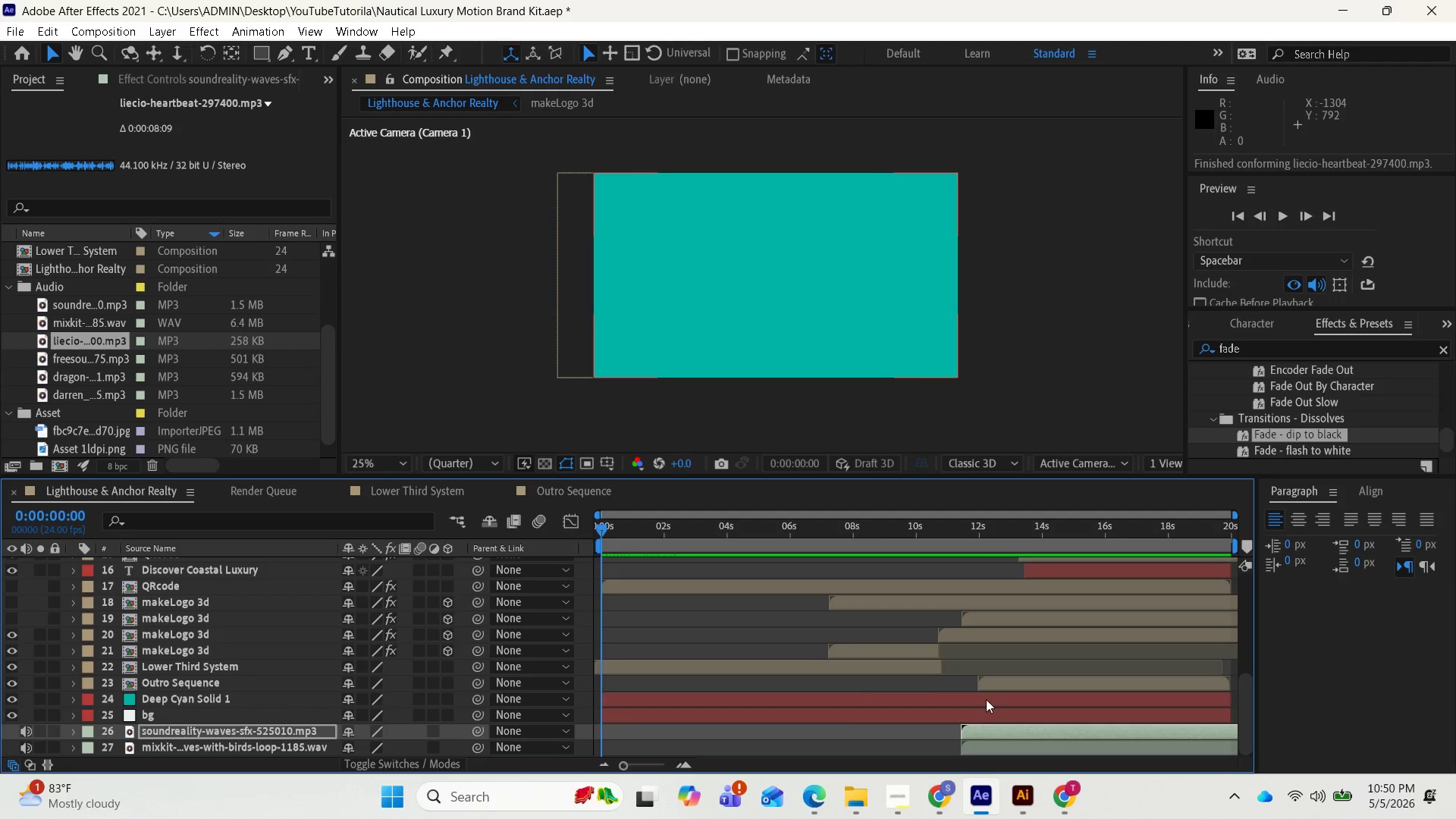 
left_click([74, 356])
 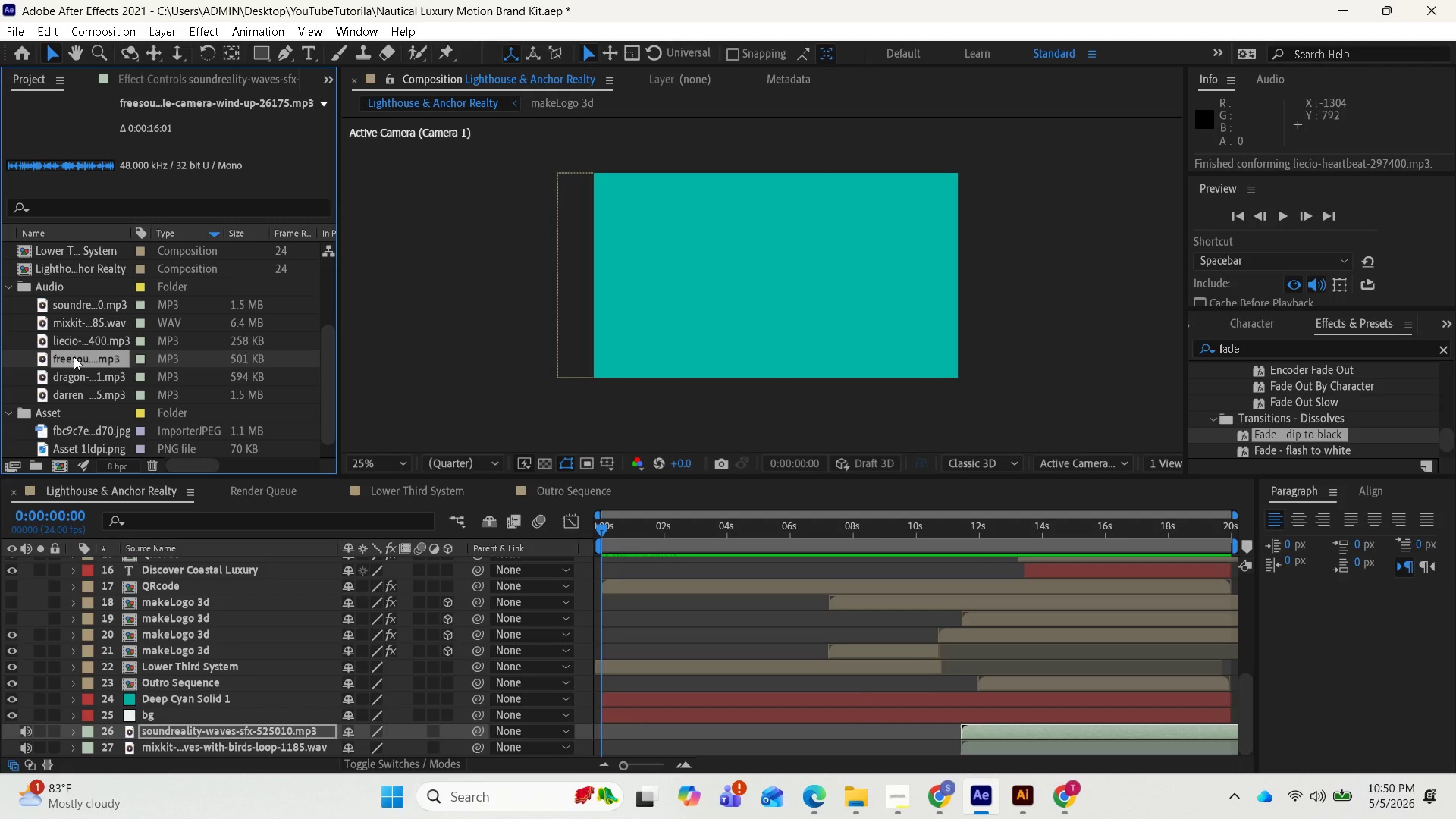 
scroll: coordinate [1005, 694], scroll_direction: down, amount: 2.0
 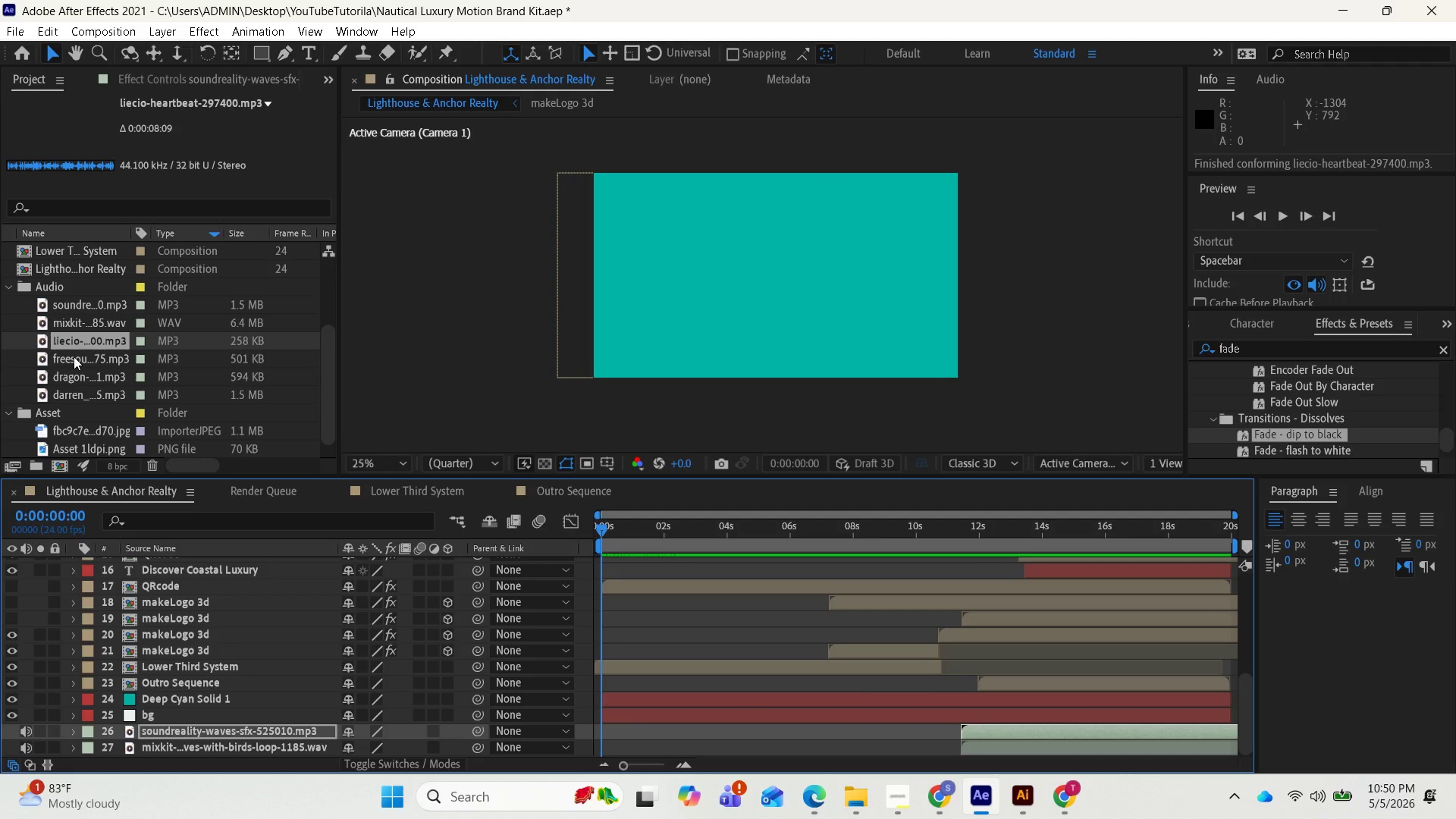 
wait(7.49)
 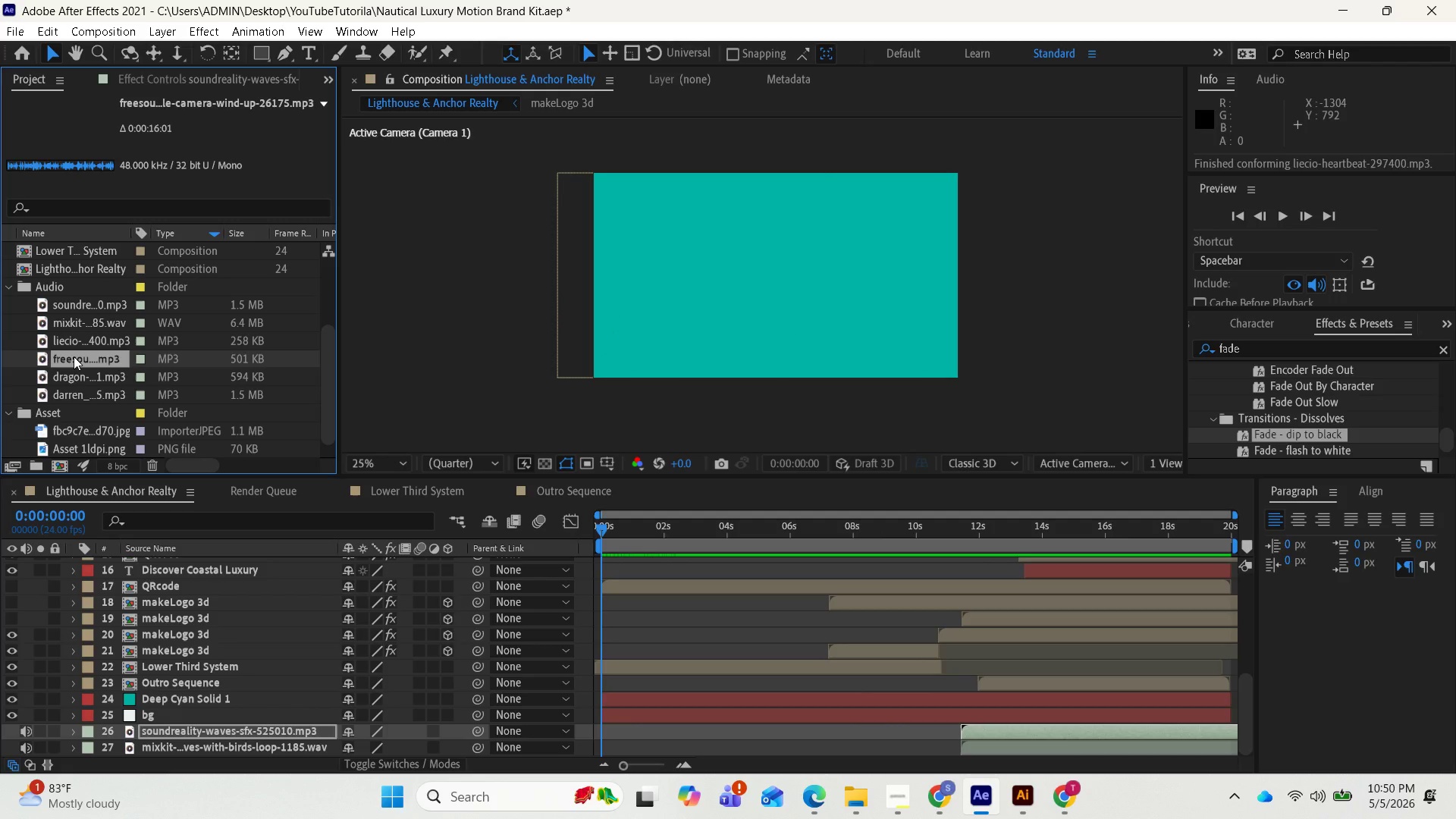 
left_click_drag(start_coordinate=[73, 360], to_coordinate=[158, 726])
 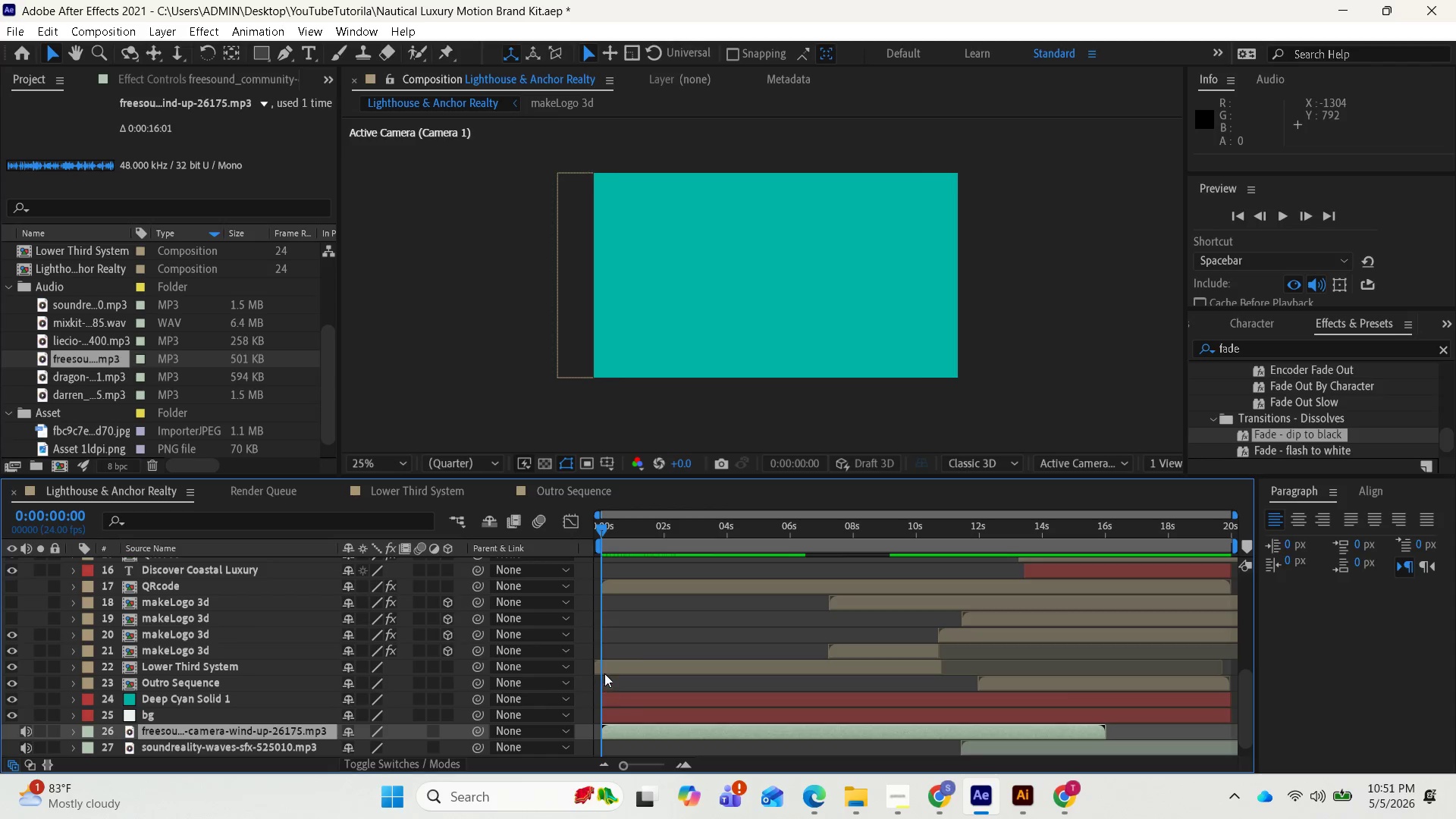 
key(Space)
 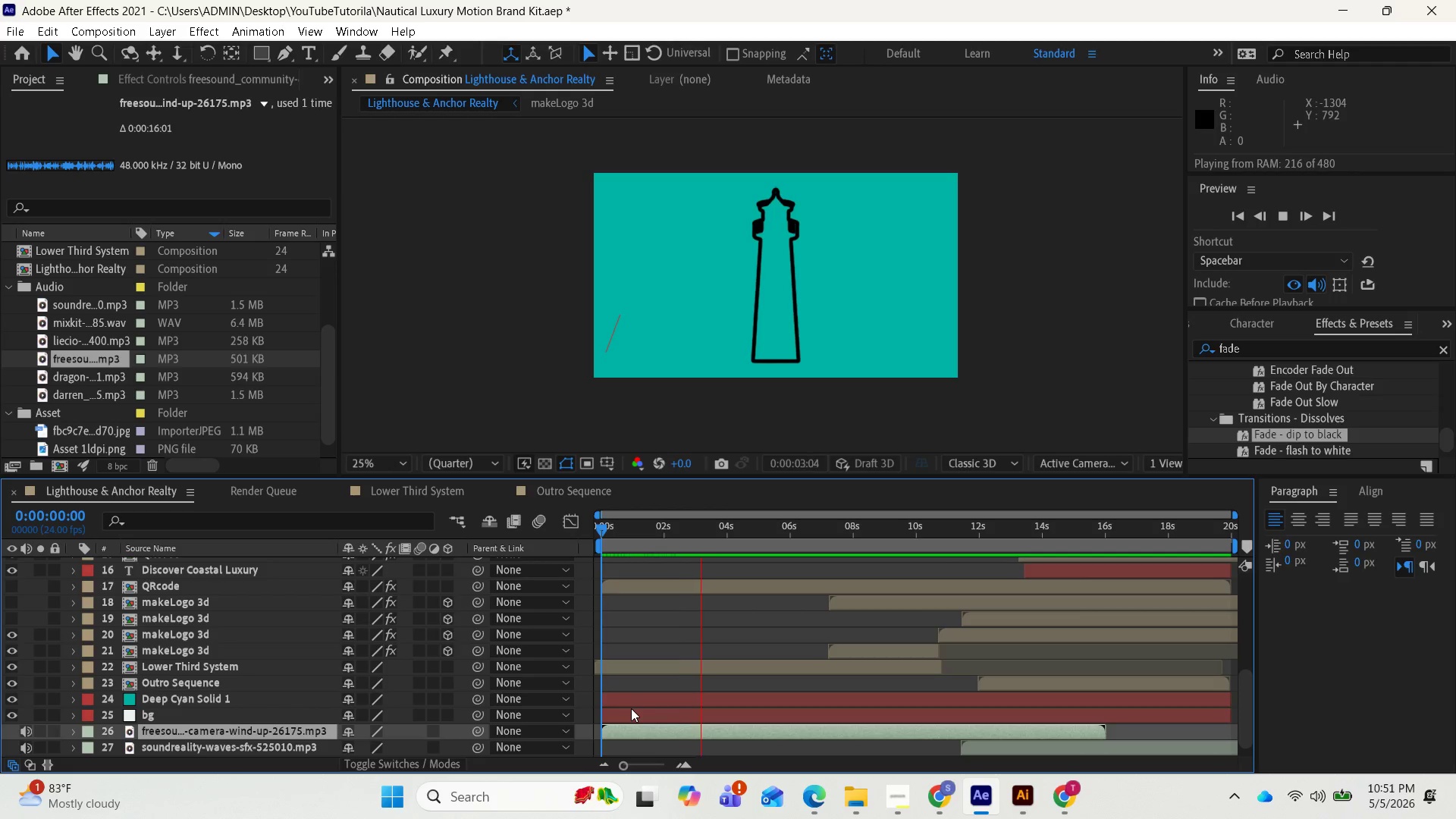 
wait(8.42)
 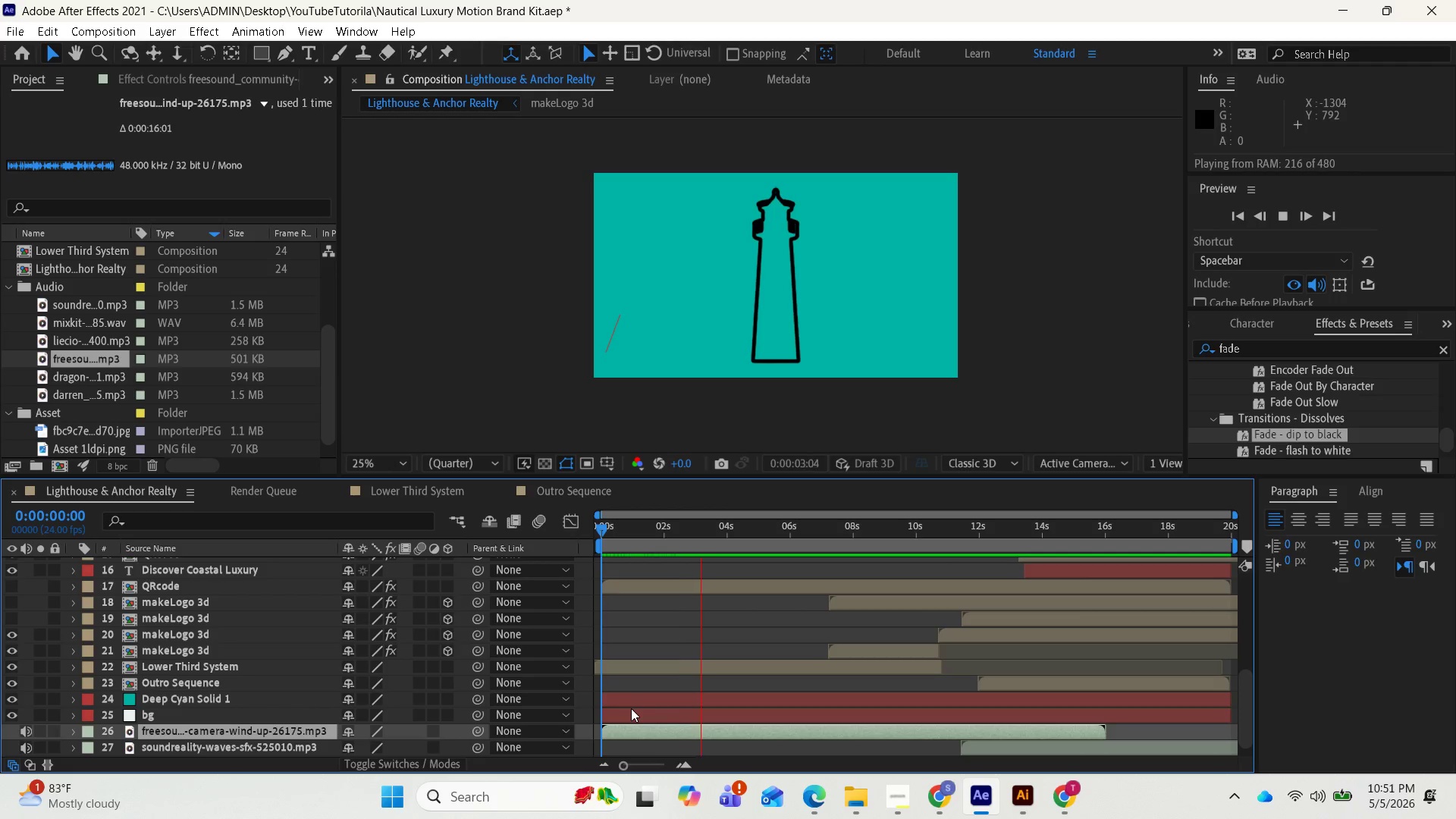 
key(Space)
 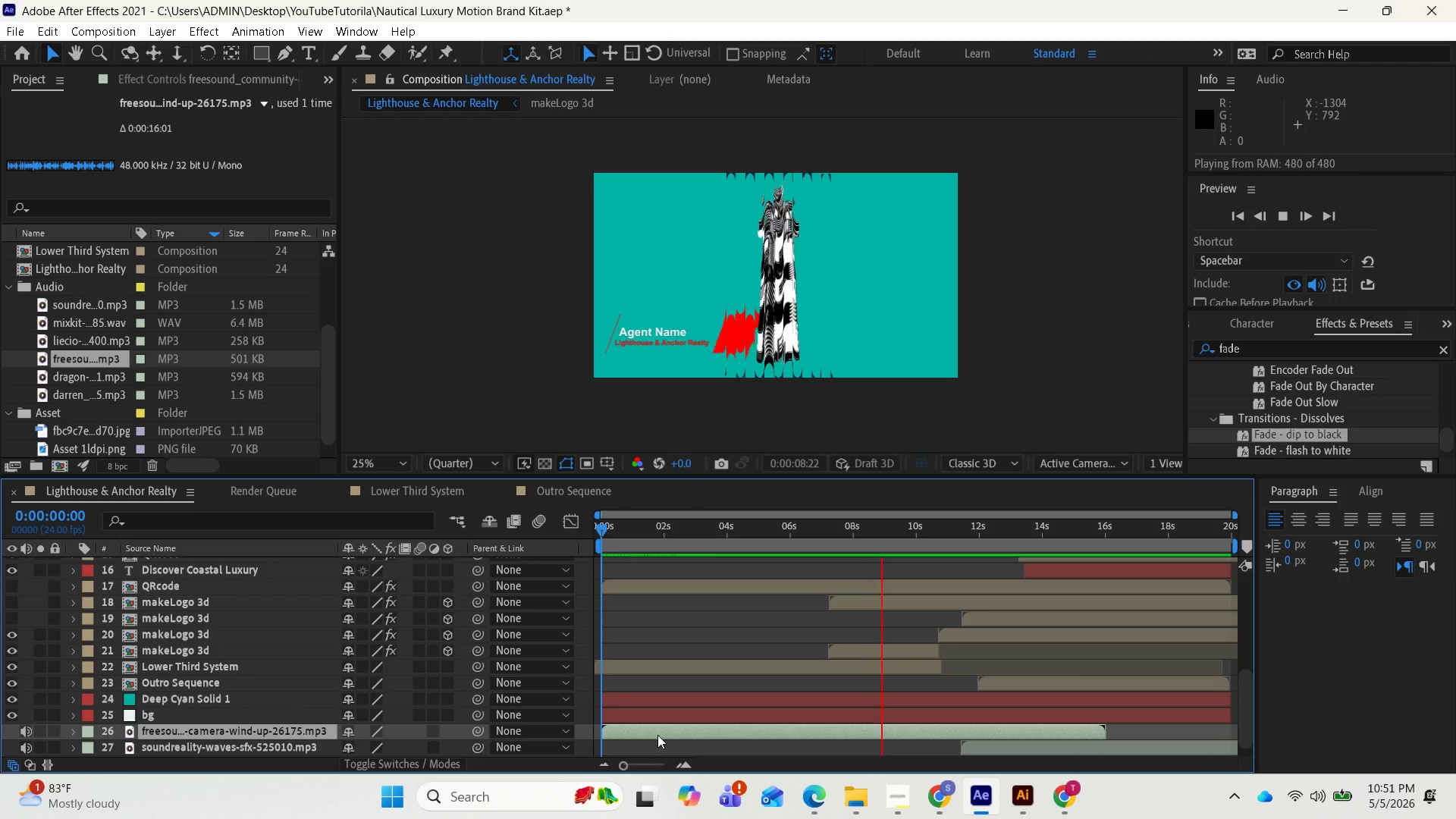 
key(Space)
 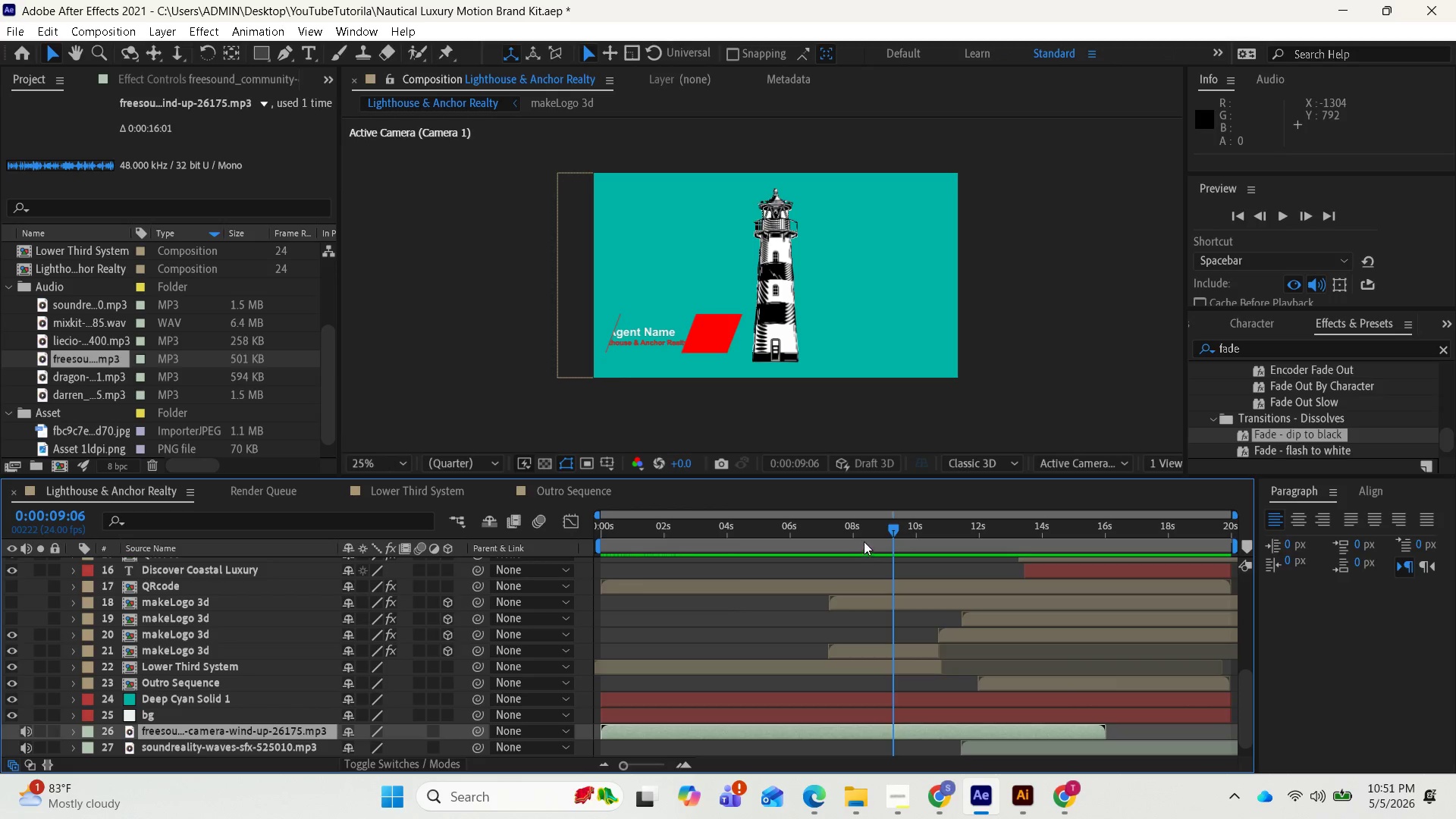 
left_click_drag(start_coordinate=[885, 524], to_coordinate=[805, 524])
 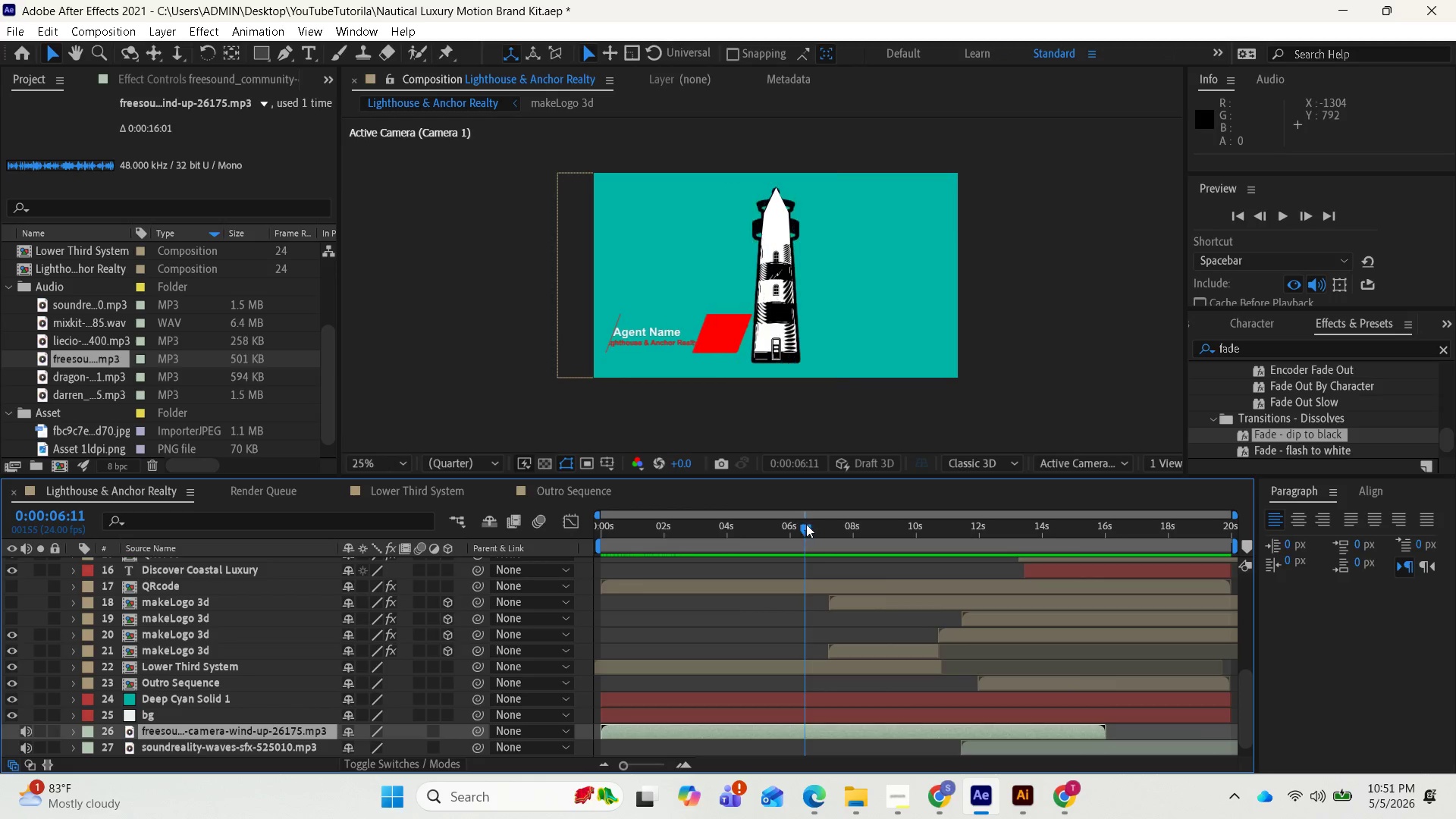 
key(Space)
 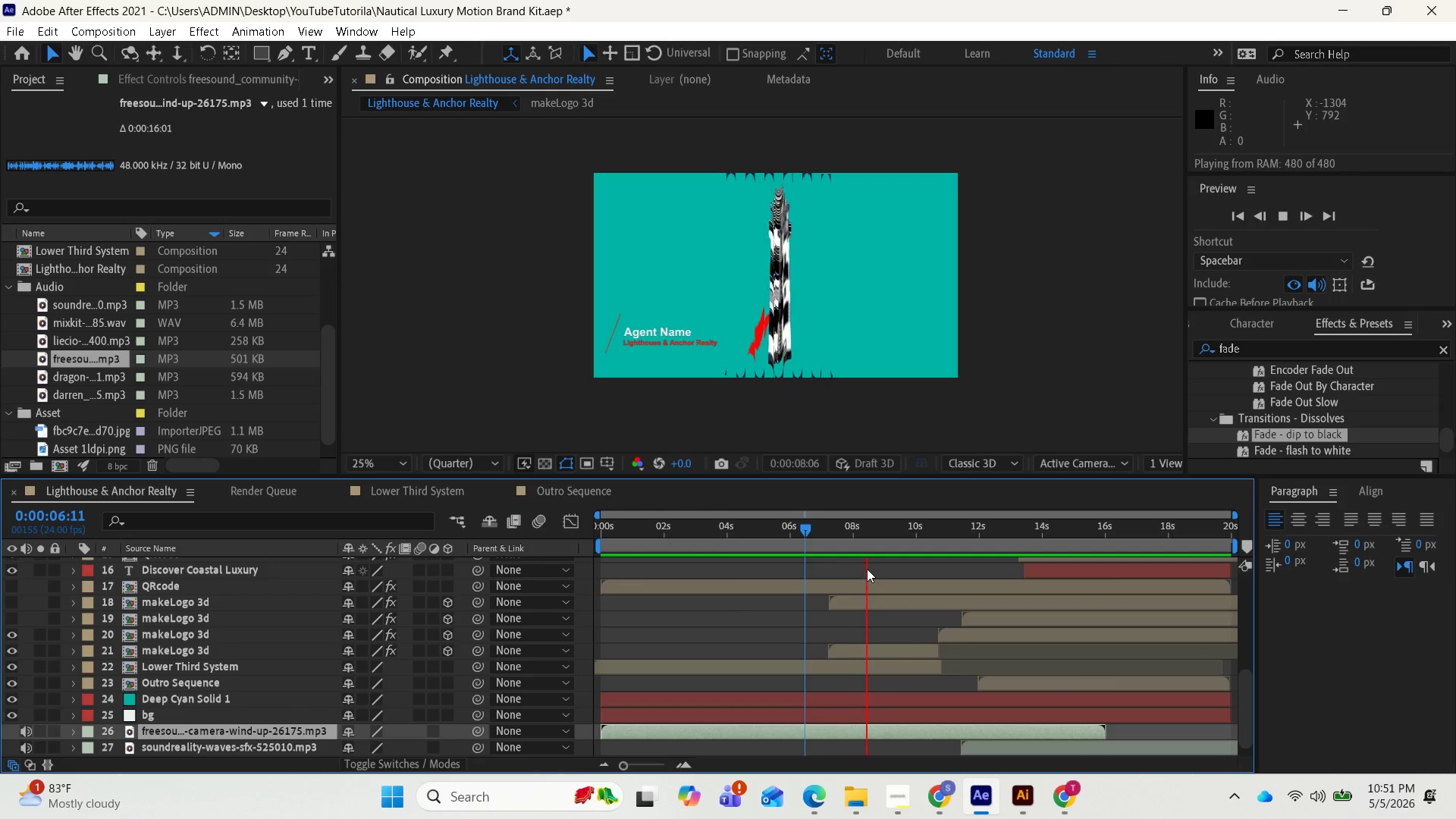 
key(Space)
 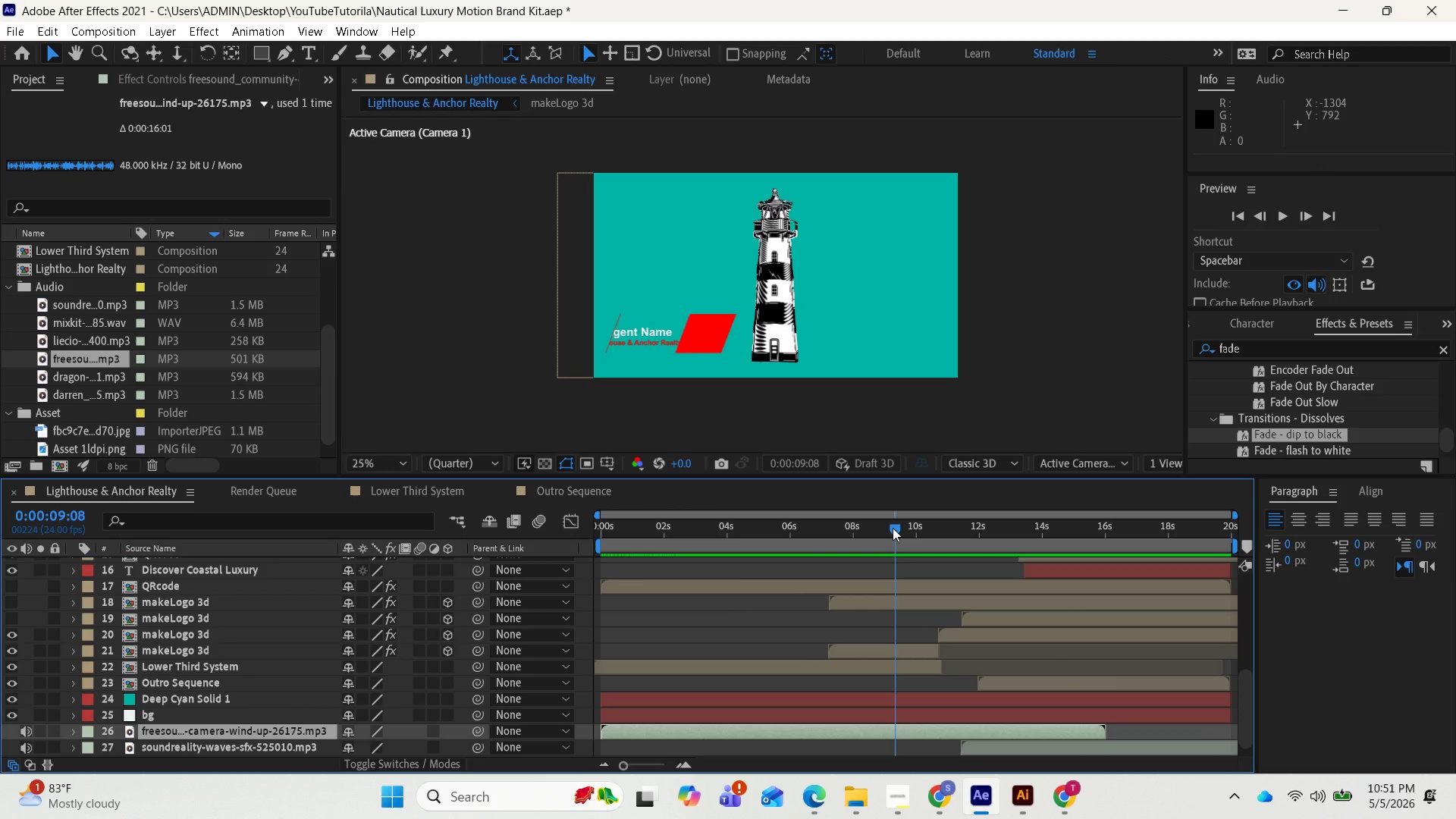 
left_click_drag(start_coordinate=[893, 528], to_coordinate=[826, 539])
 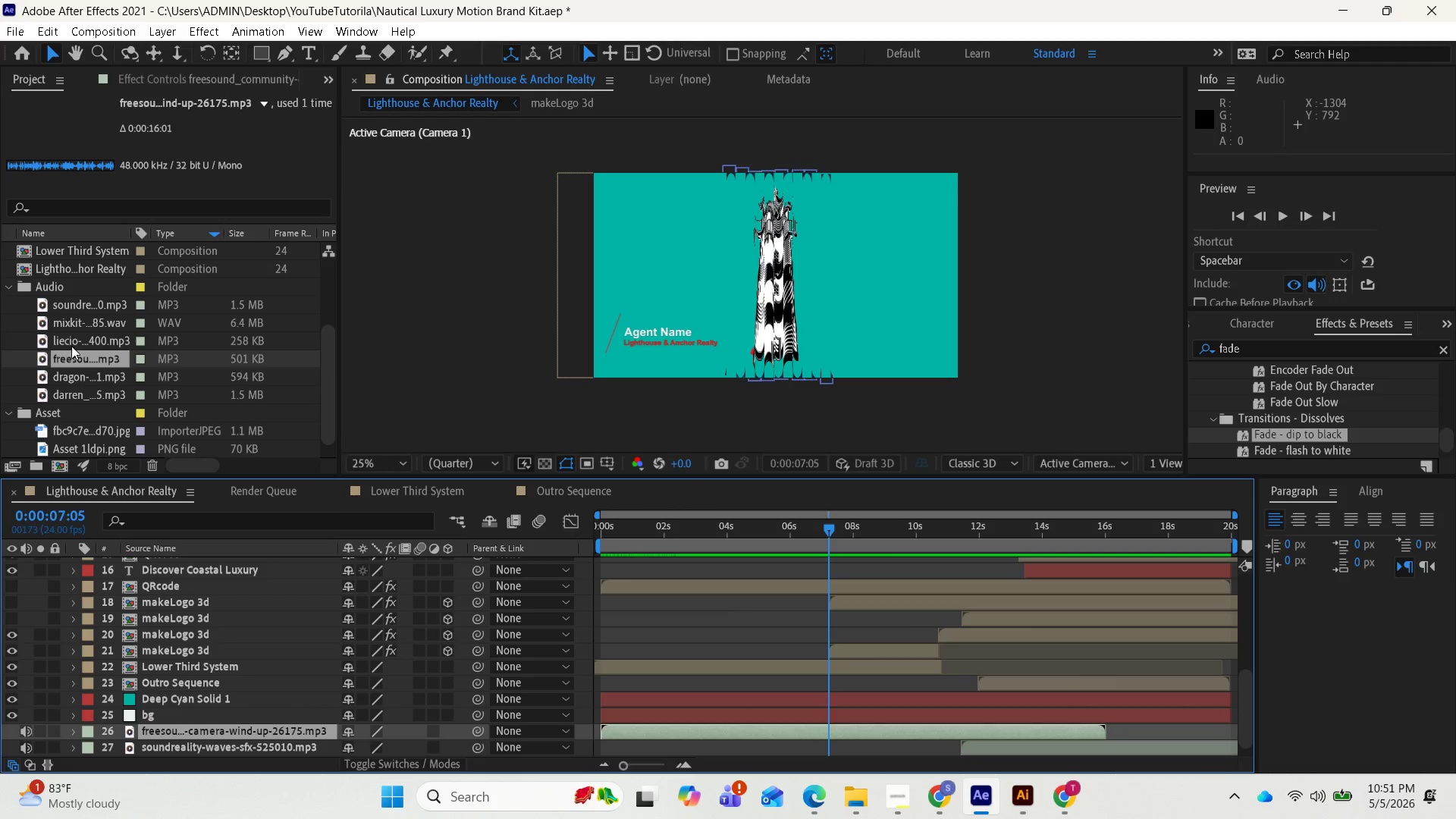 
left_click_drag(start_coordinate=[72, 342], to_coordinate=[159, 722])
 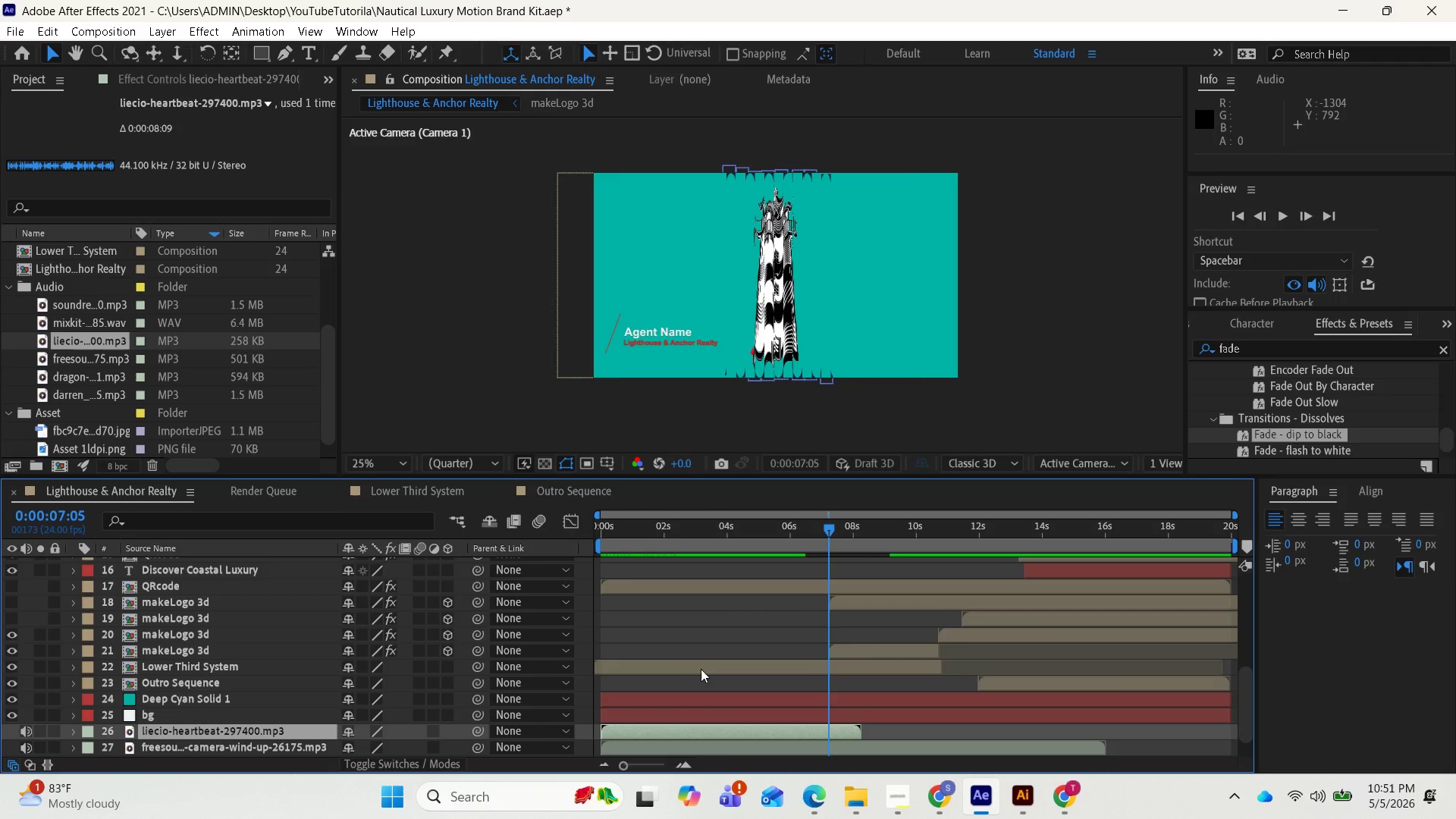 
left_click_drag(start_coordinate=[822, 523], to_coordinate=[600, 528])
 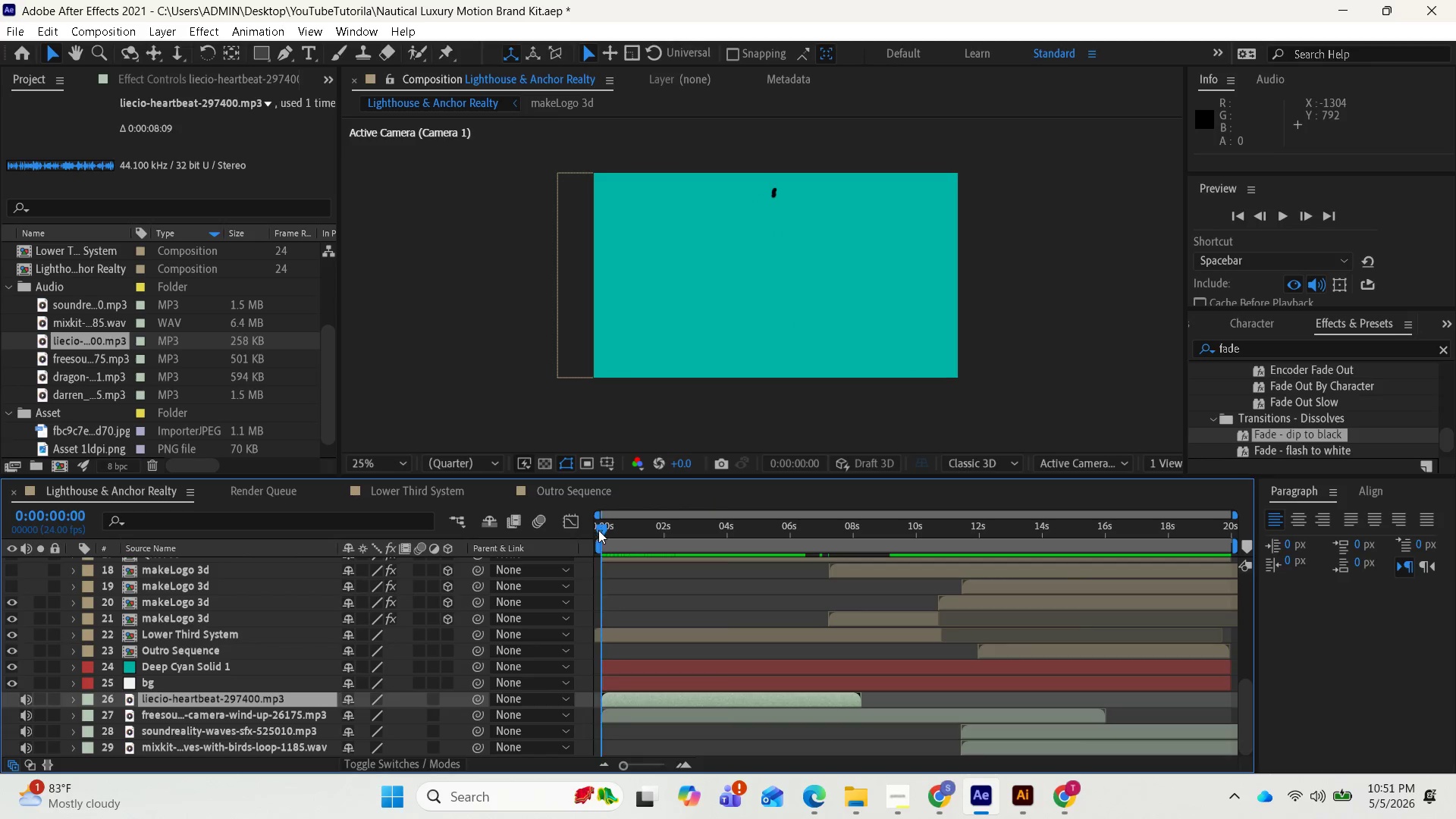 
key(Space)
 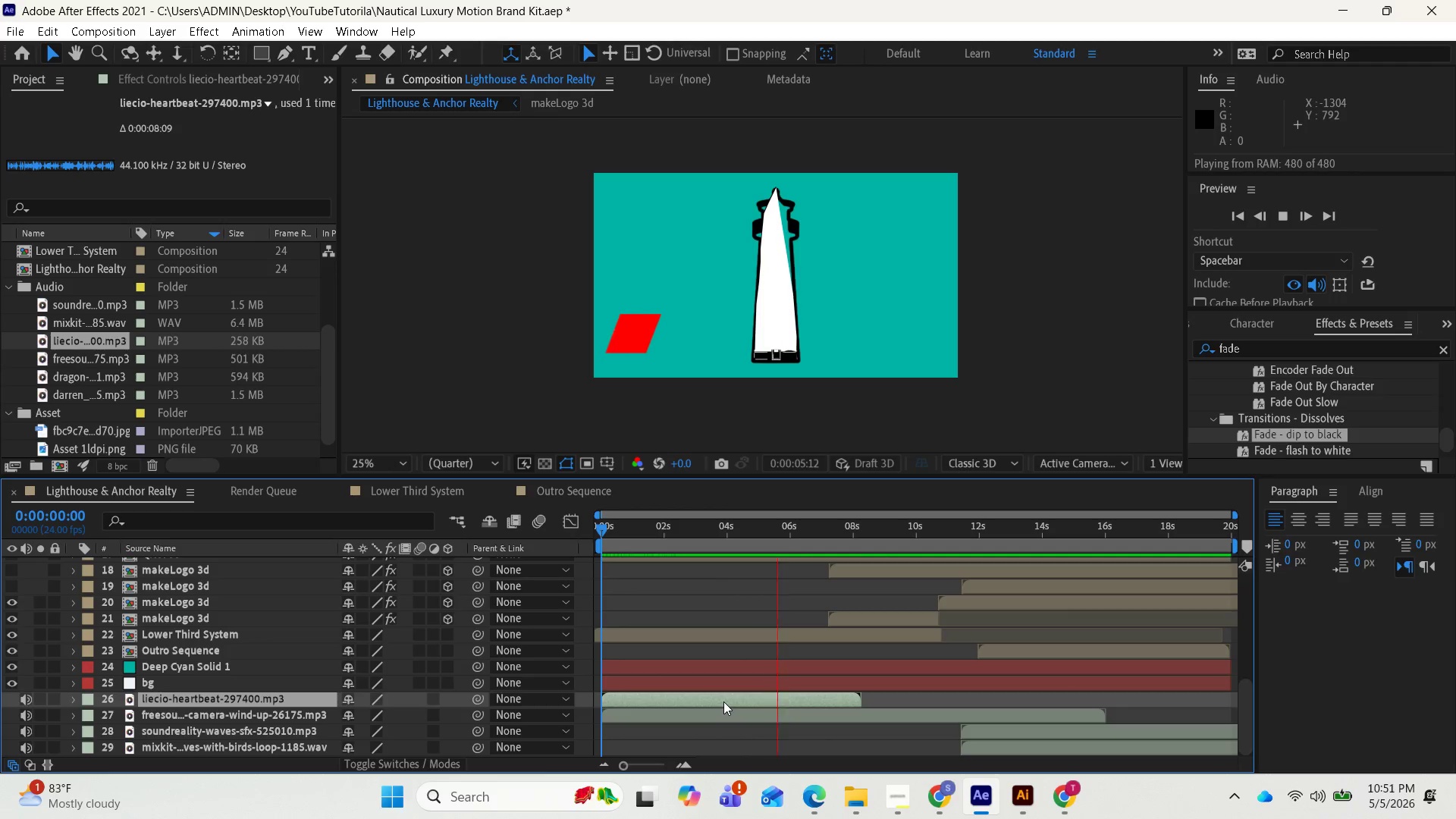 
scroll: coordinate [723, 709], scroll_direction: down, amount: 2.0
 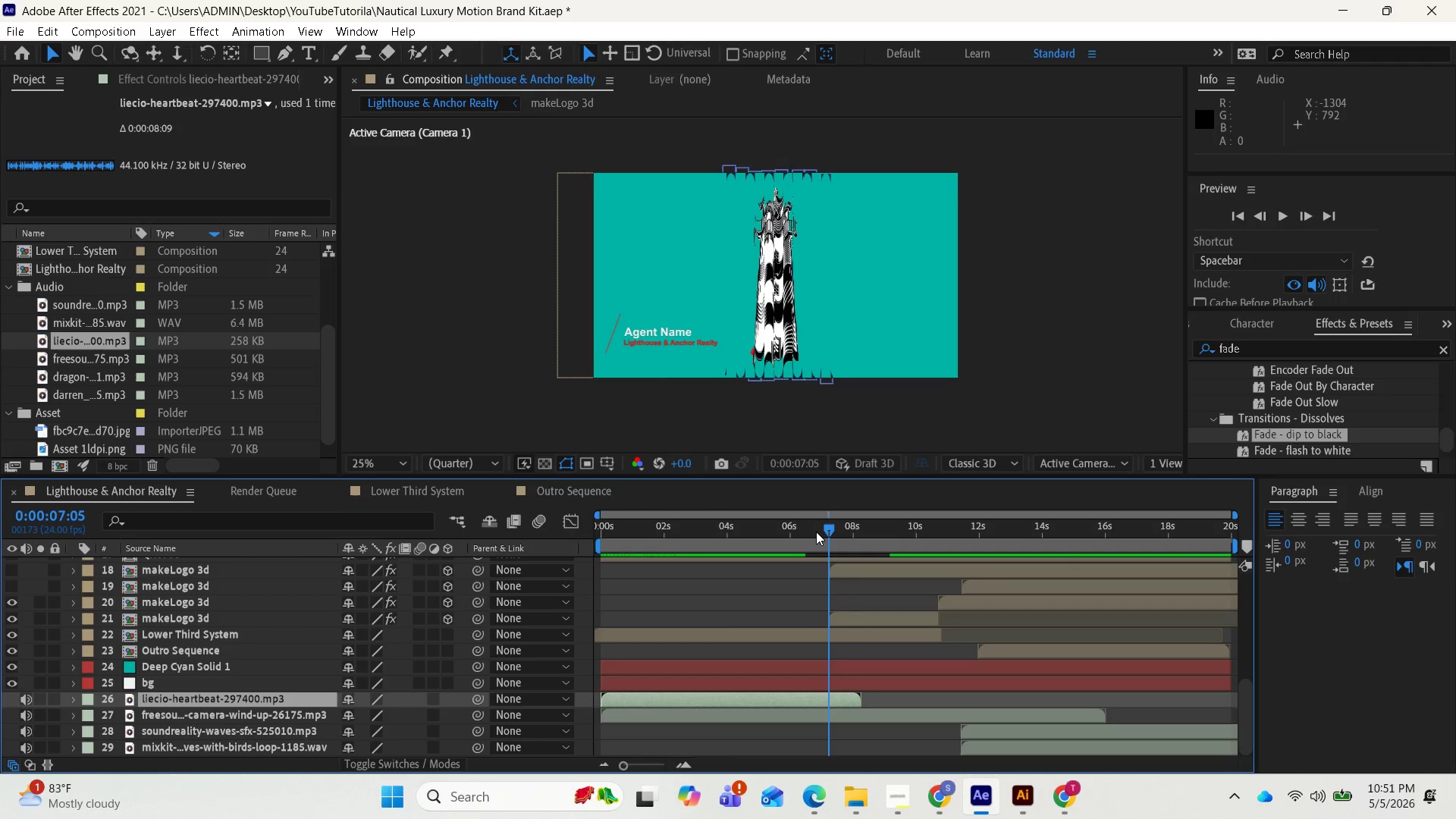 
wait(7.49)
 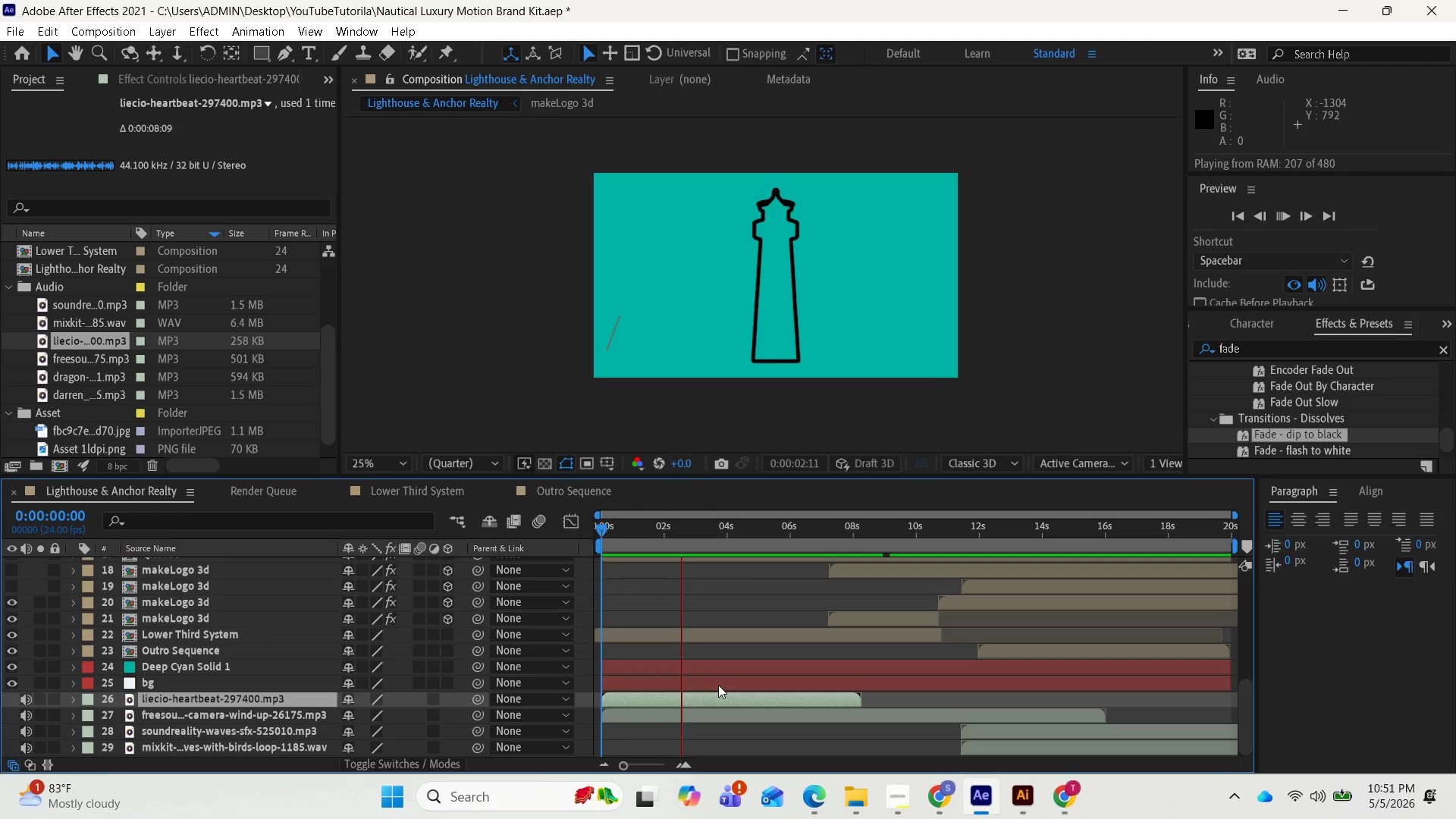 
key(Space)
 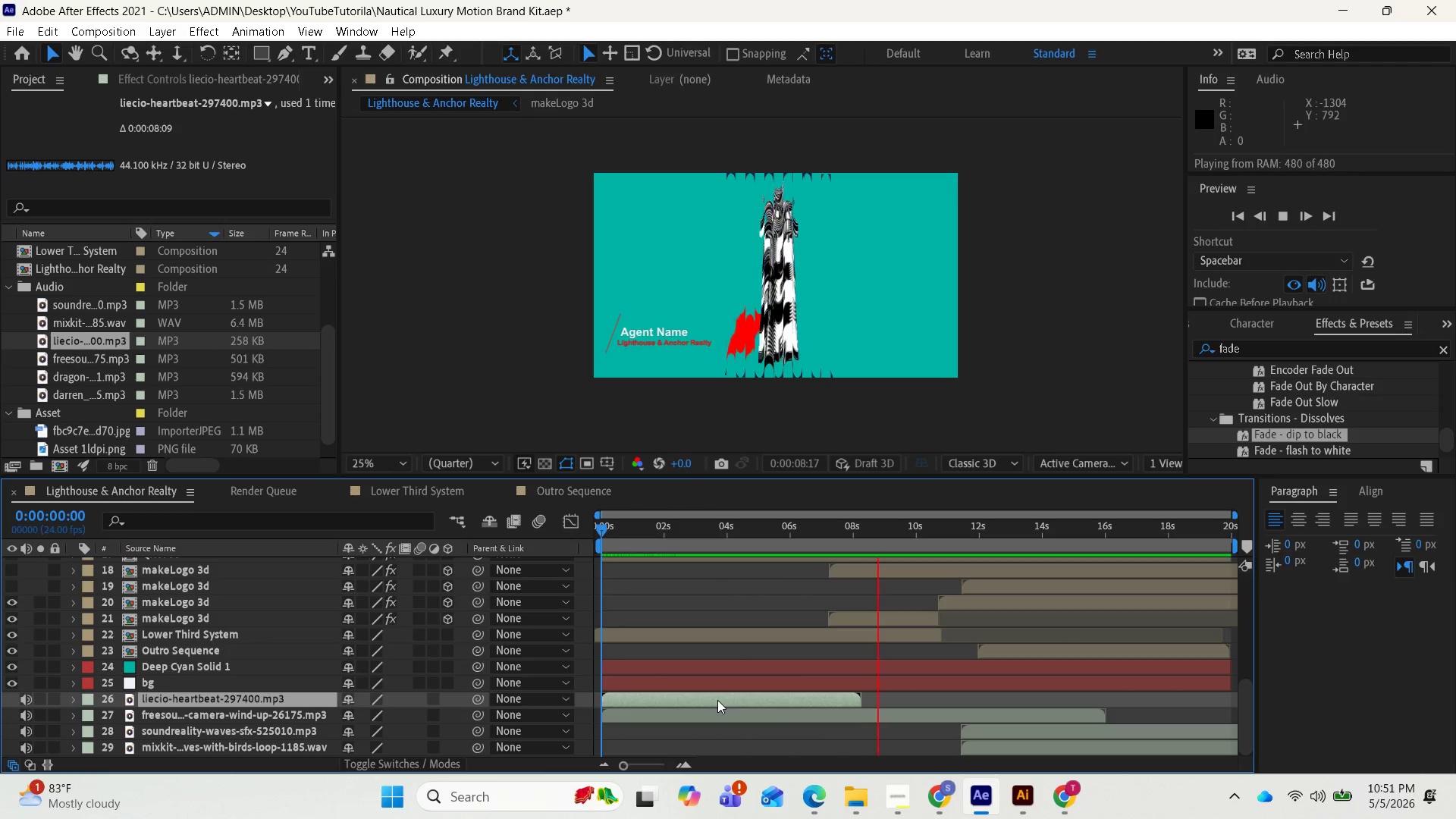 
key(Space)
 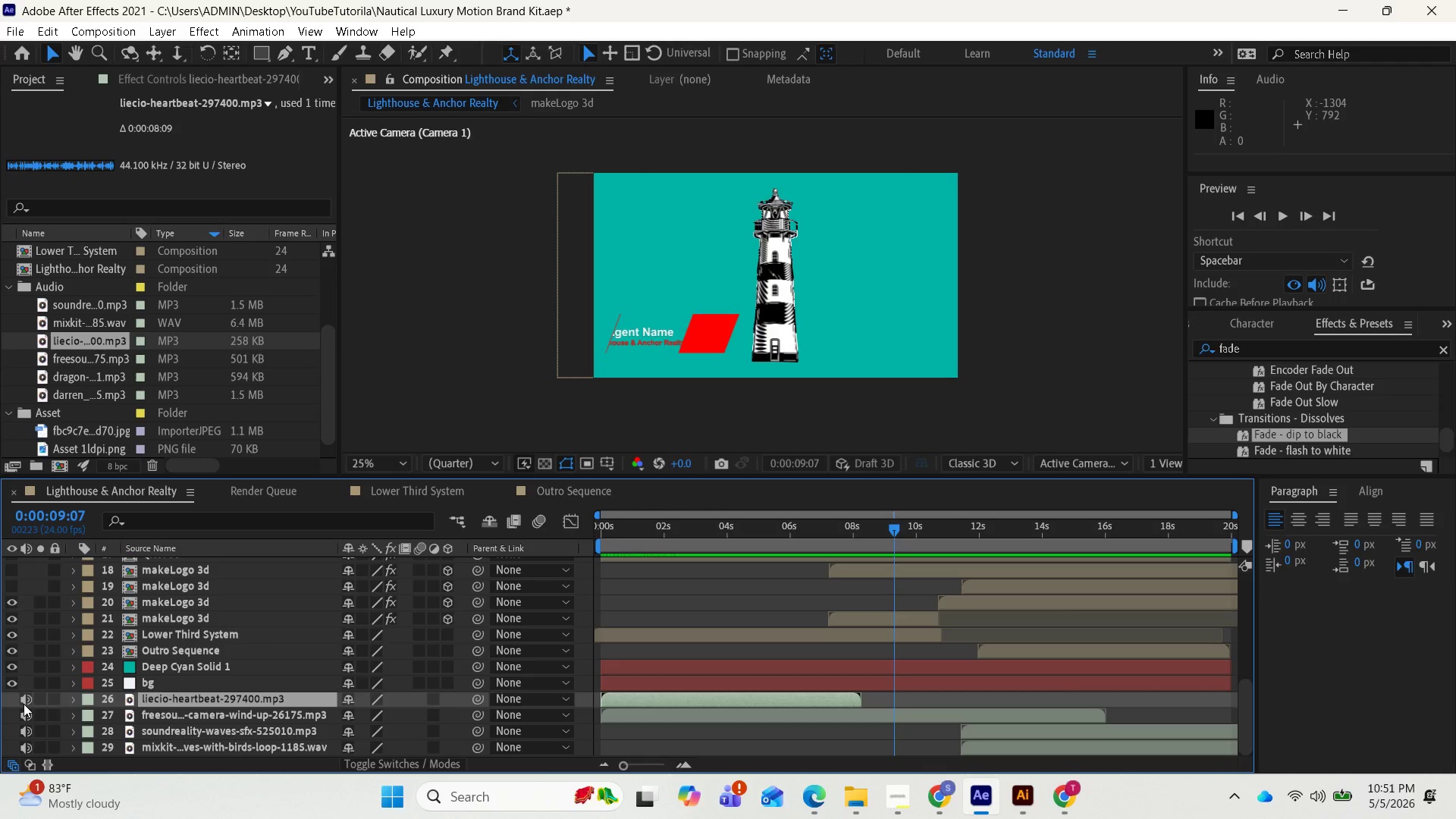 
wait(6.55)
 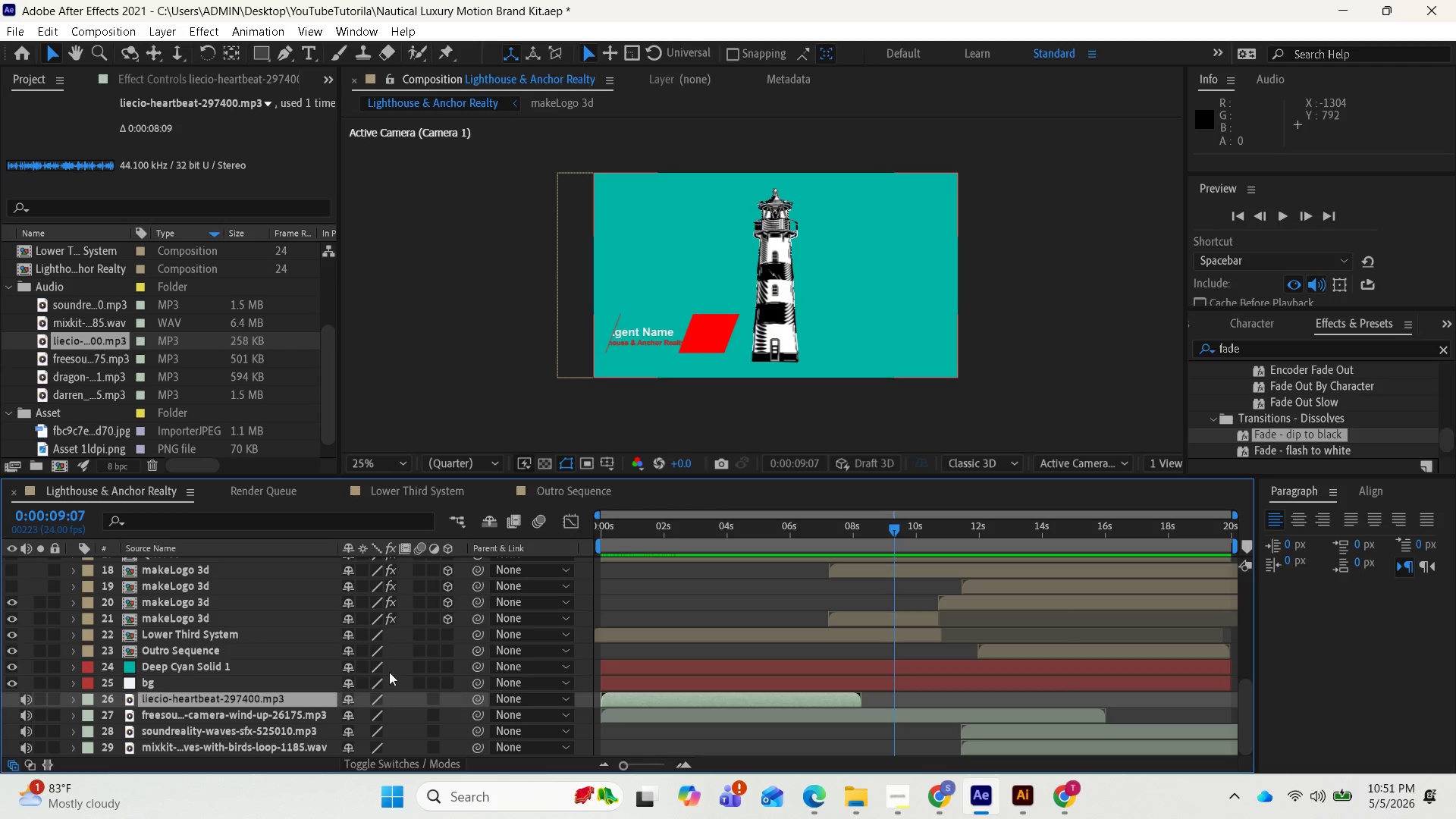 
left_click([24, 704])
 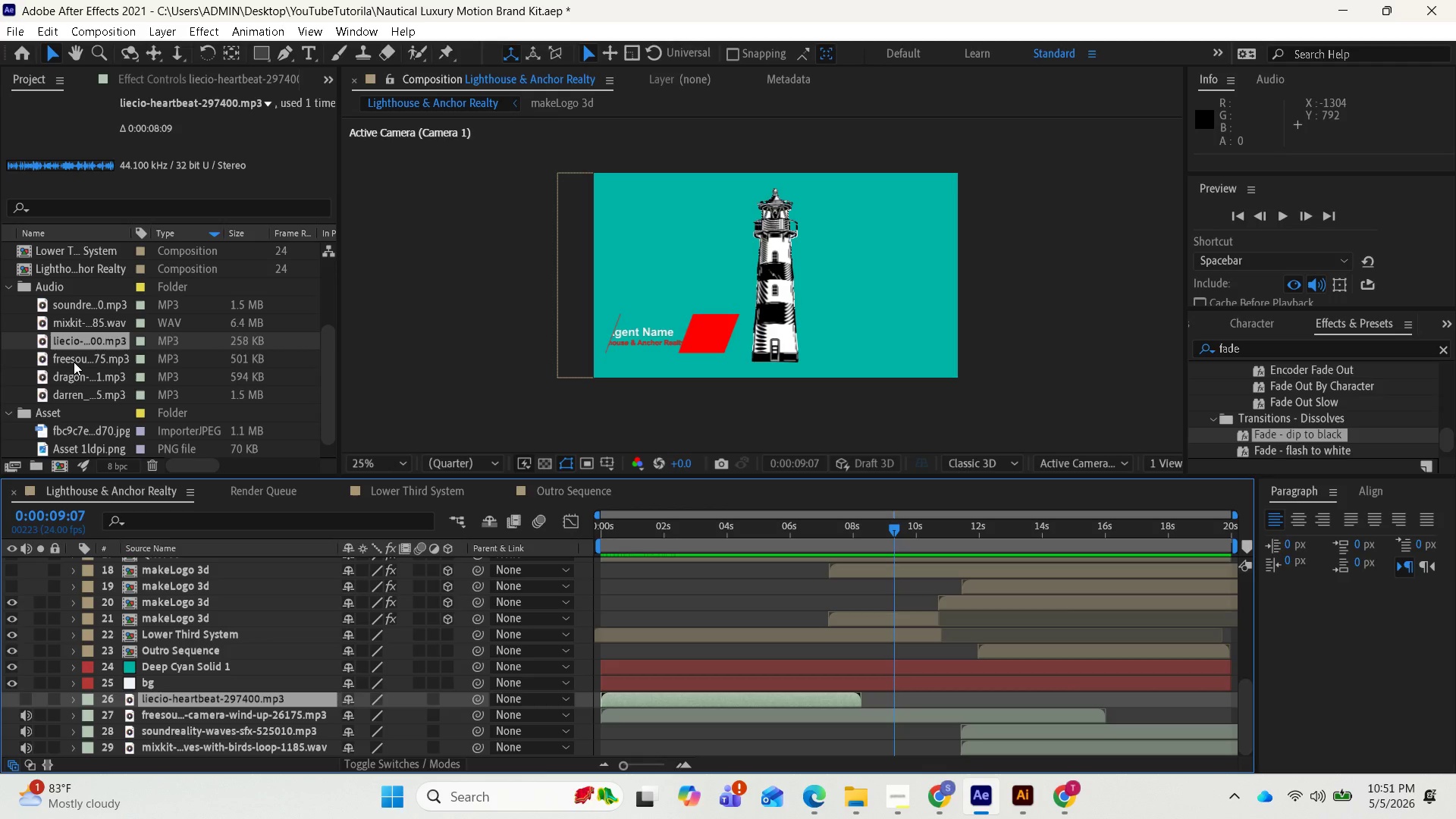 
wait(13.19)
 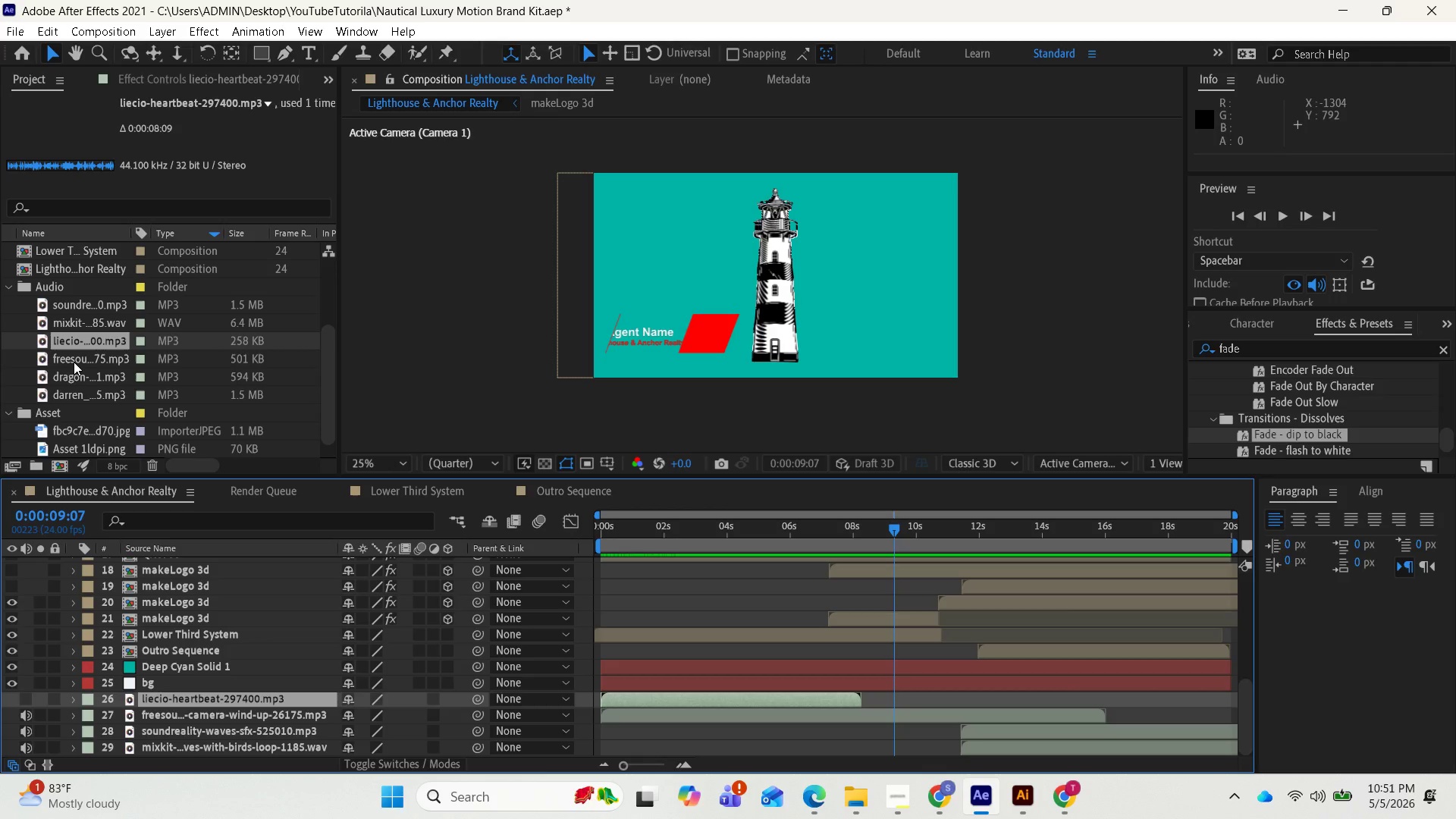 
left_click_drag(start_coordinate=[70, 376], to_coordinate=[170, 687])
 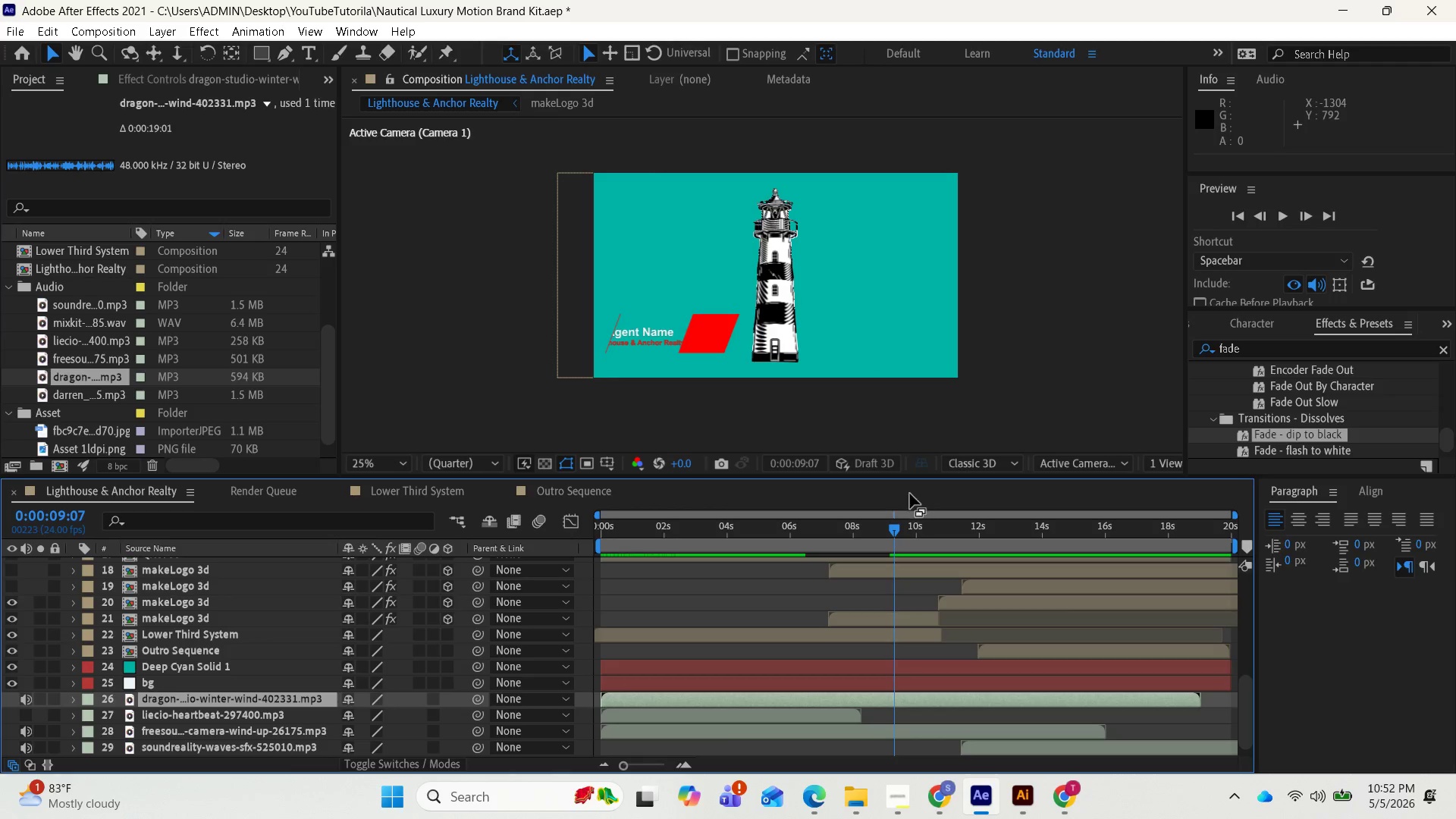 
left_click_drag(start_coordinate=[887, 525], to_coordinate=[598, 534])
 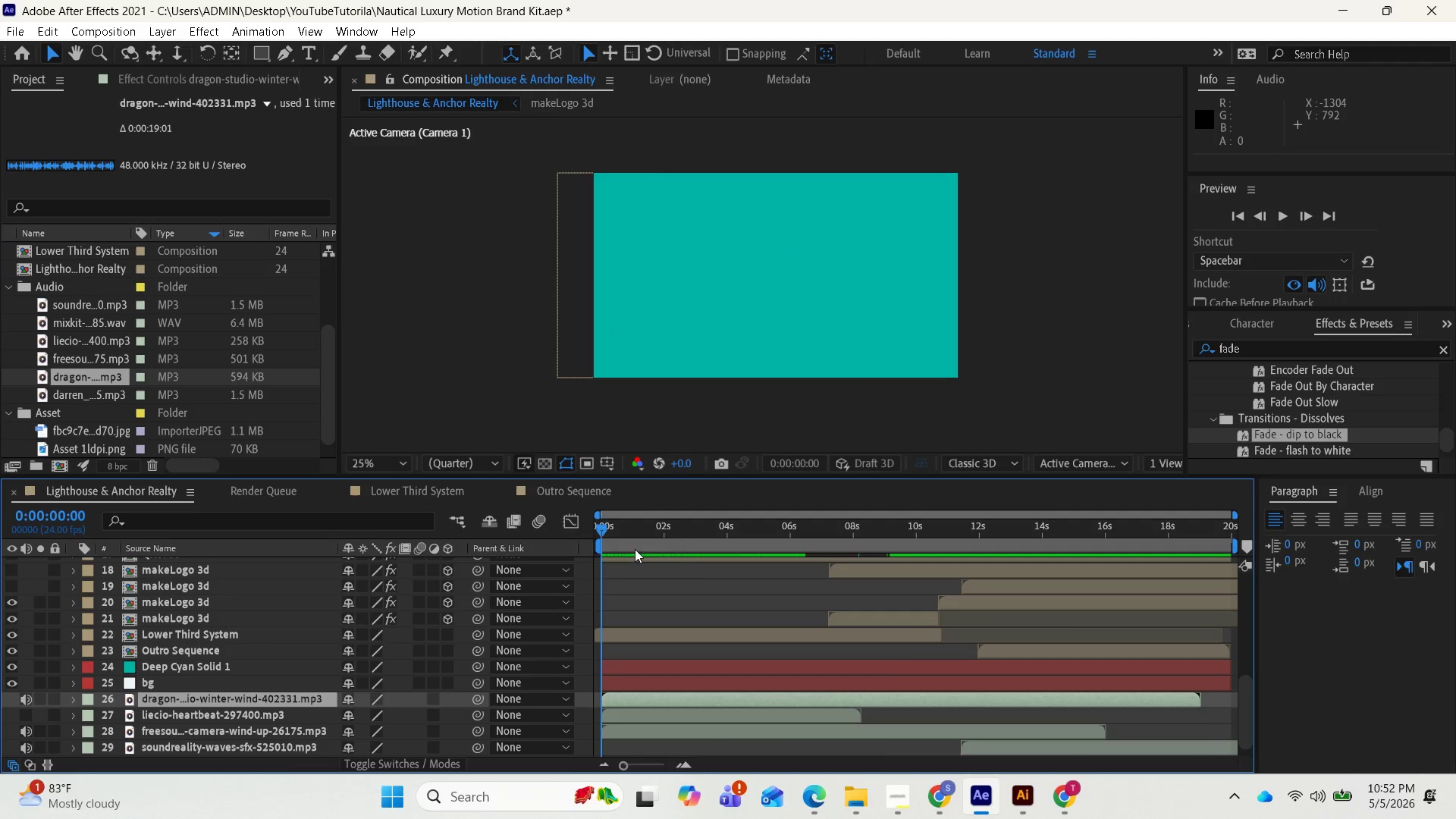 
key(Space)
 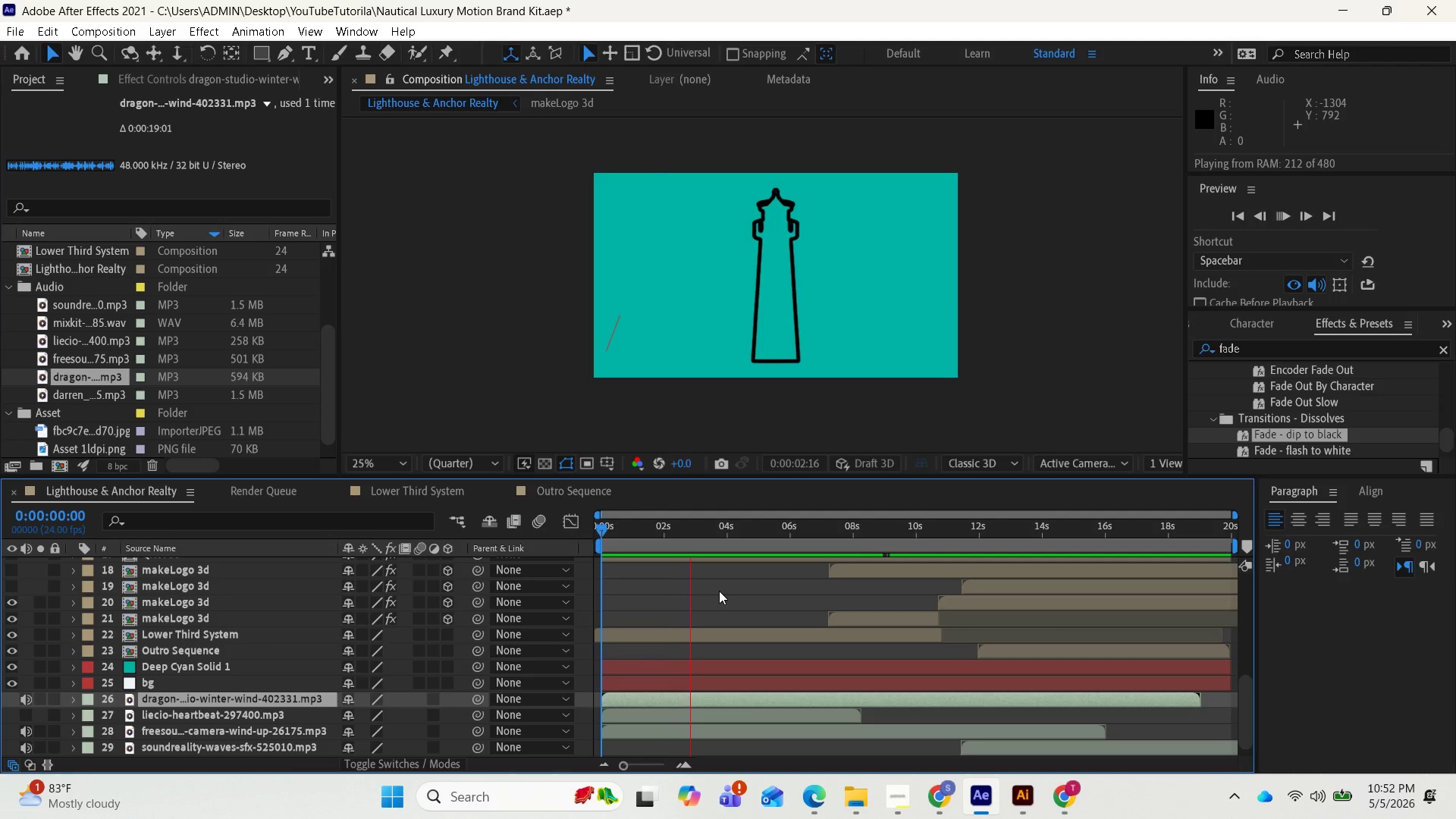 
key(Space)
 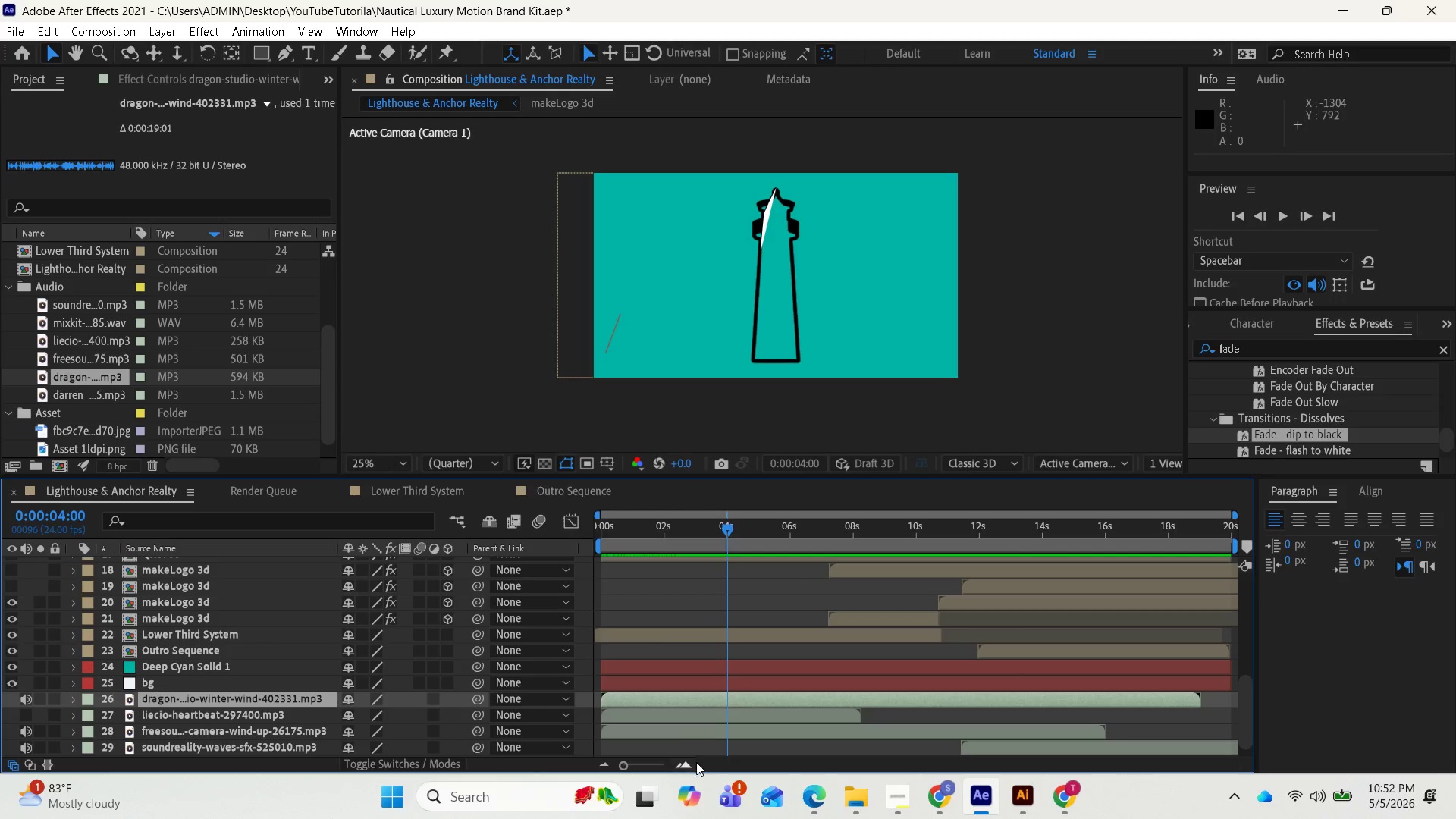 
left_click([641, 731])
 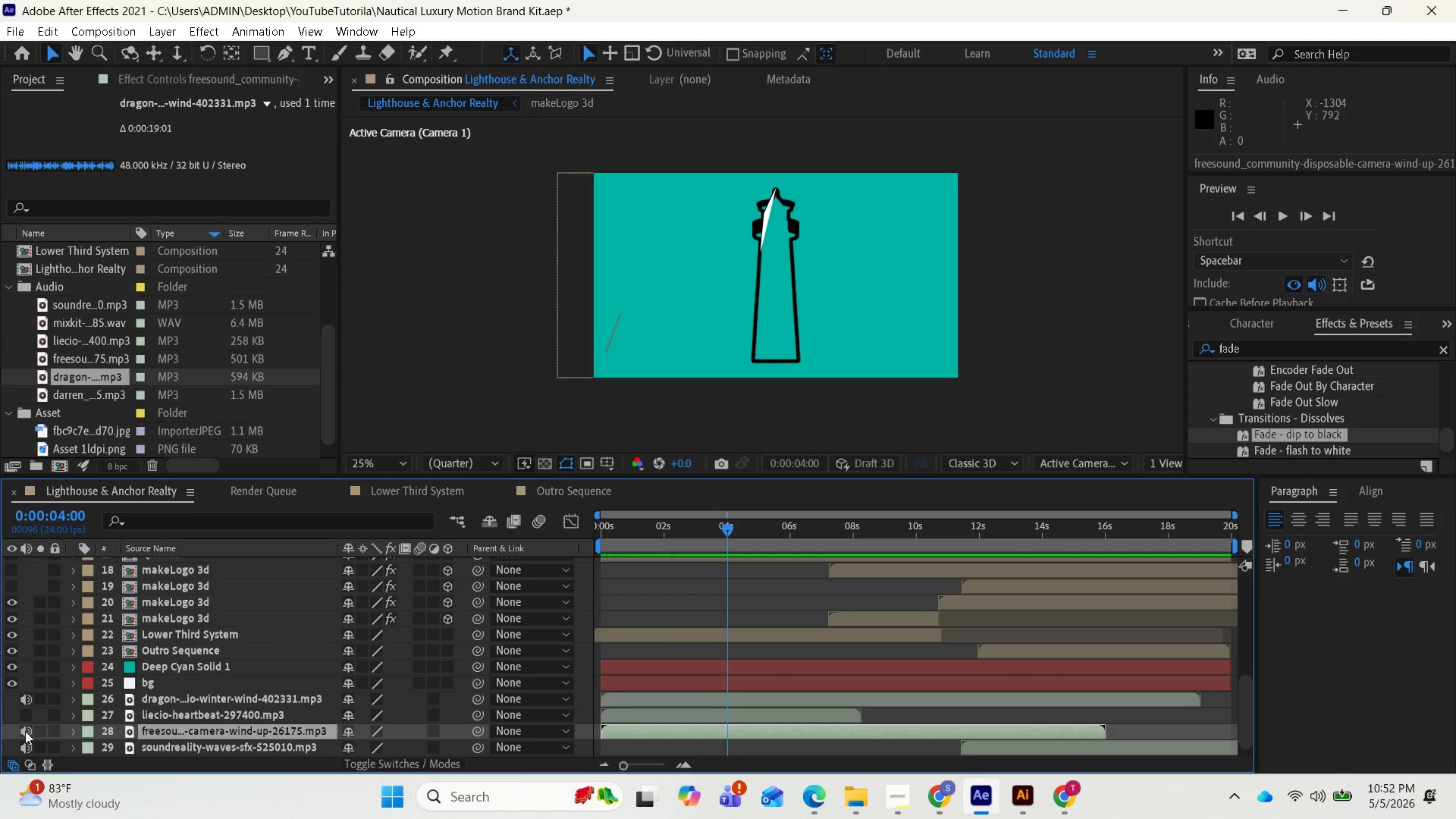 
left_click([22, 731])
 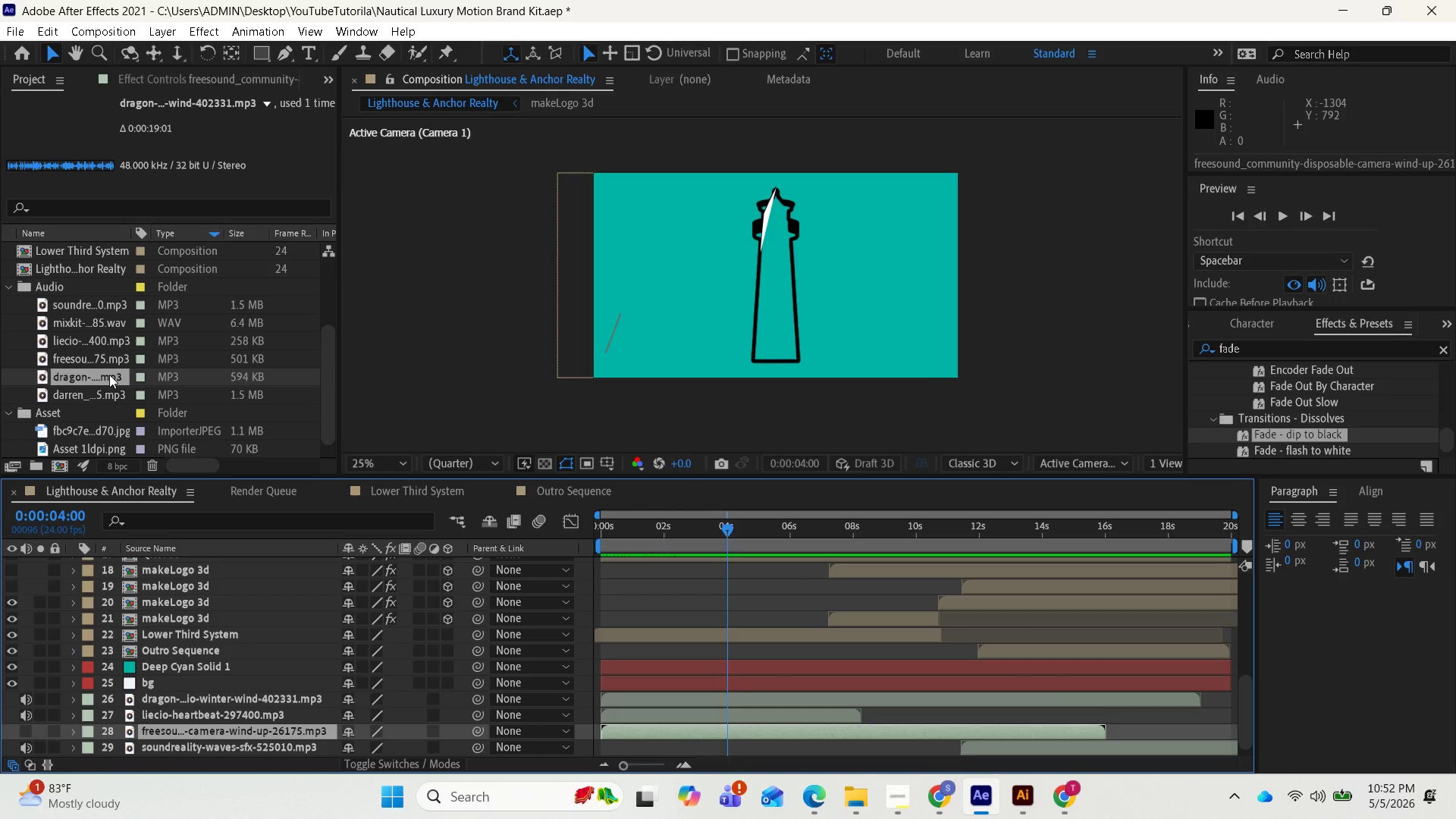 
wait(5.05)
 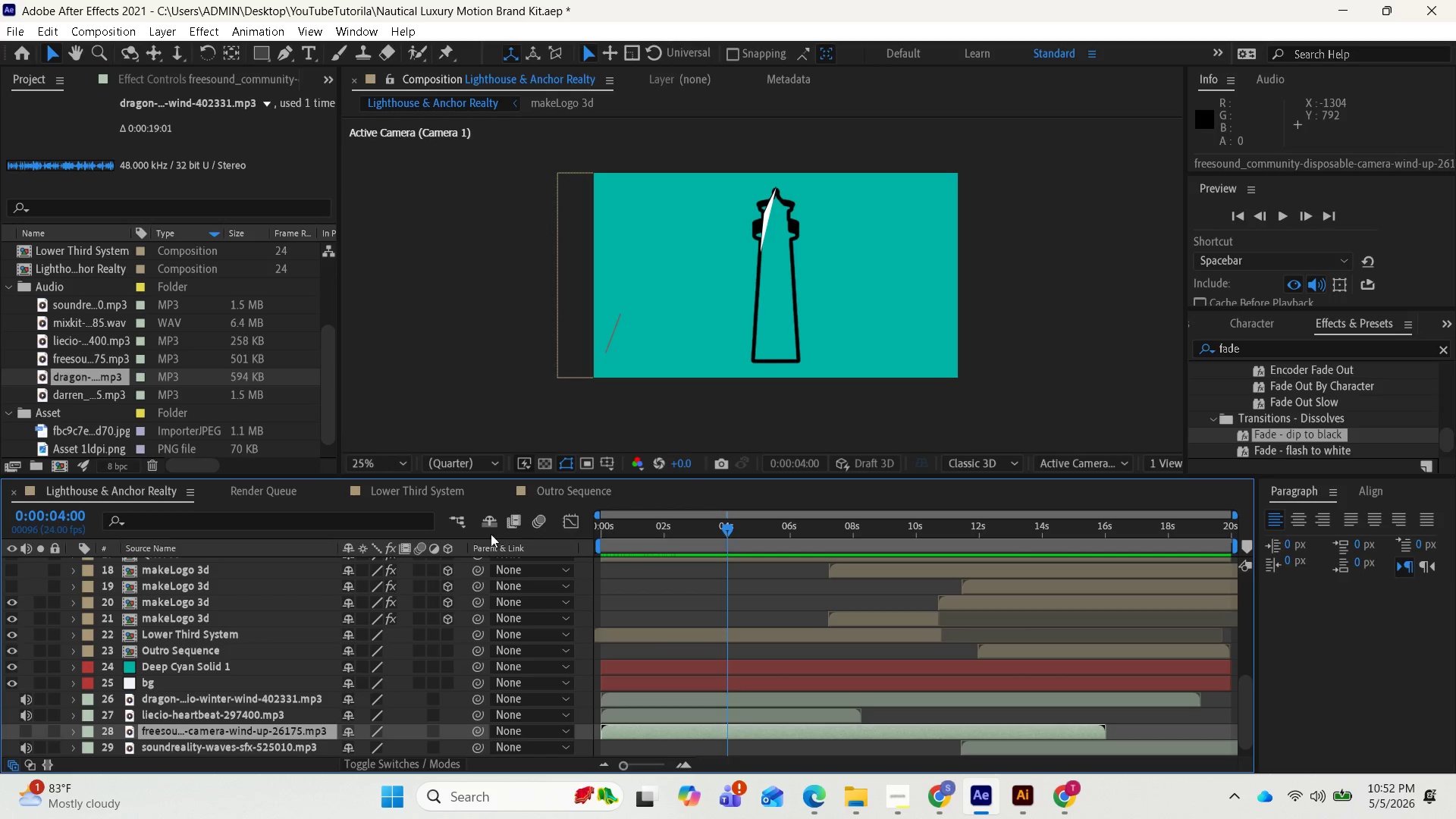 
left_click_drag(start_coordinate=[89, 396], to_coordinate=[168, 711])
 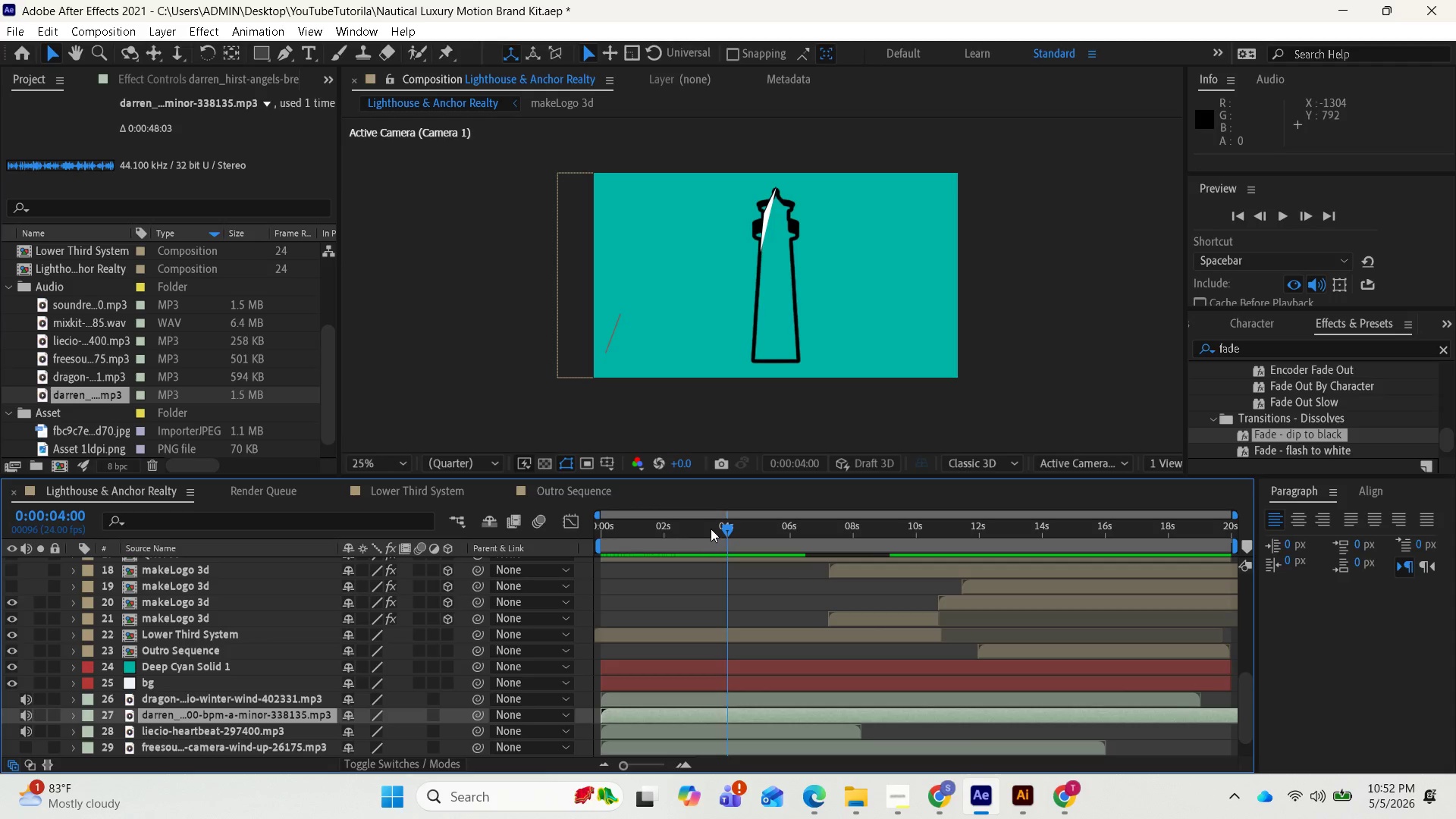 
left_click_drag(start_coordinate=[712, 526], to_coordinate=[583, 545])
 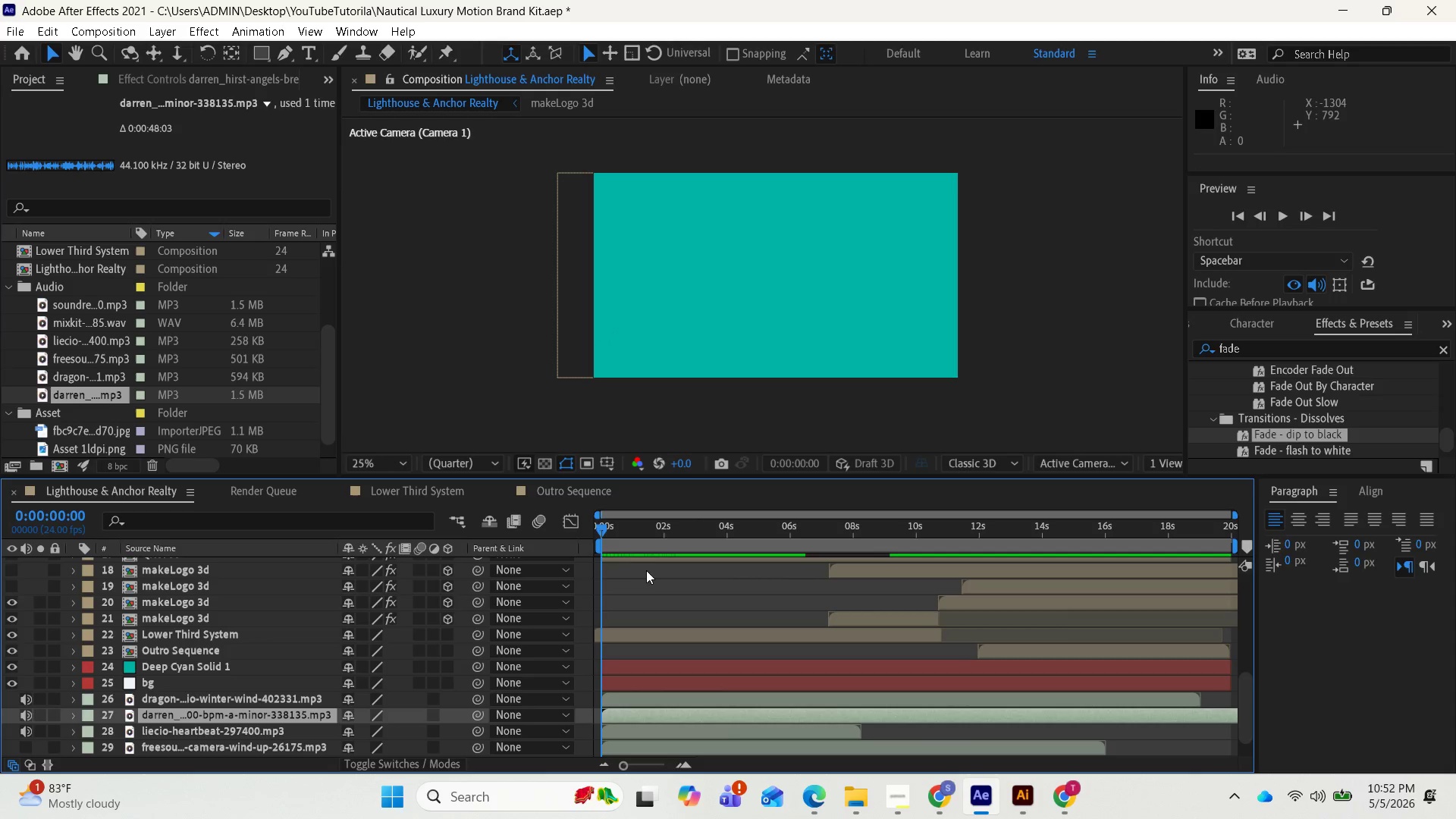 
key(Space)
 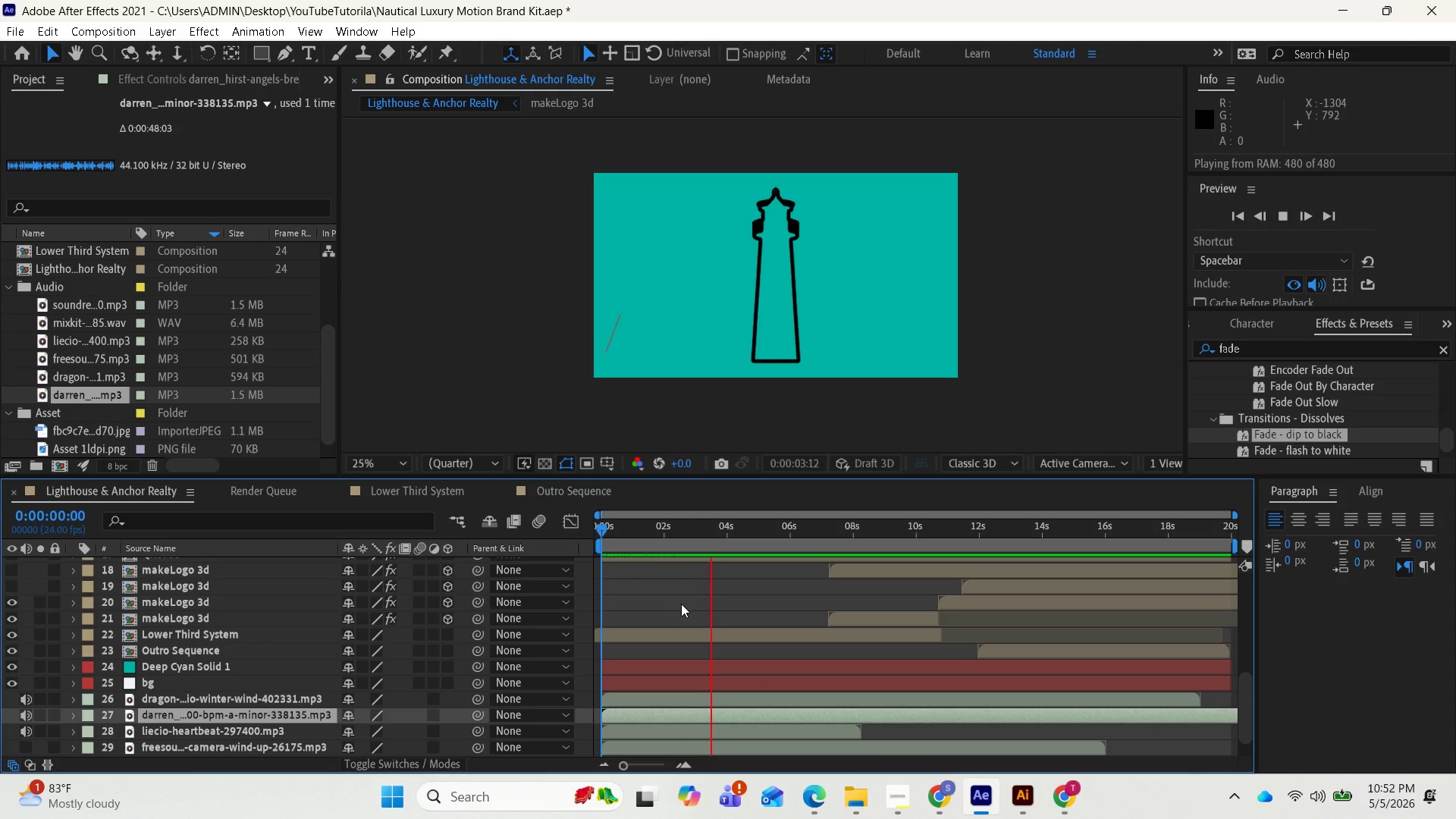 
wait(5.12)
 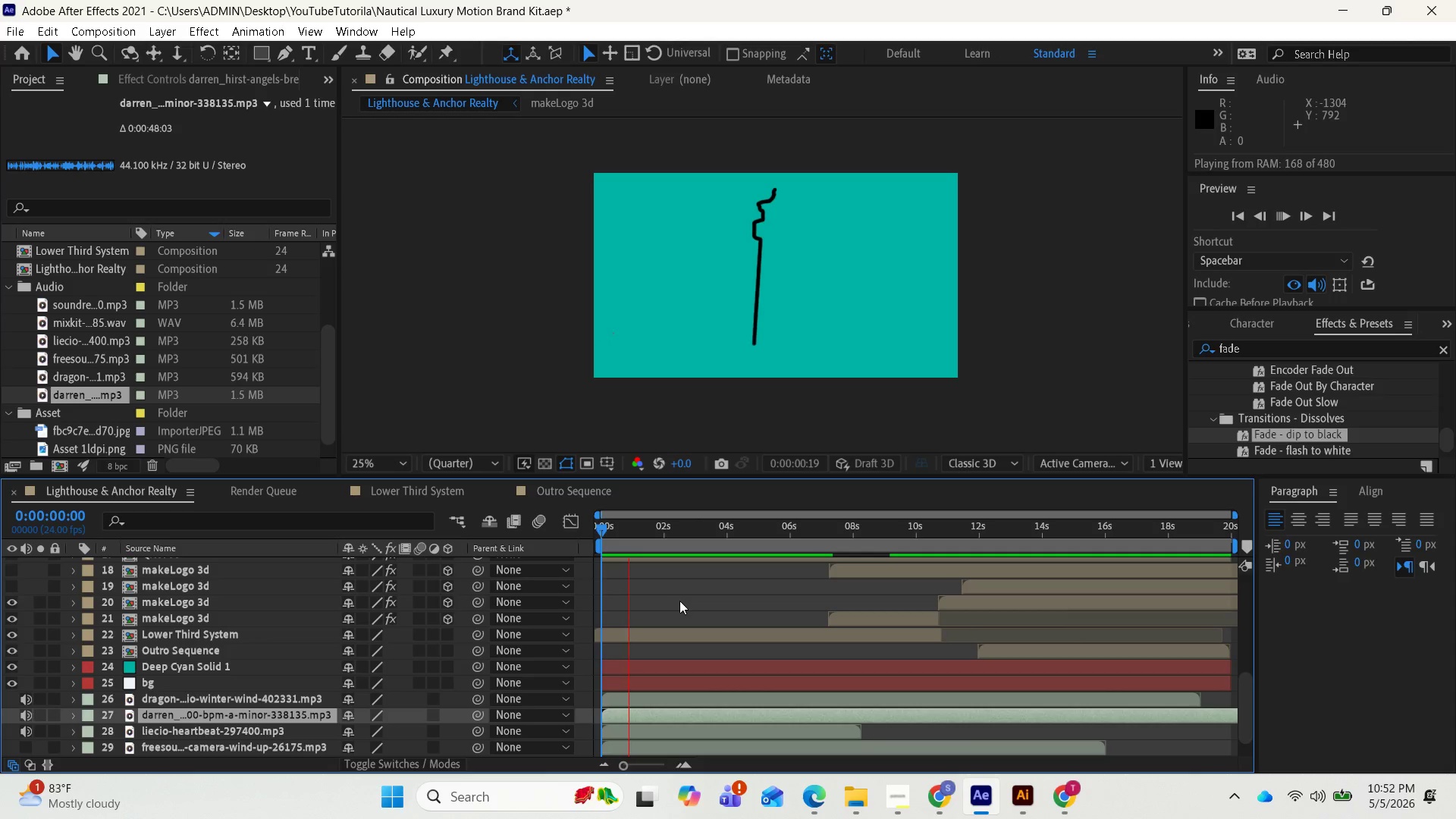 
key(Space)
 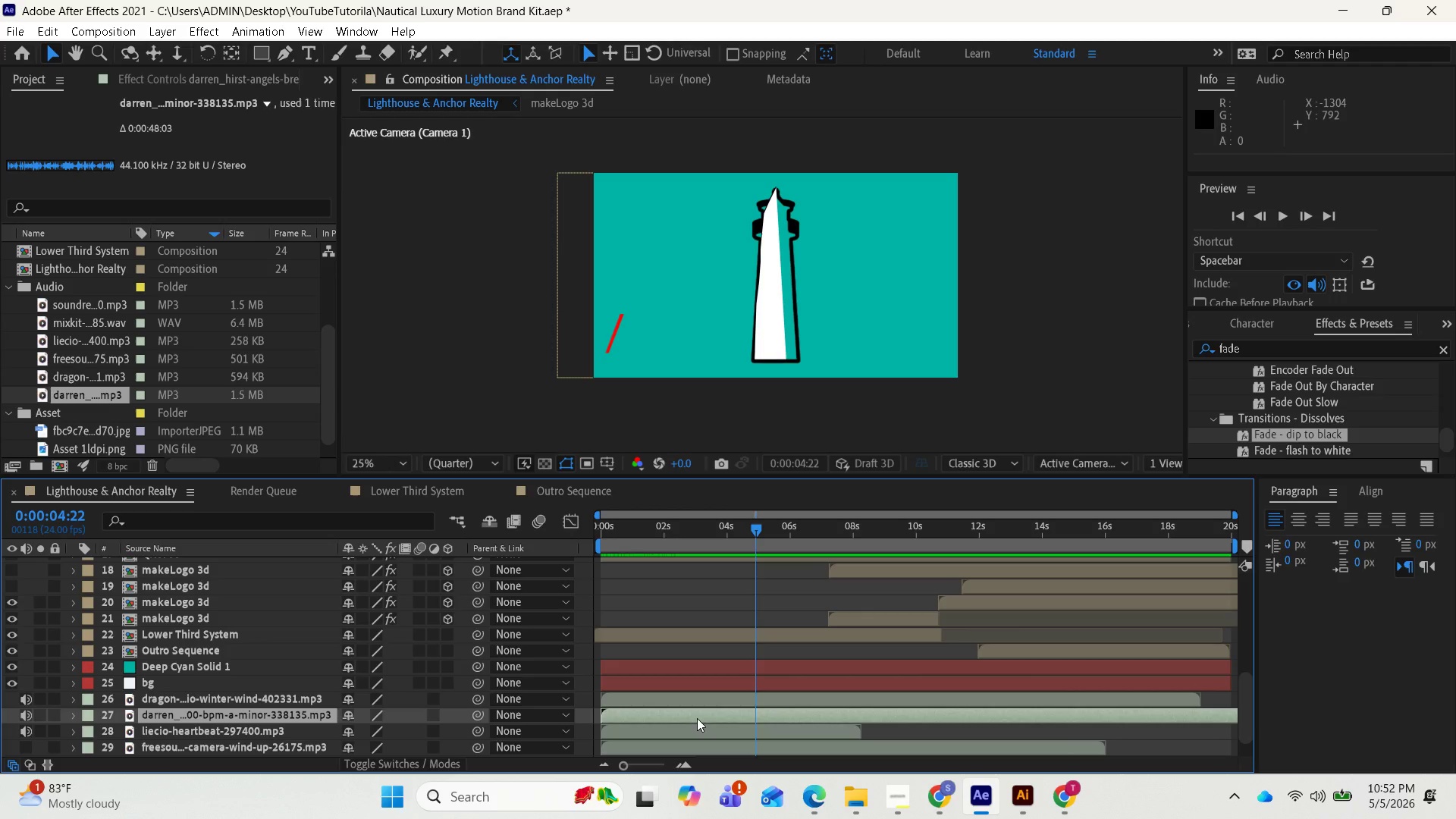 
wait(5.91)
 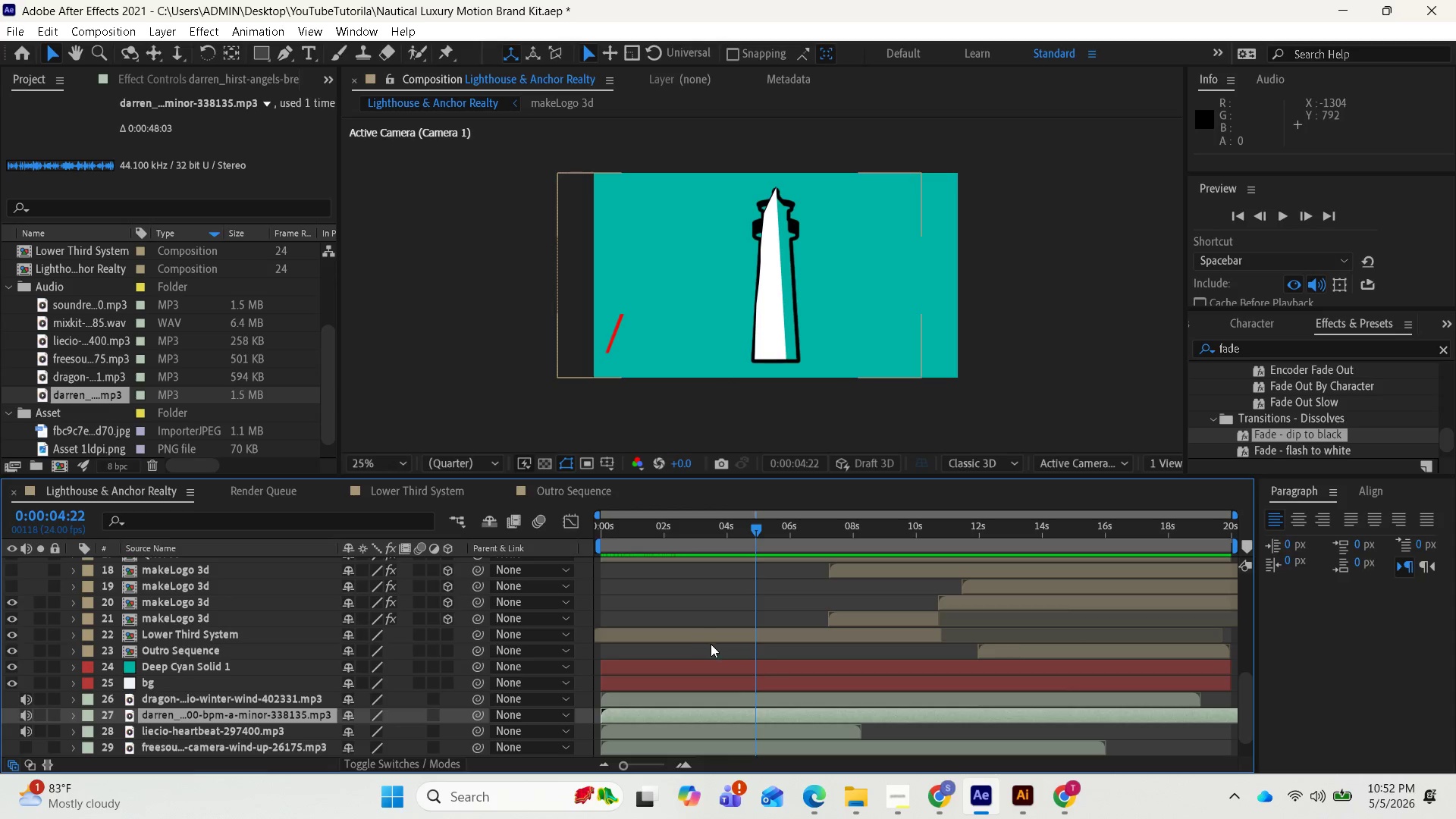 
left_click([679, 708])
 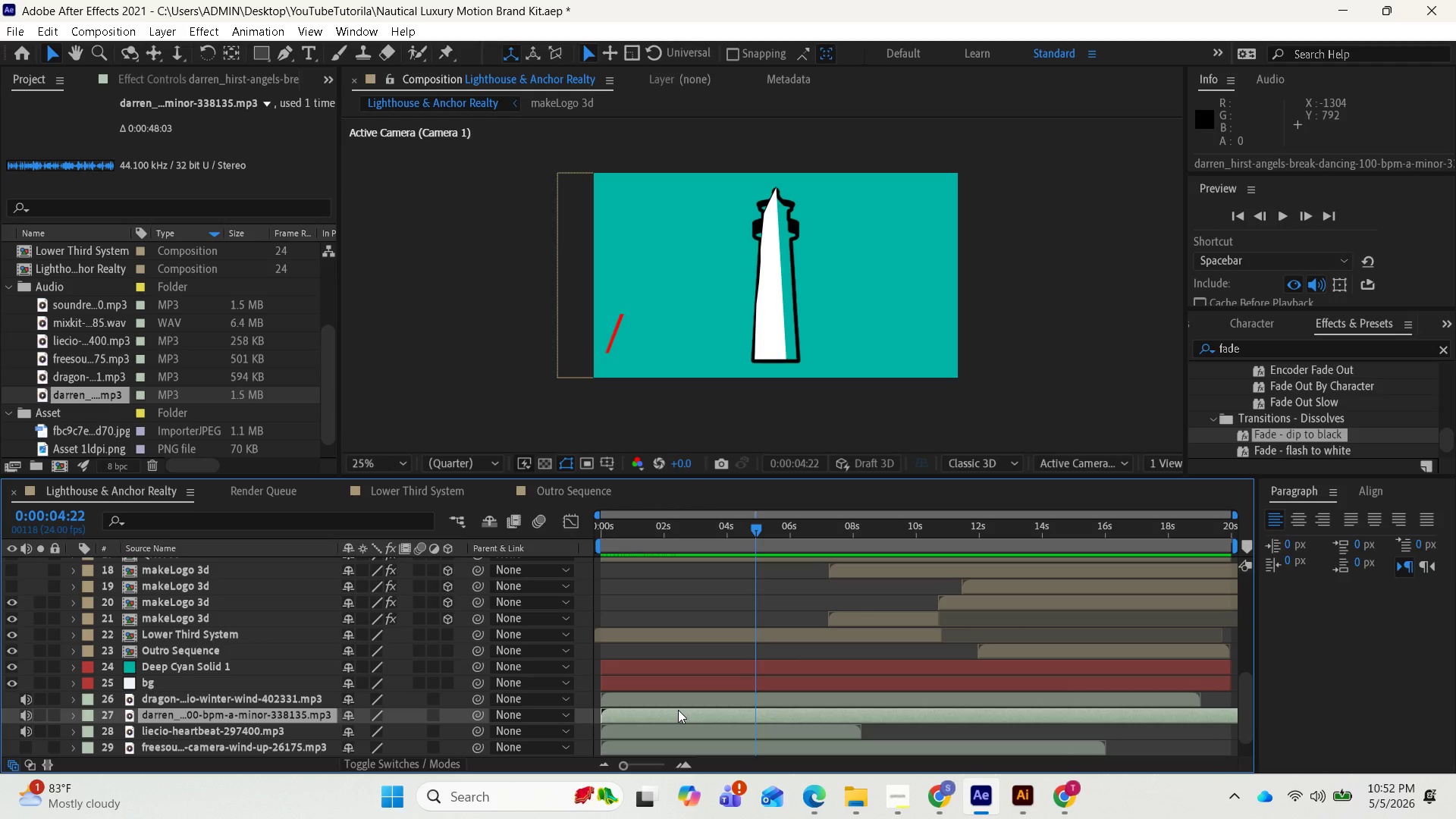 
key(L)
 